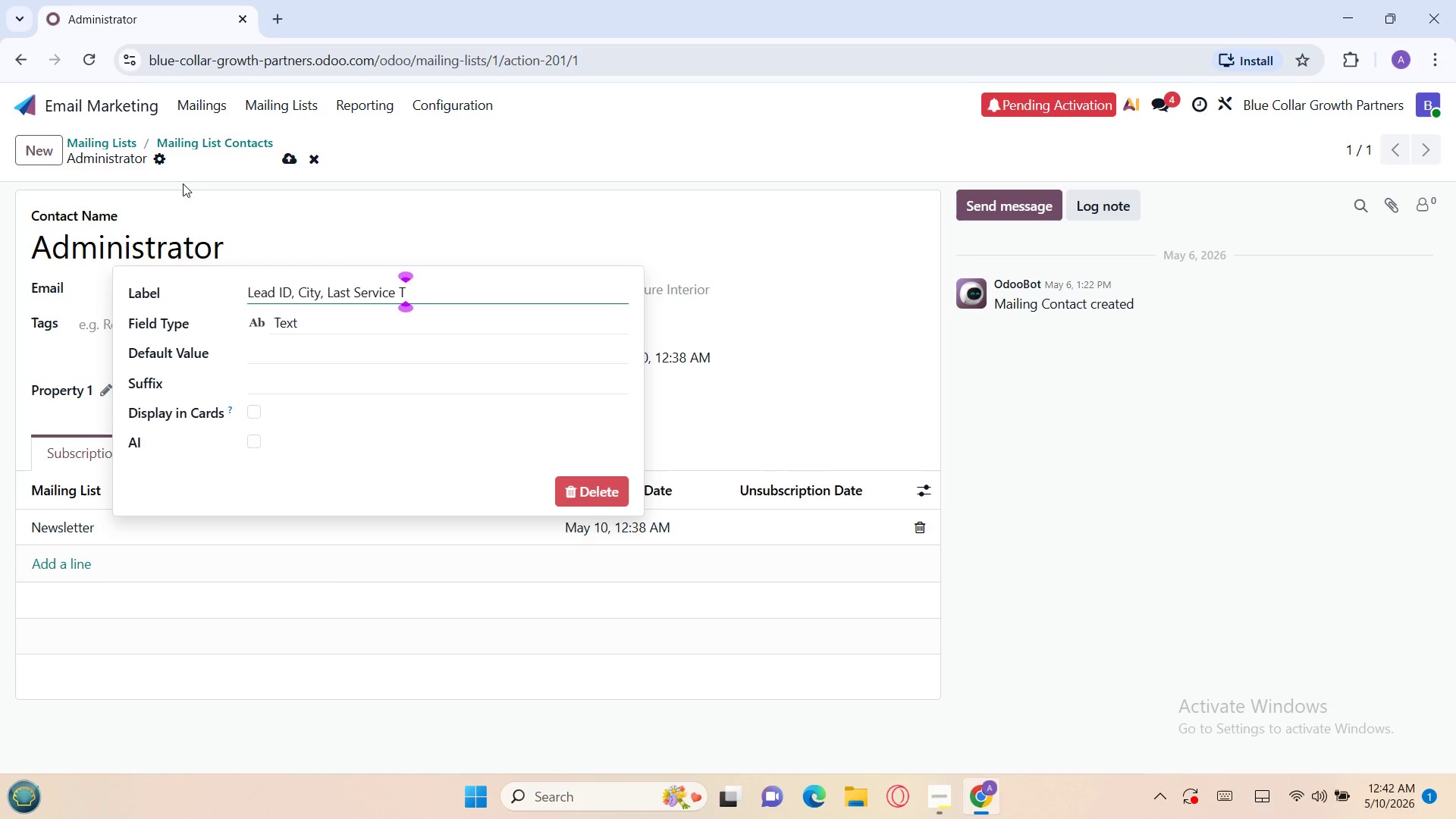 
key(Backspace)
 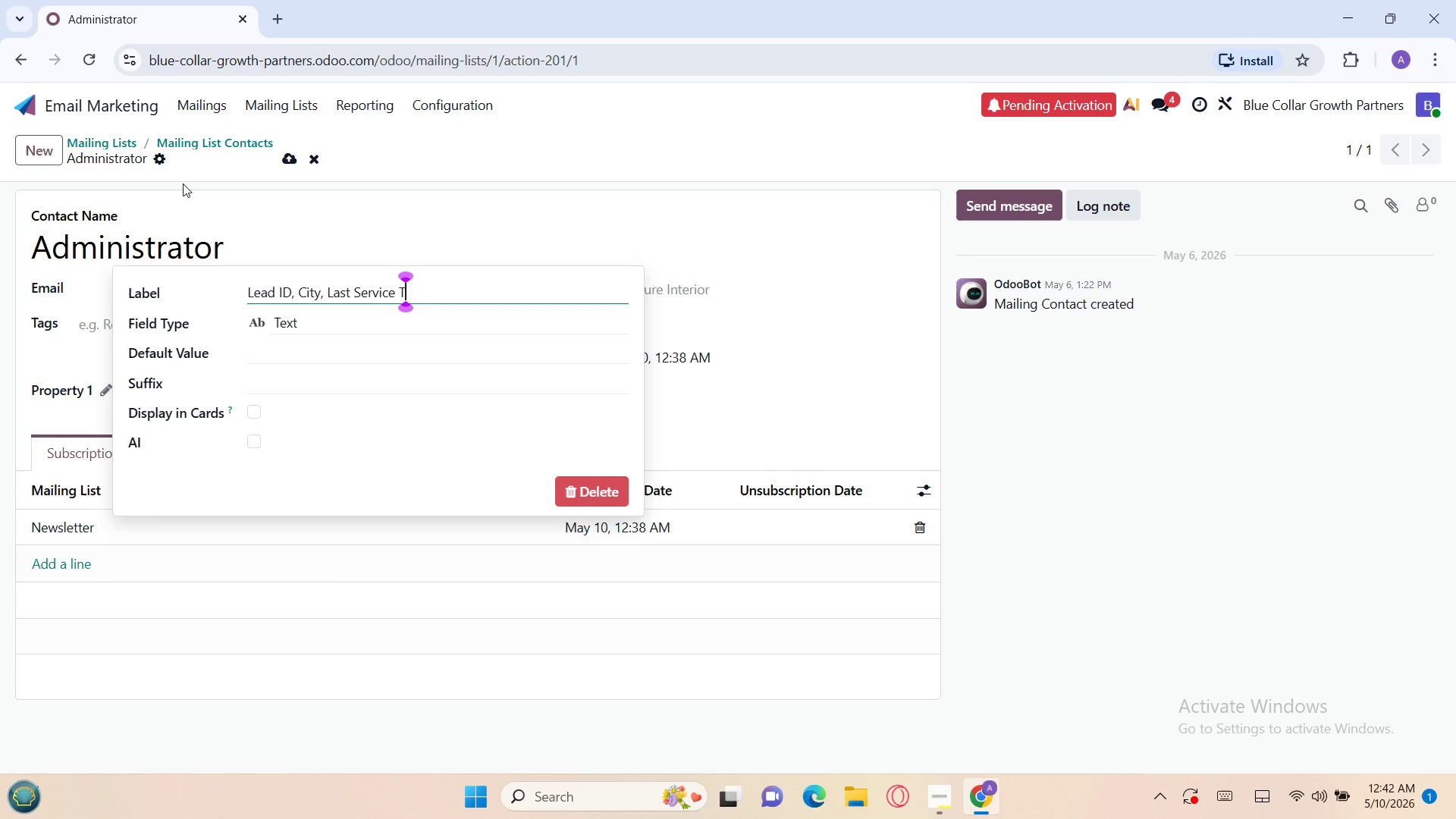 
key(Backspace)
 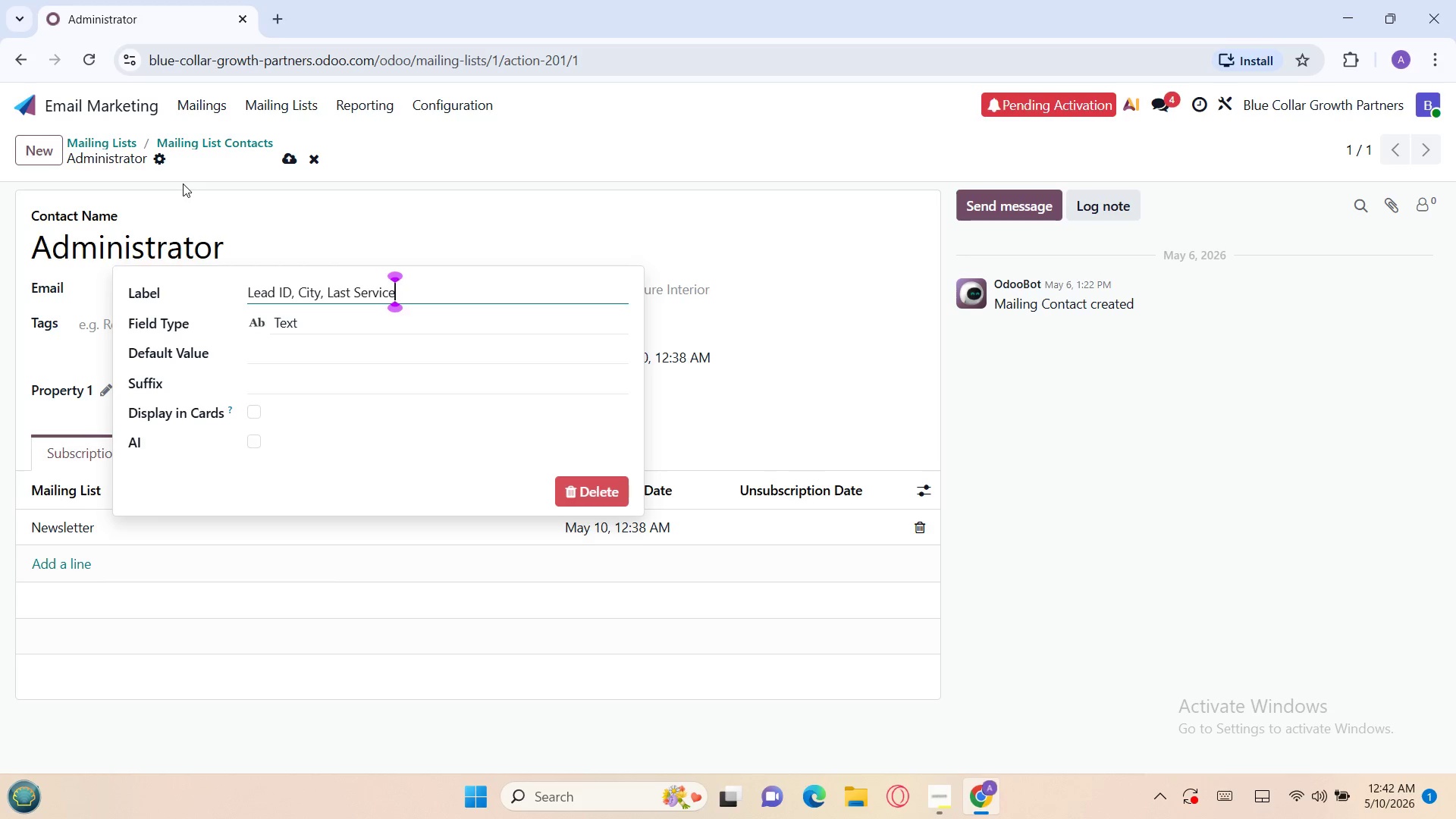 
key(Backspace)
 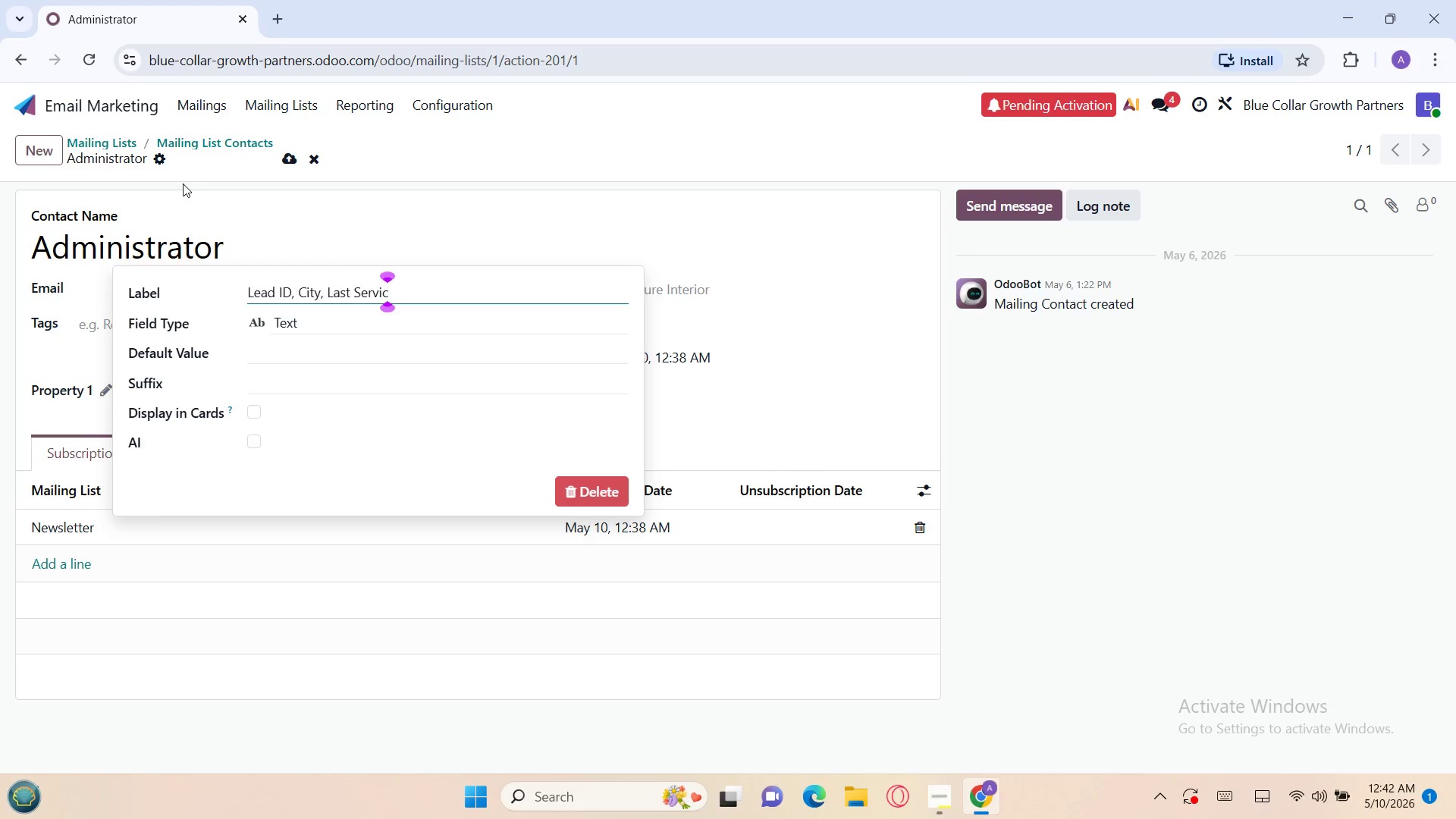 
key(Backspace)
 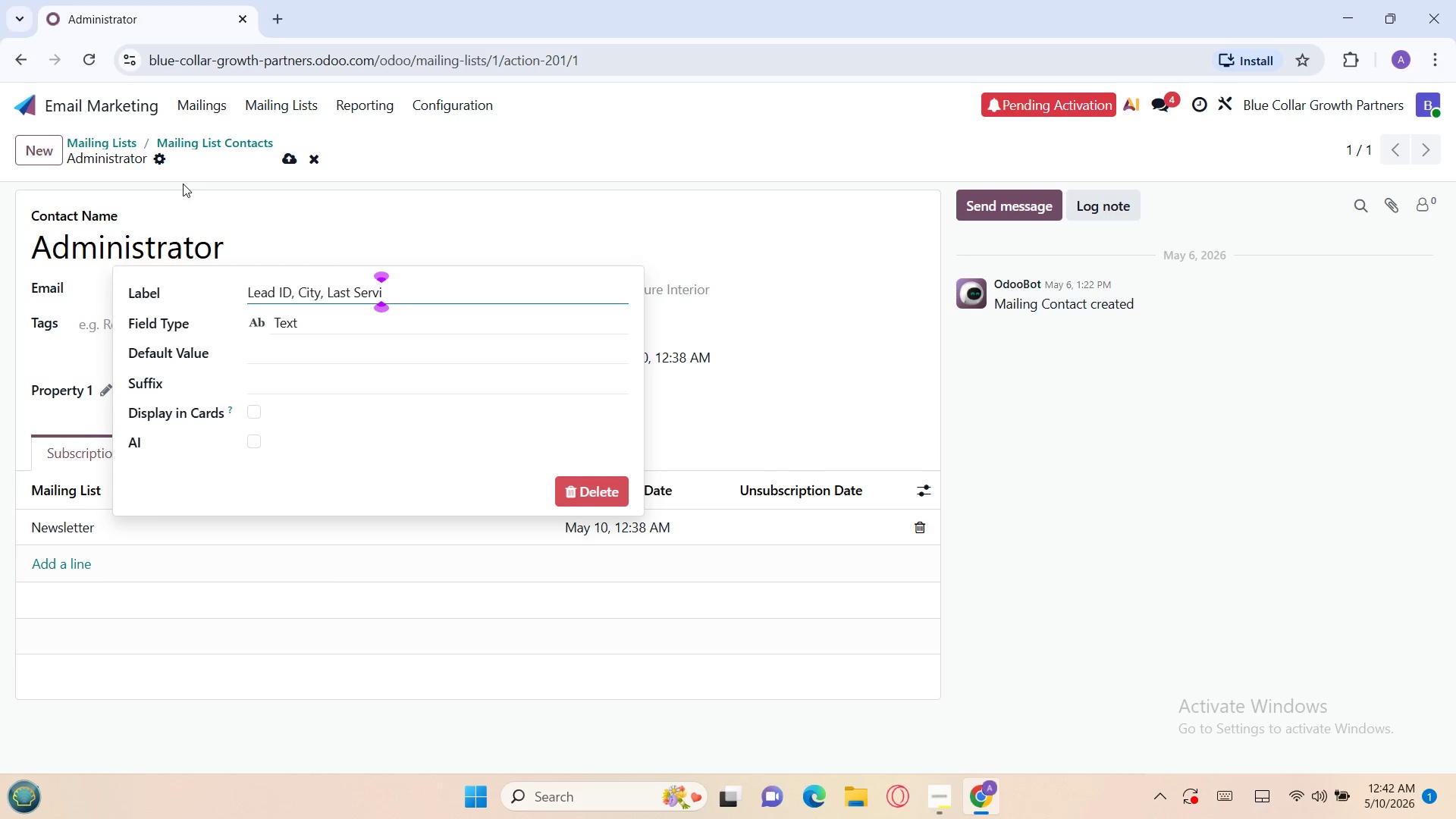 
key(Backspace)
 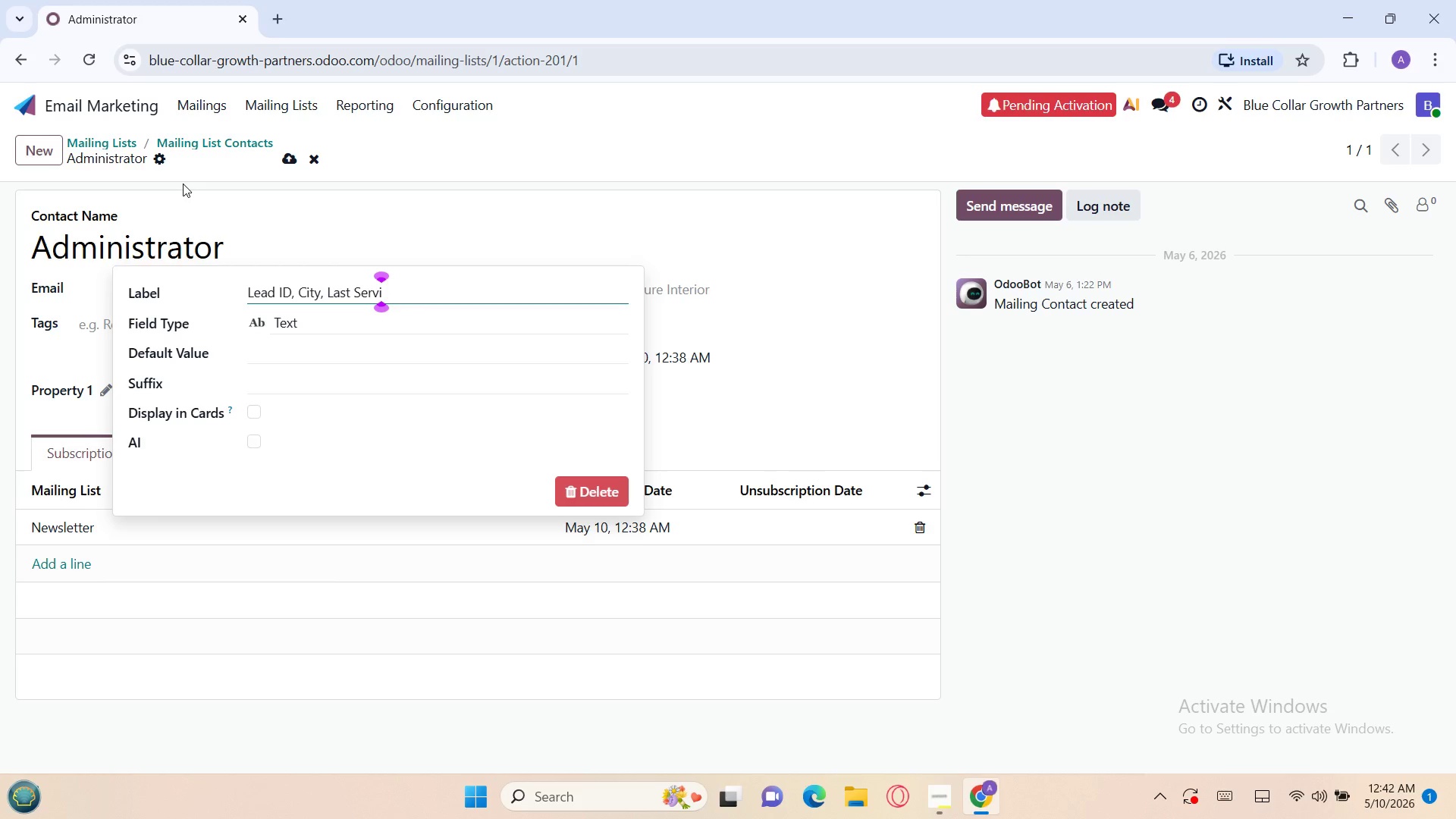 
key(Backspace)
 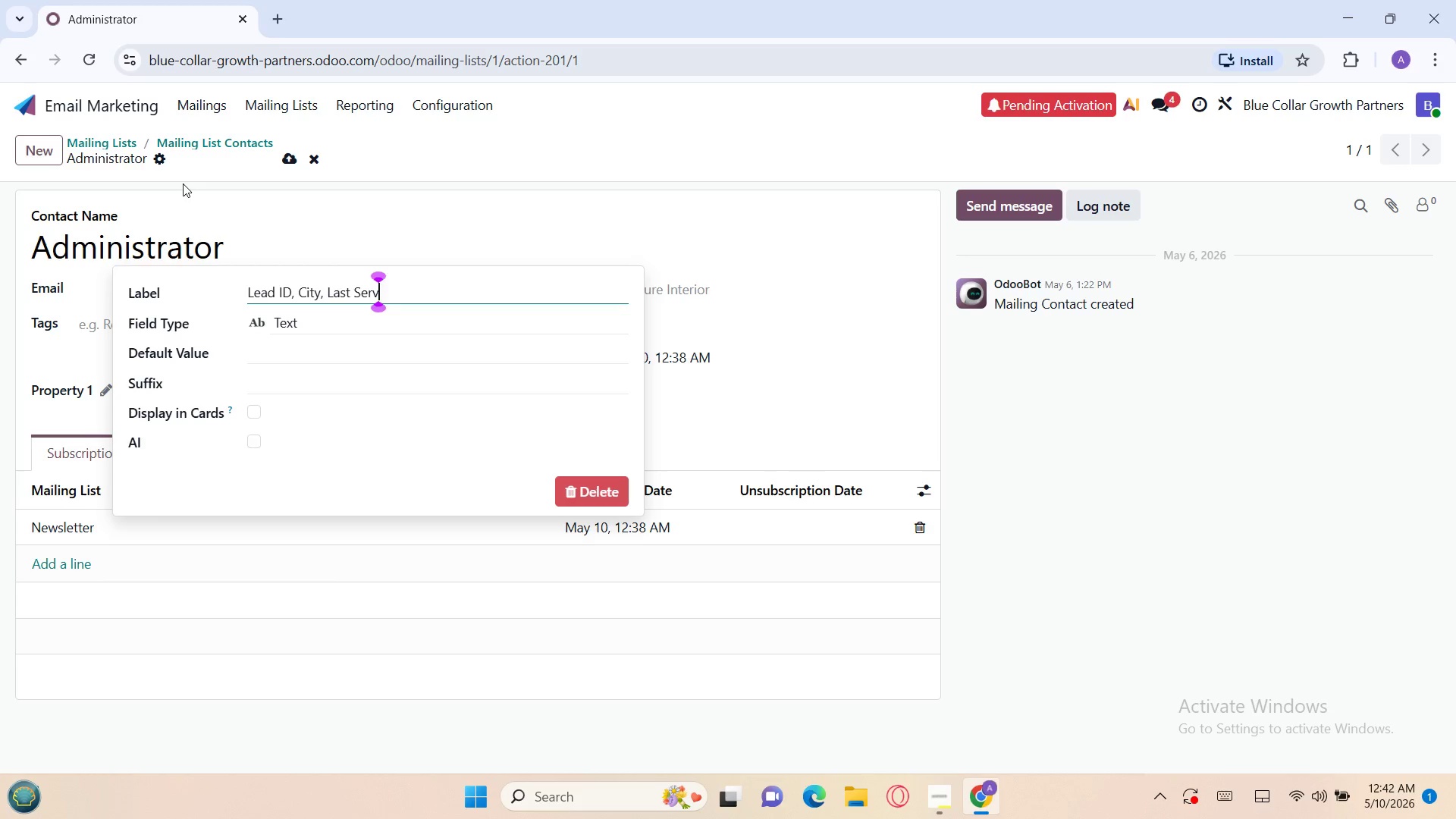 
key(Backspace)
 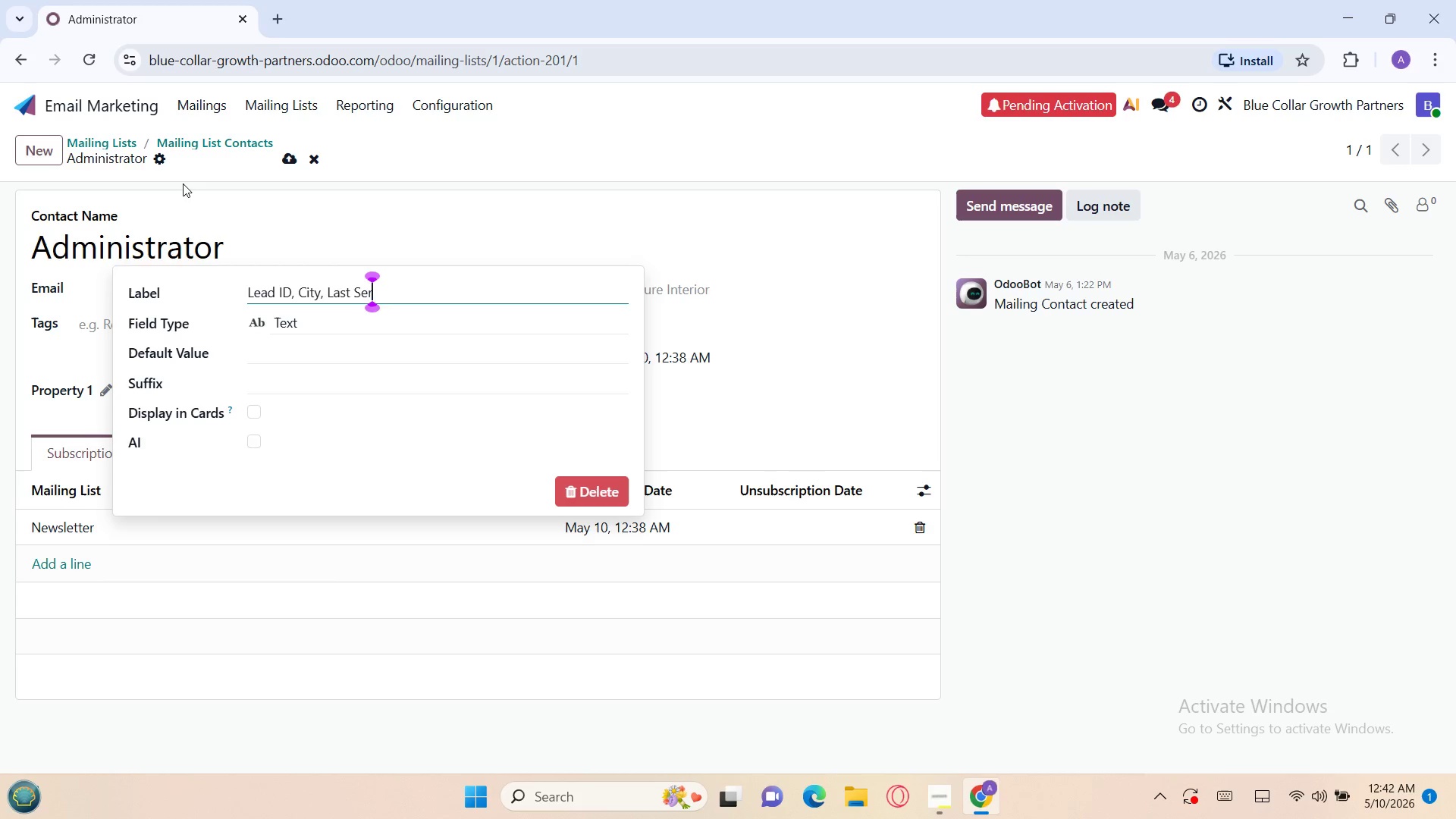 
key(Backspace)
 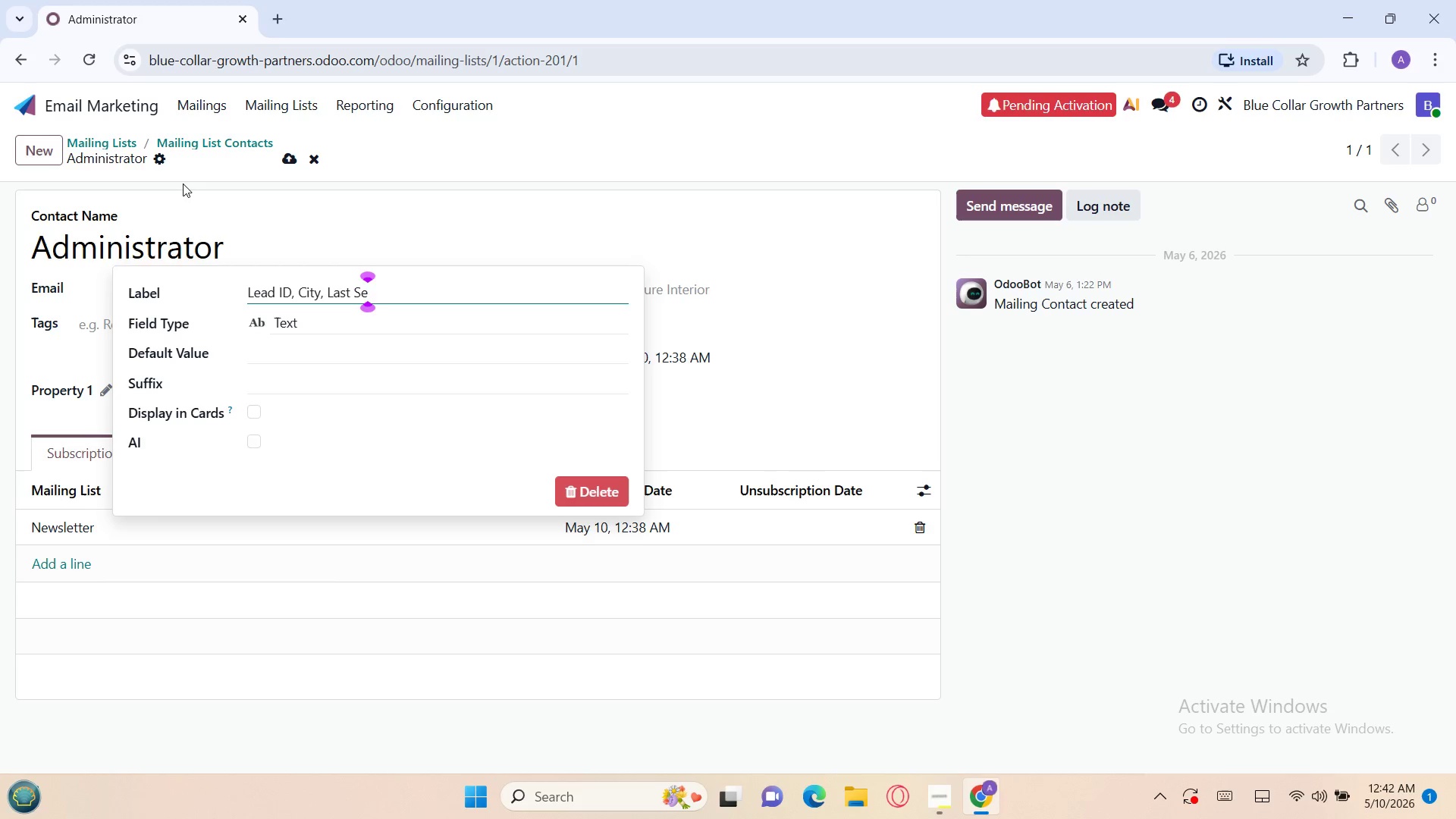 
key(Backspace)
 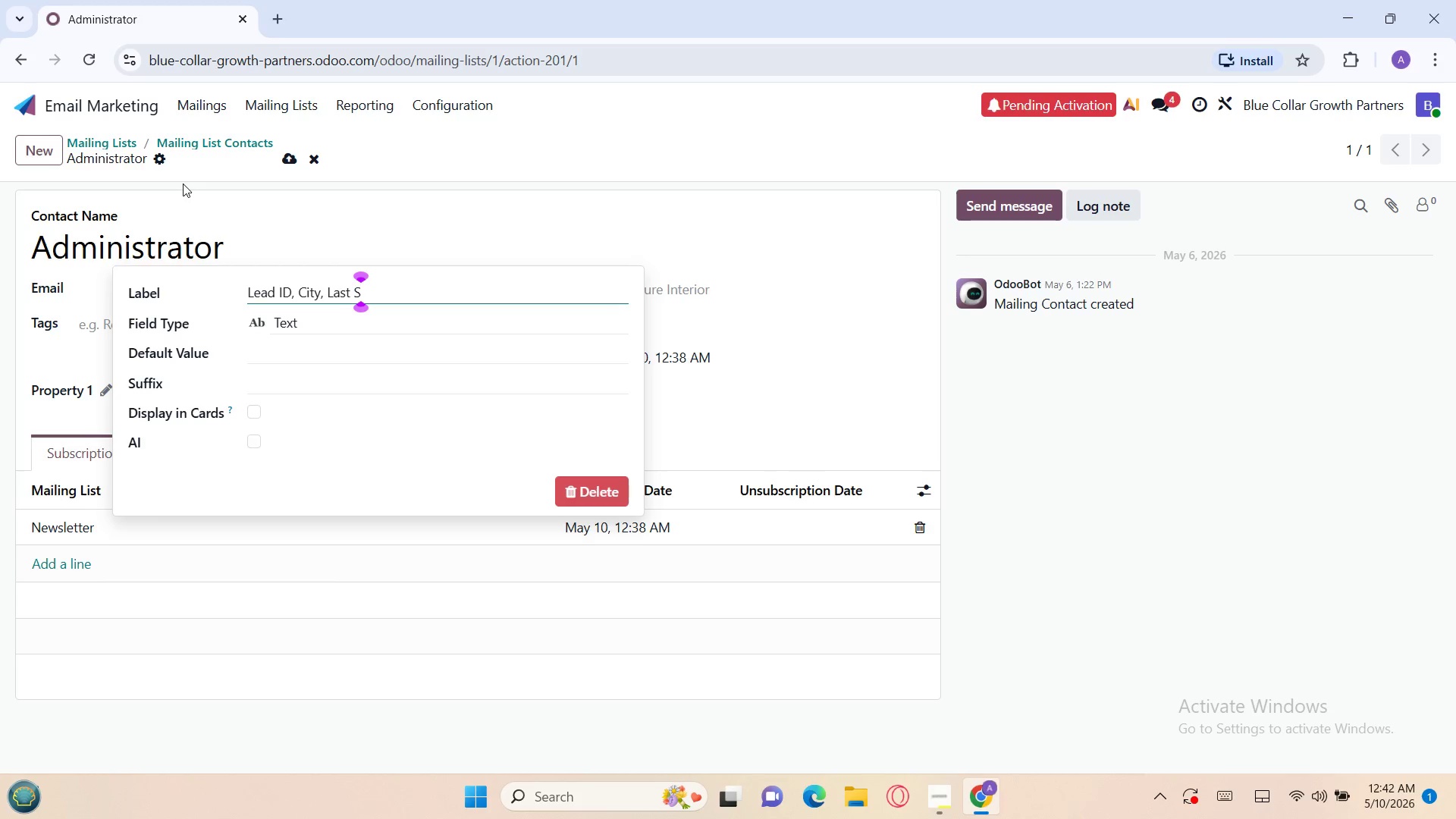 
key(Backspace)
 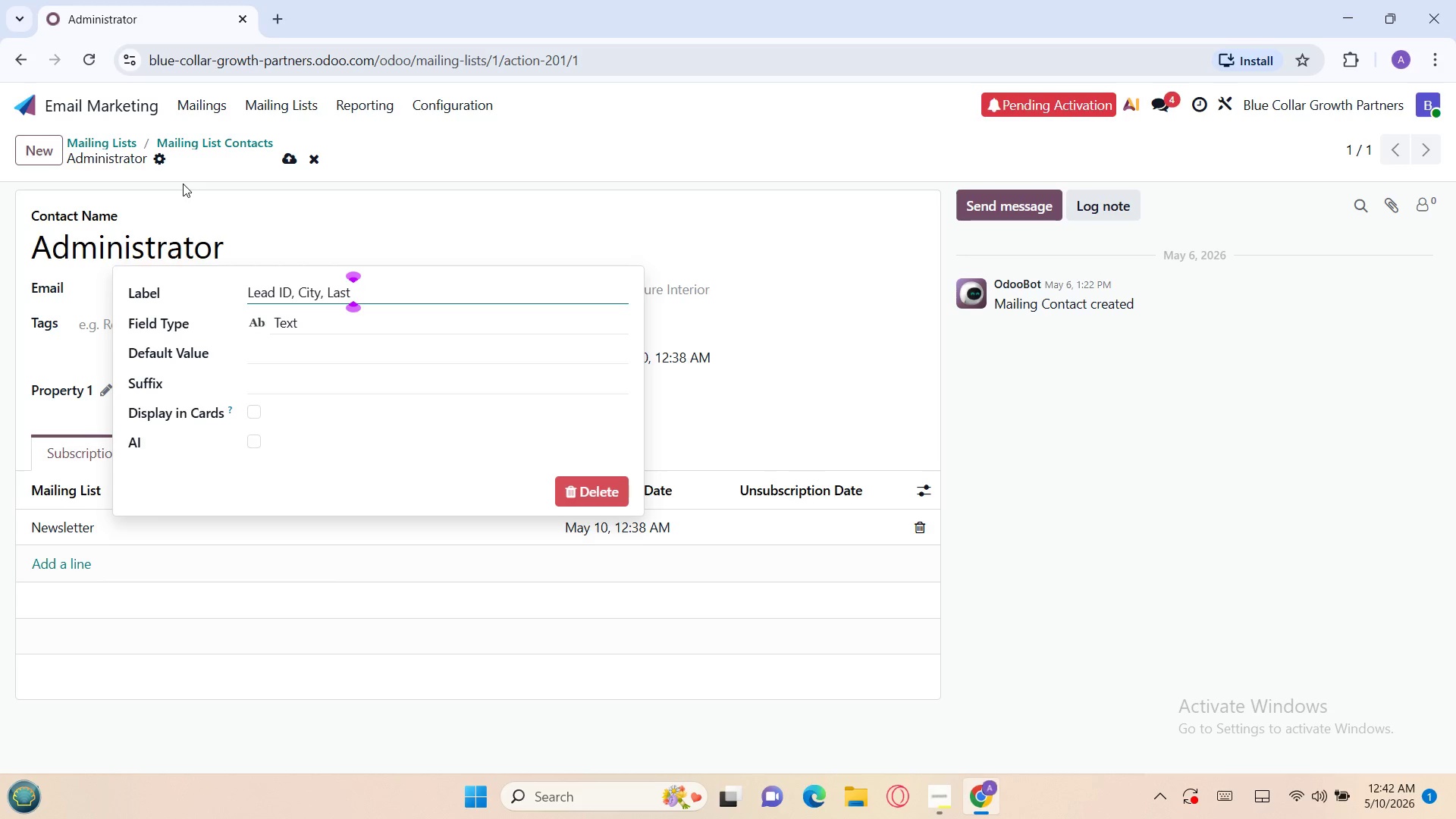 
key(Backspace)
 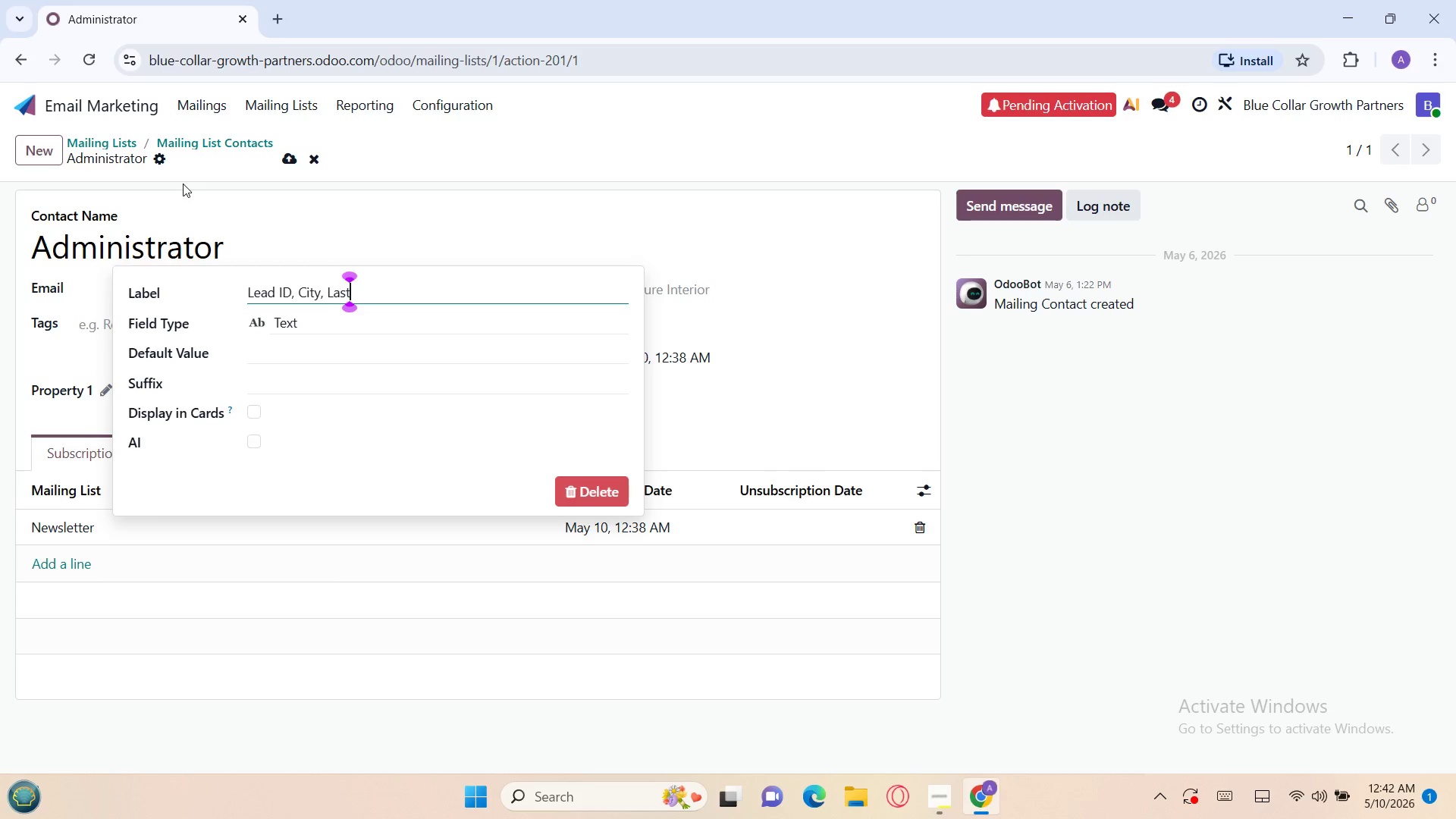 
key(Backspace)
 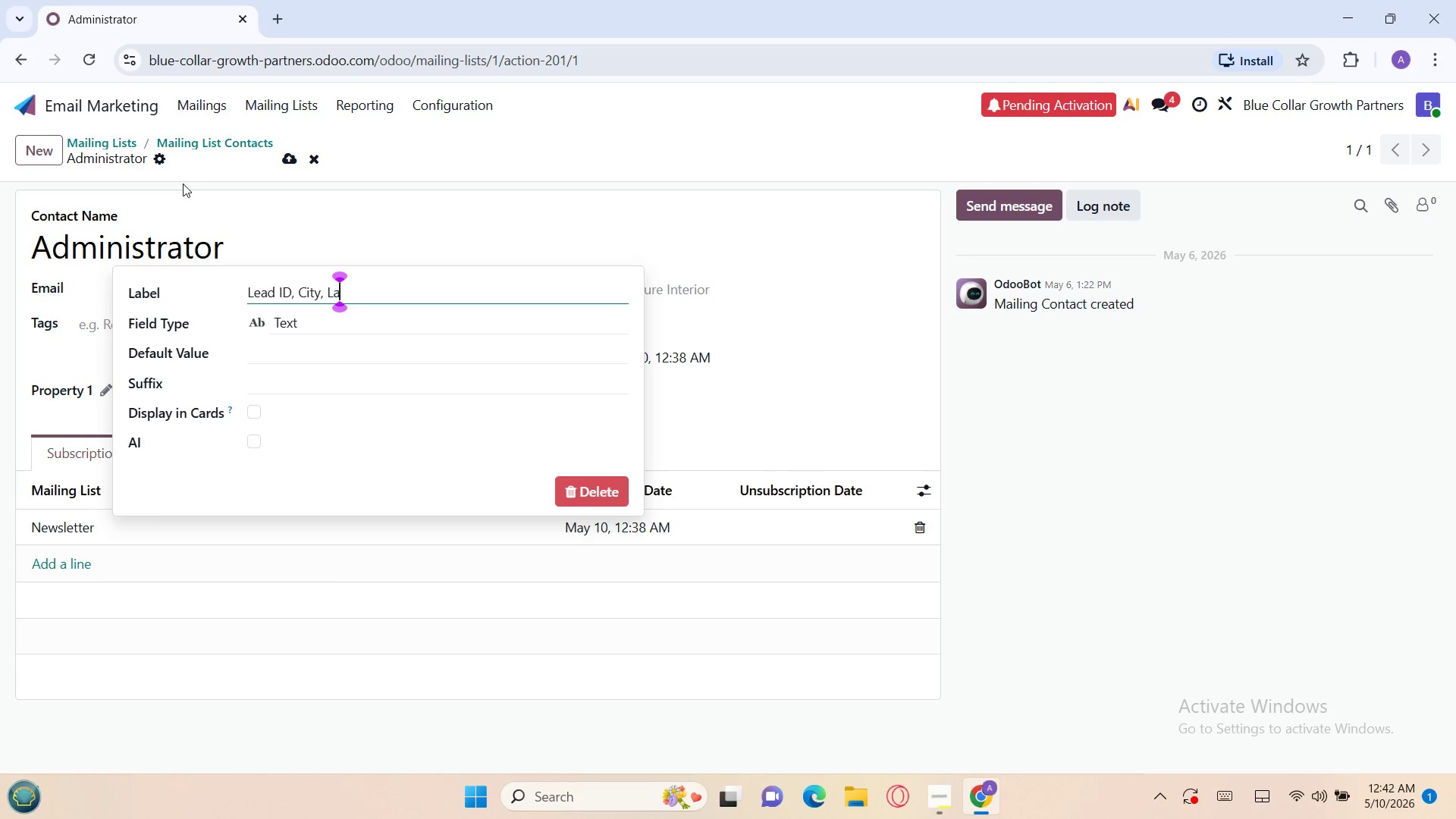 
key(Backspace)
 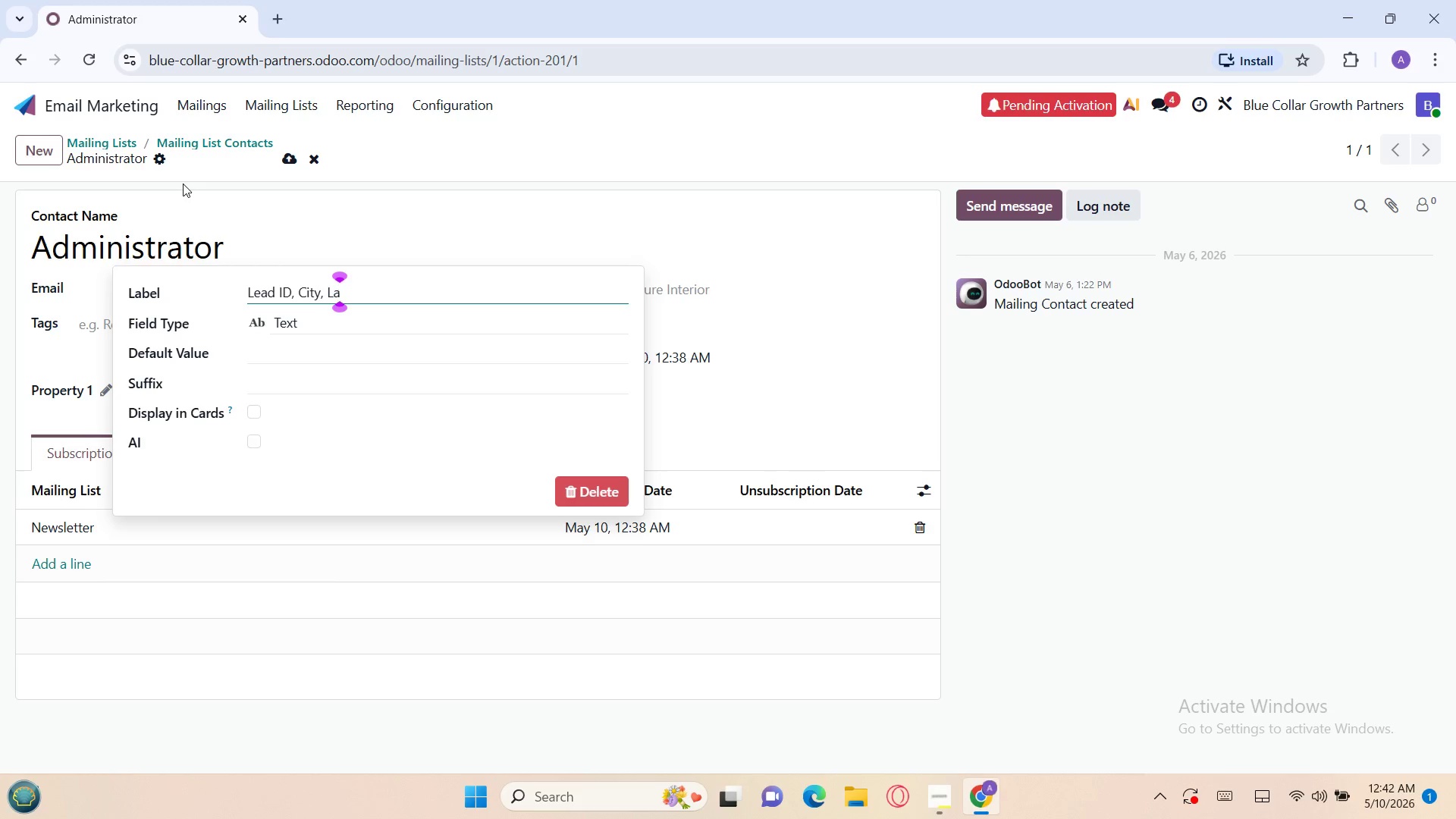 
key(Backspace)
 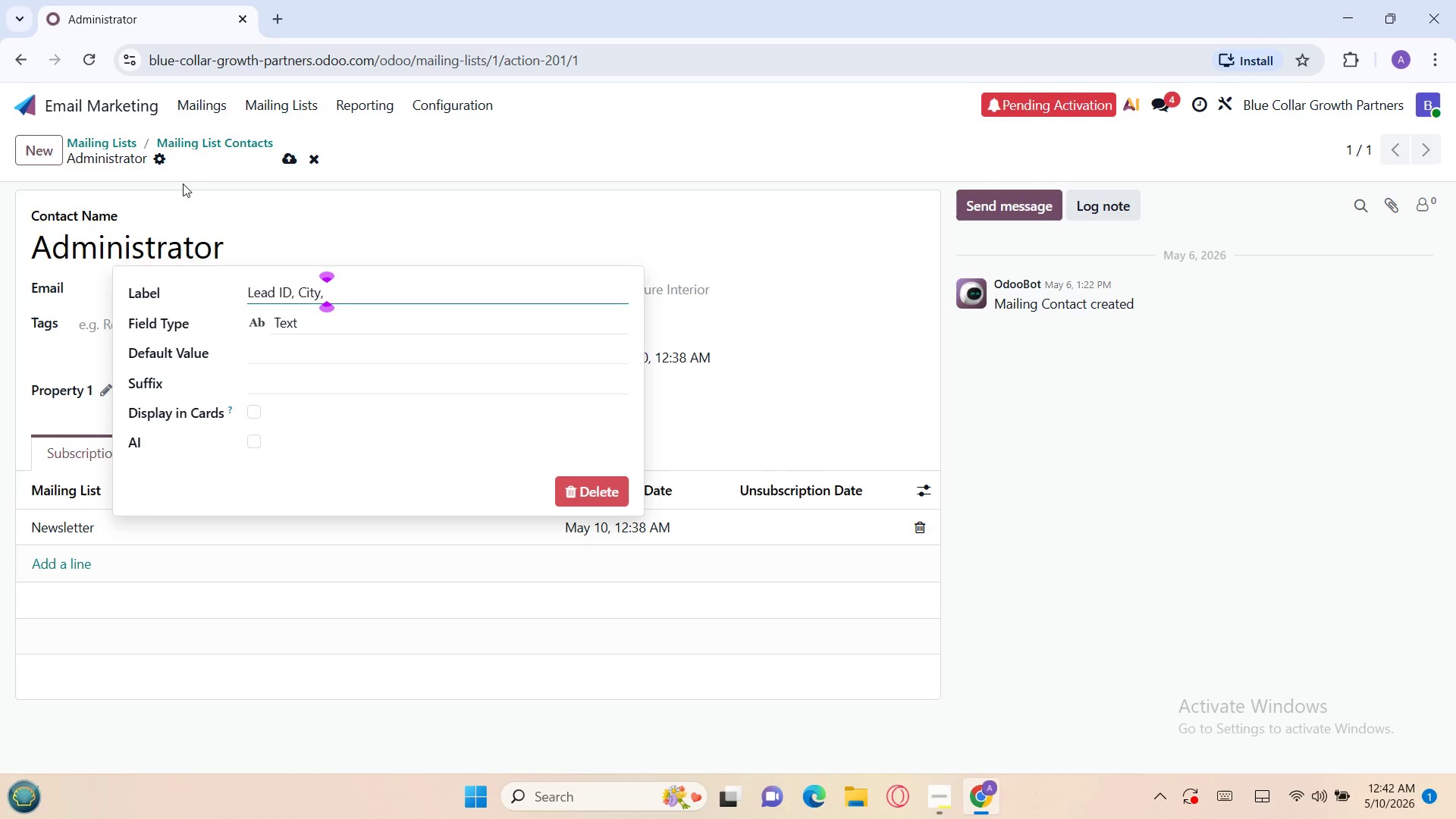 
key(Backspace)
 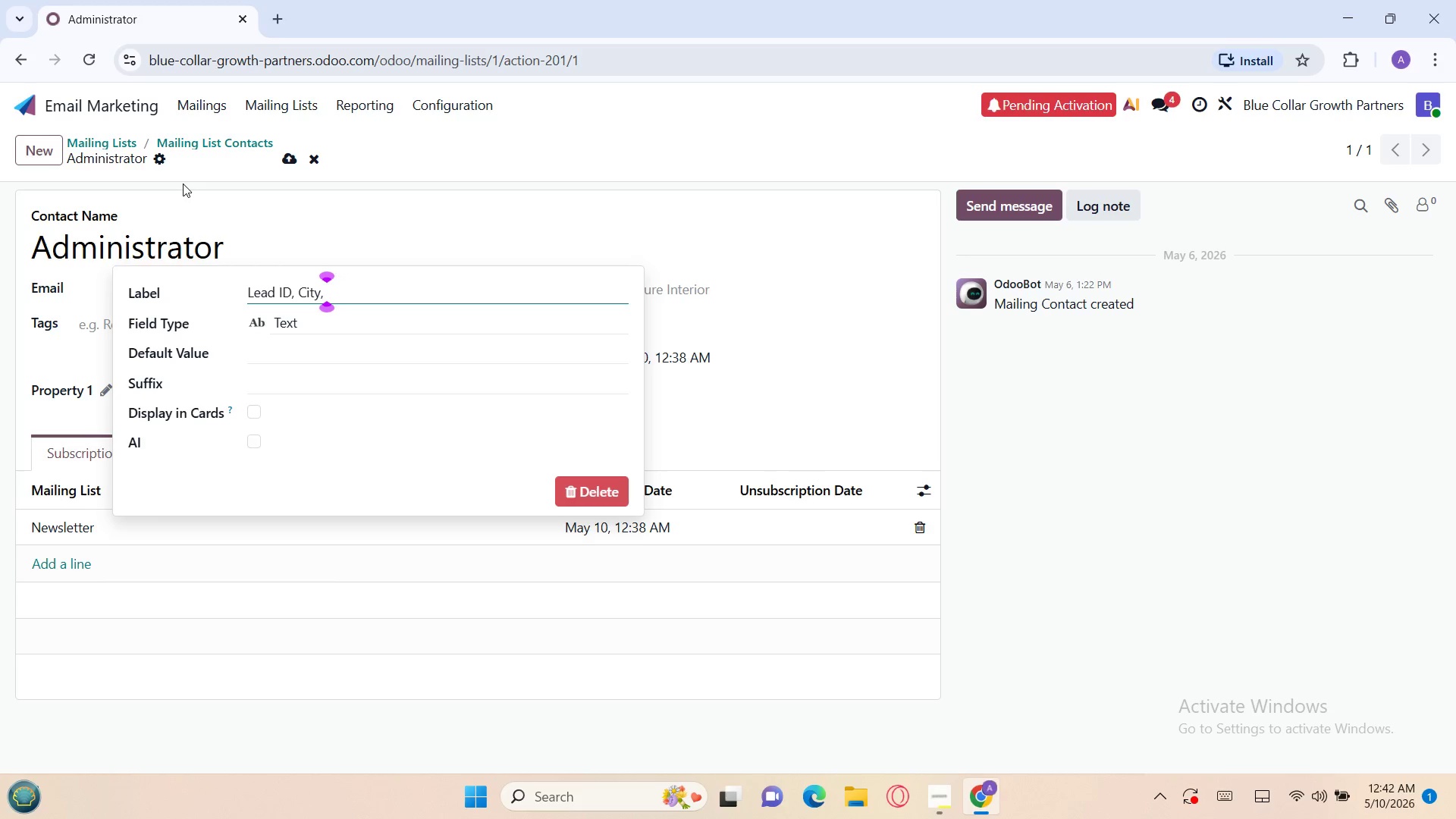 
key(Backspace)
 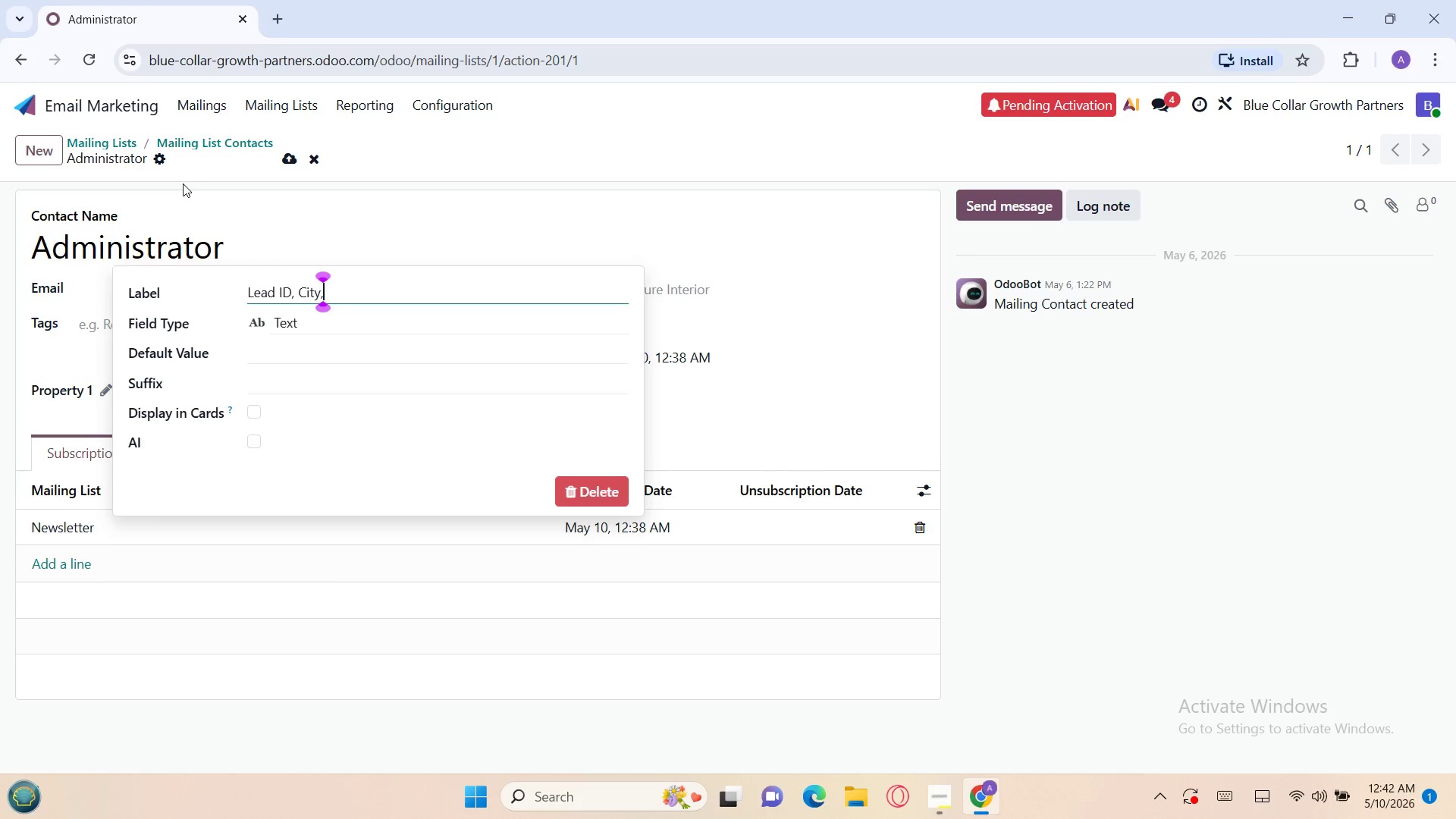 
key(Backspace)
 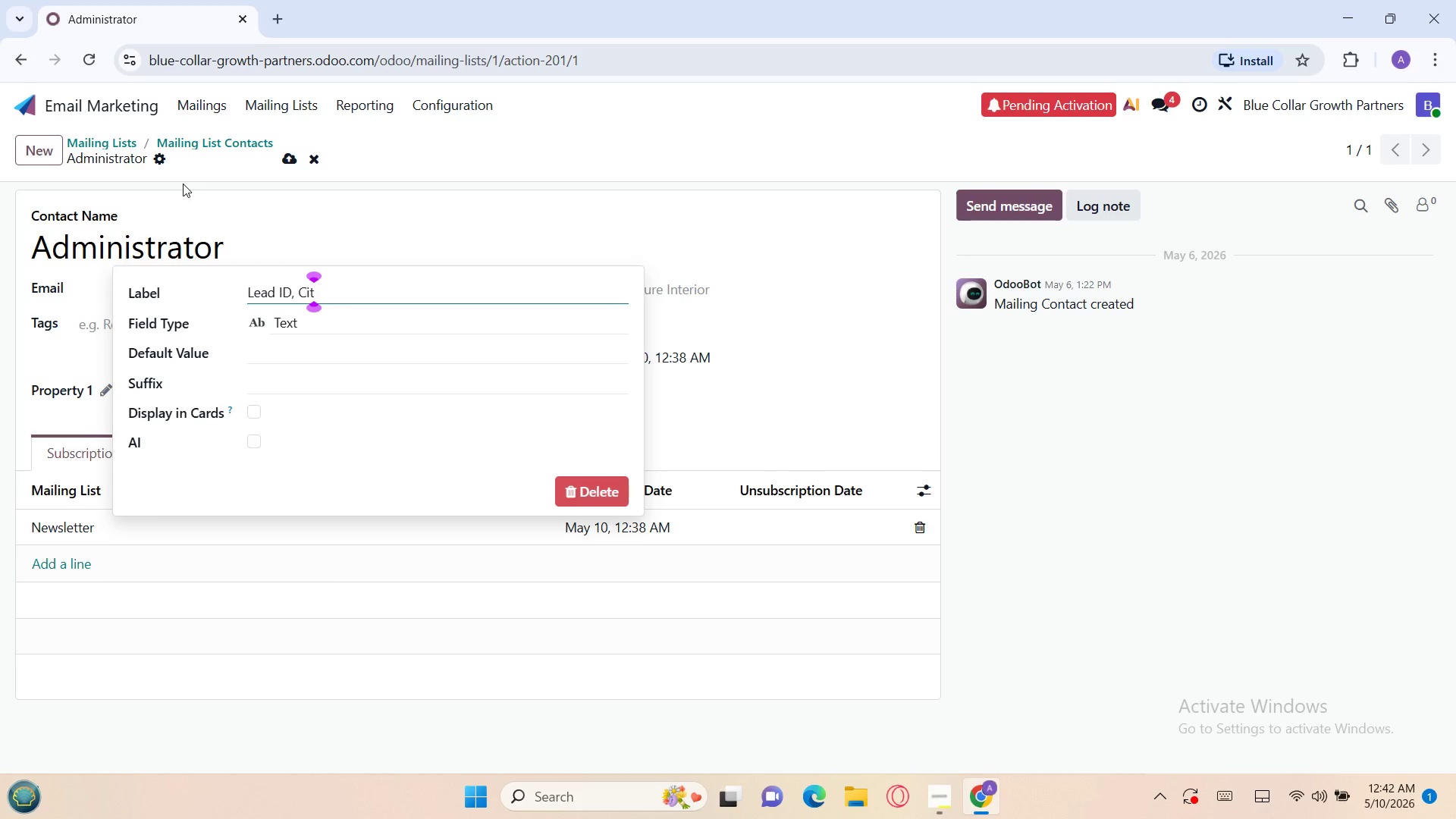 
key(Backspace)
 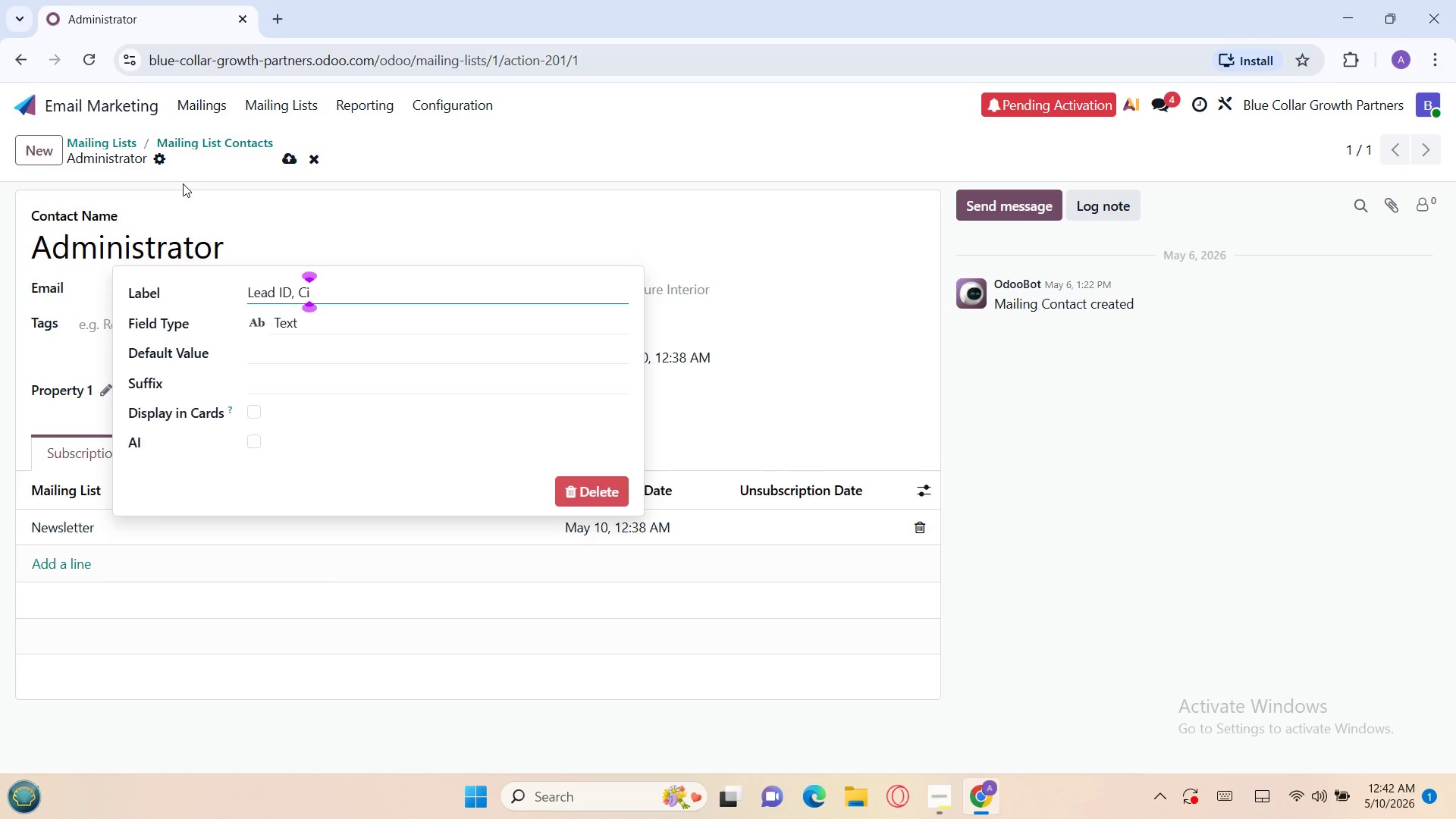 
key(Backspace)
 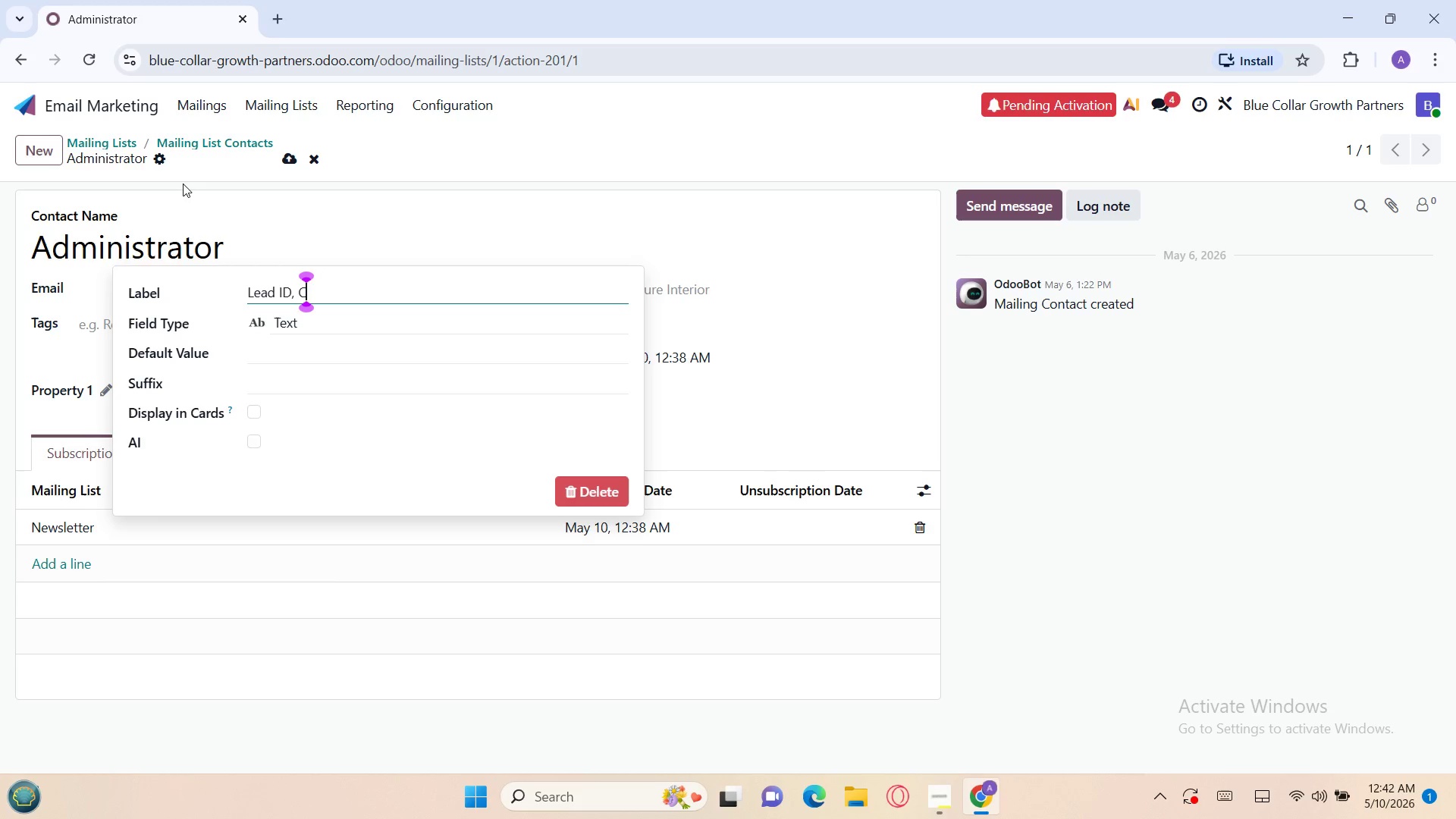 
key(Backspace)
 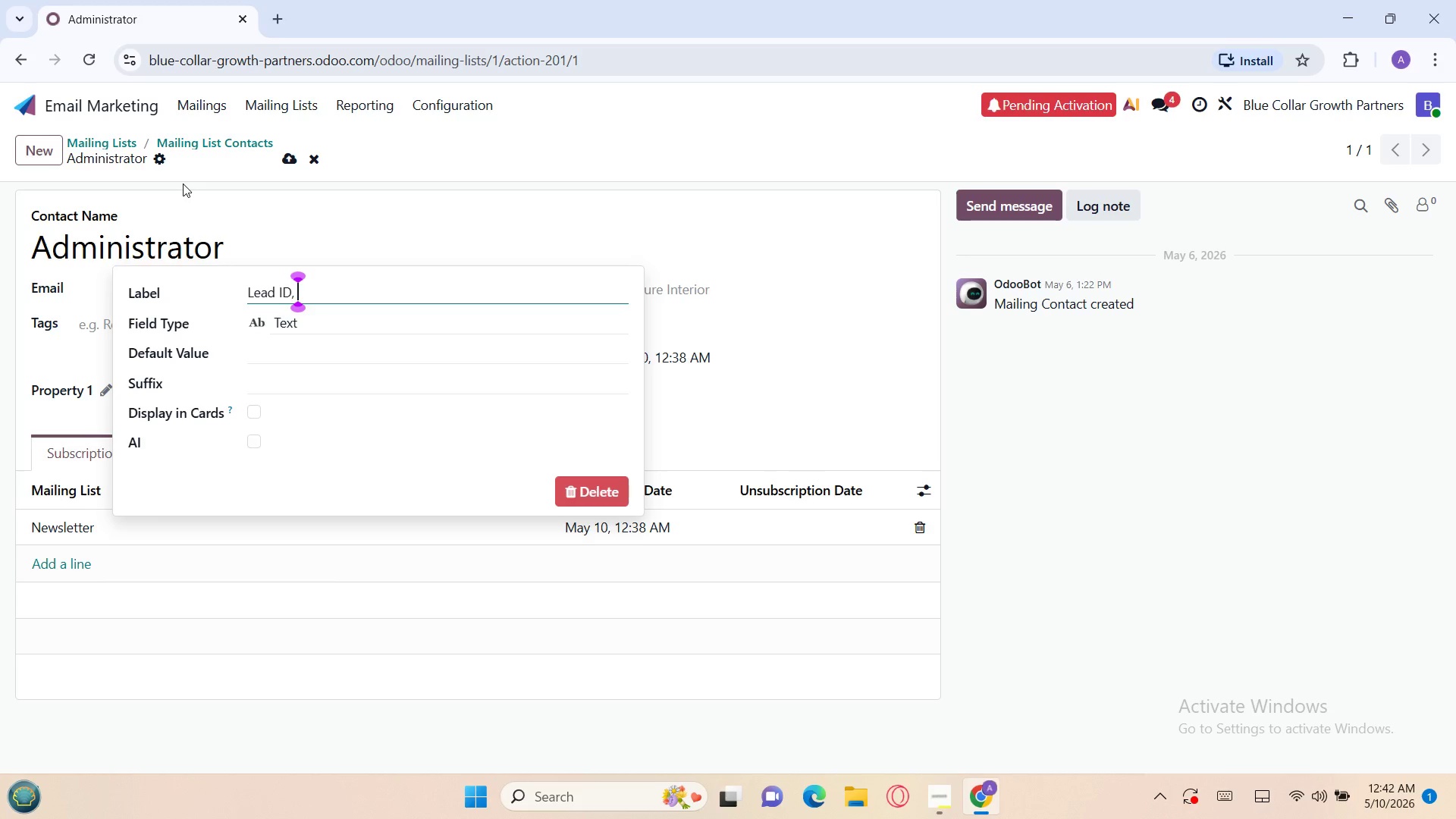 
key(Backspace)
 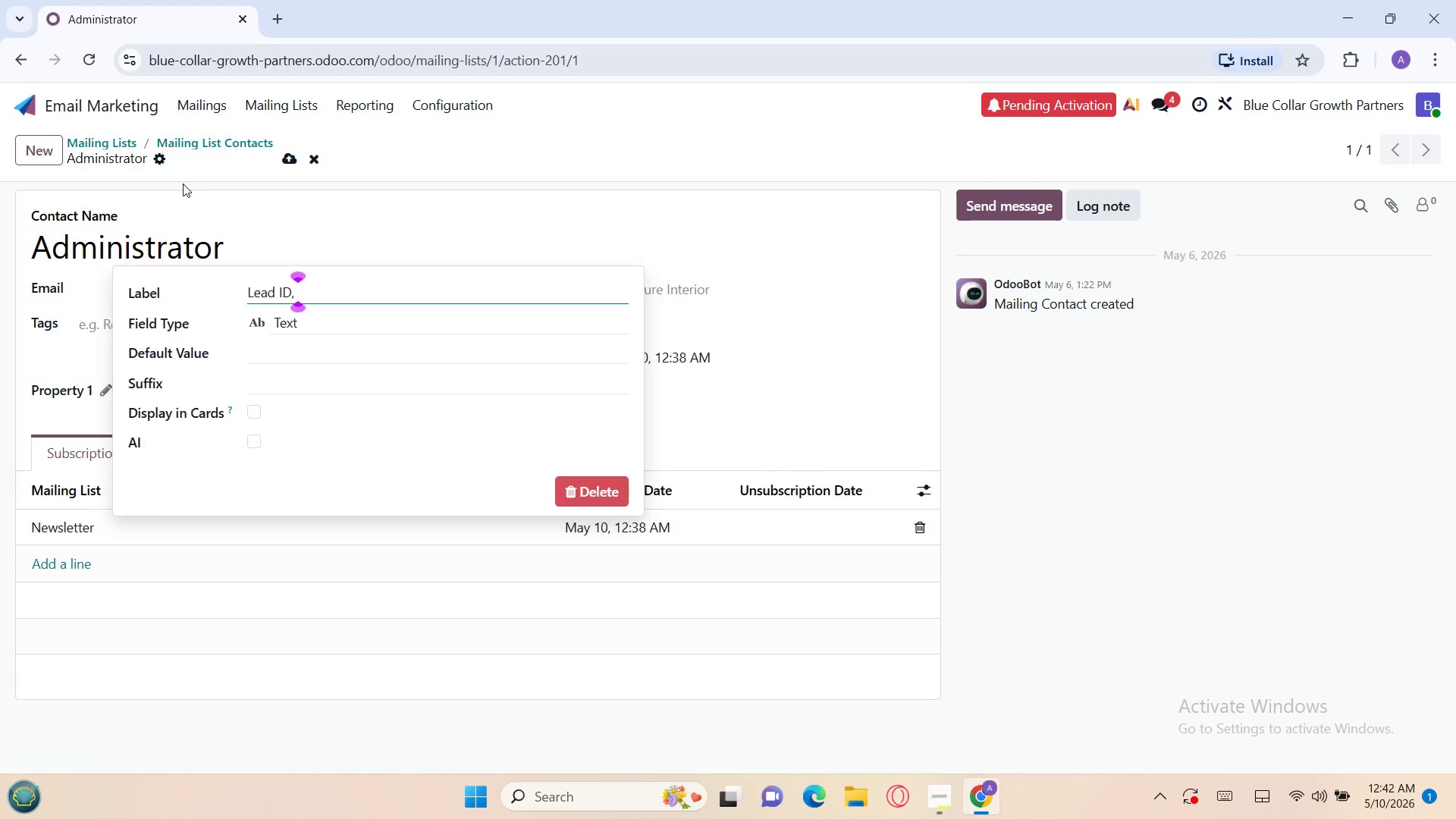 
key(Backspace)
 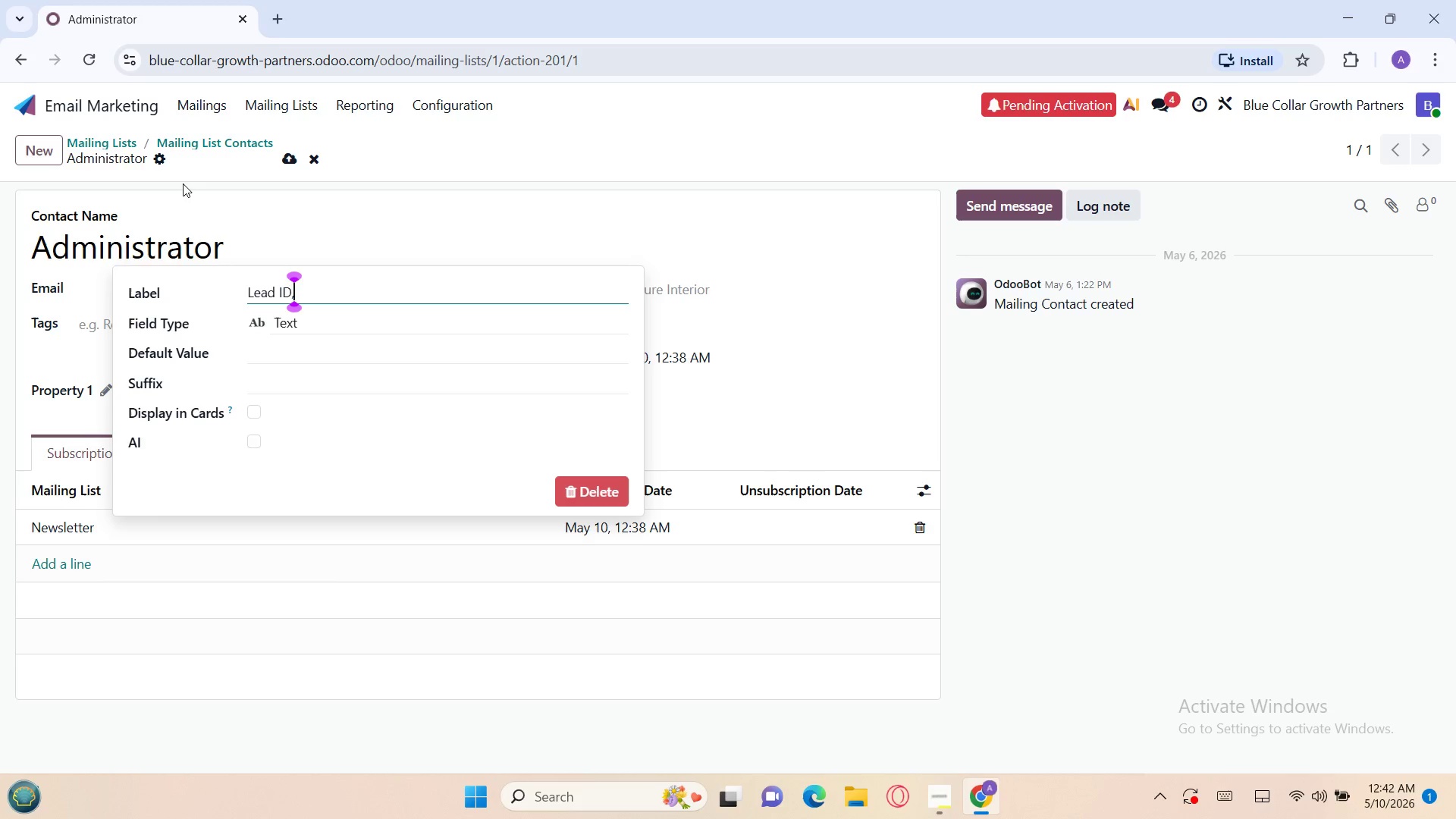 
key(Backspace)
 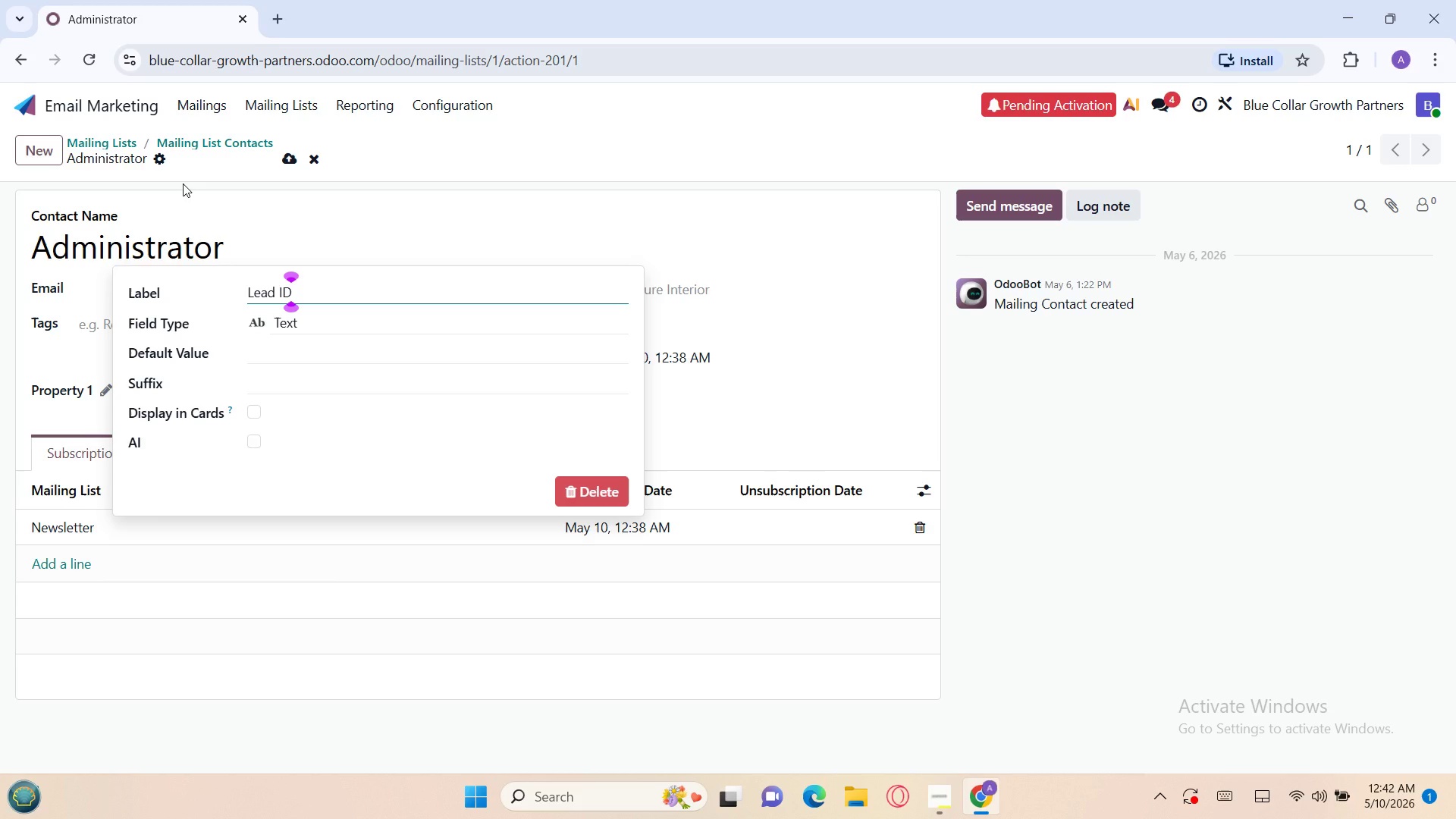 
key(Enter)
 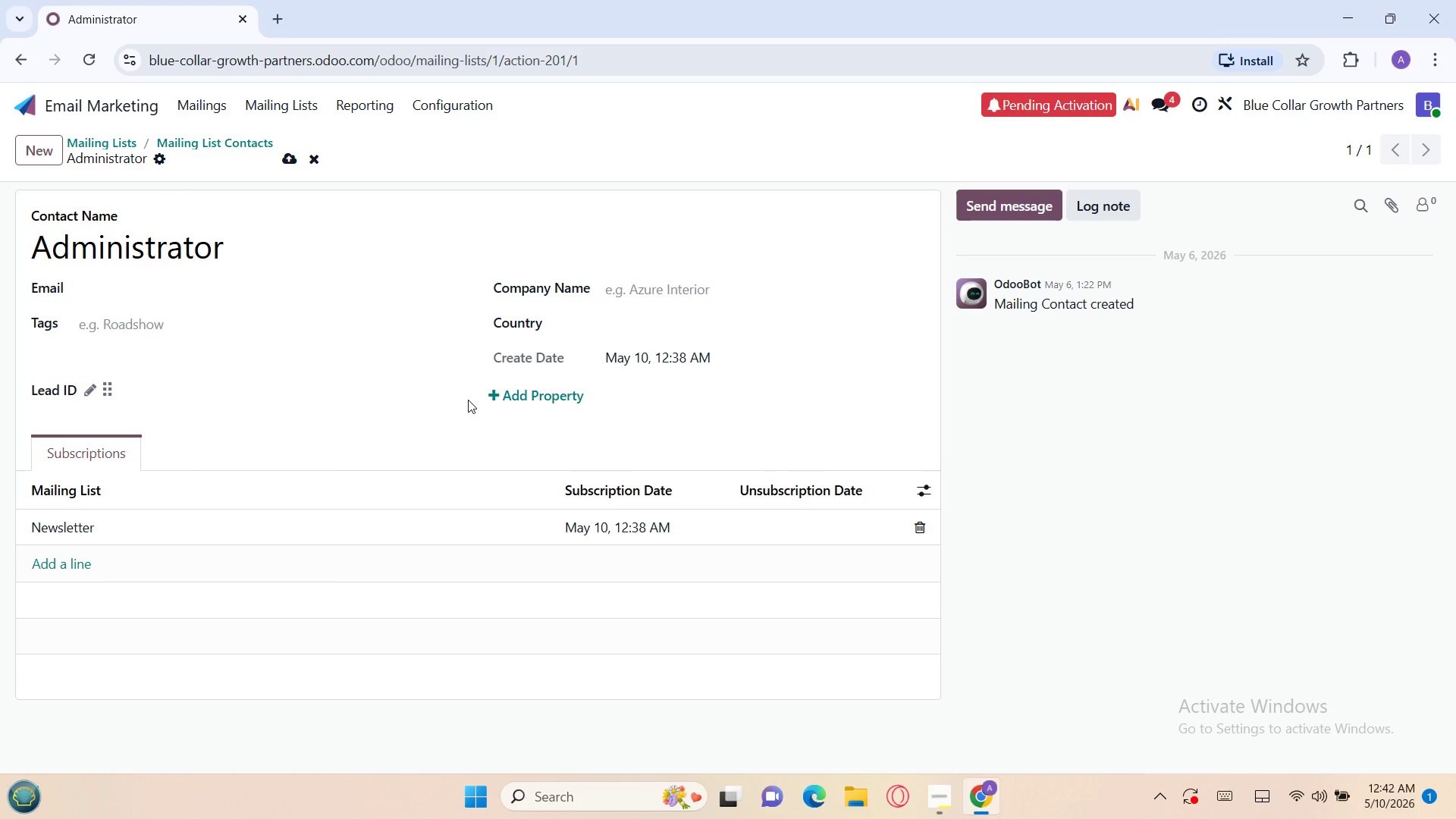 
left_click([495, 391])
 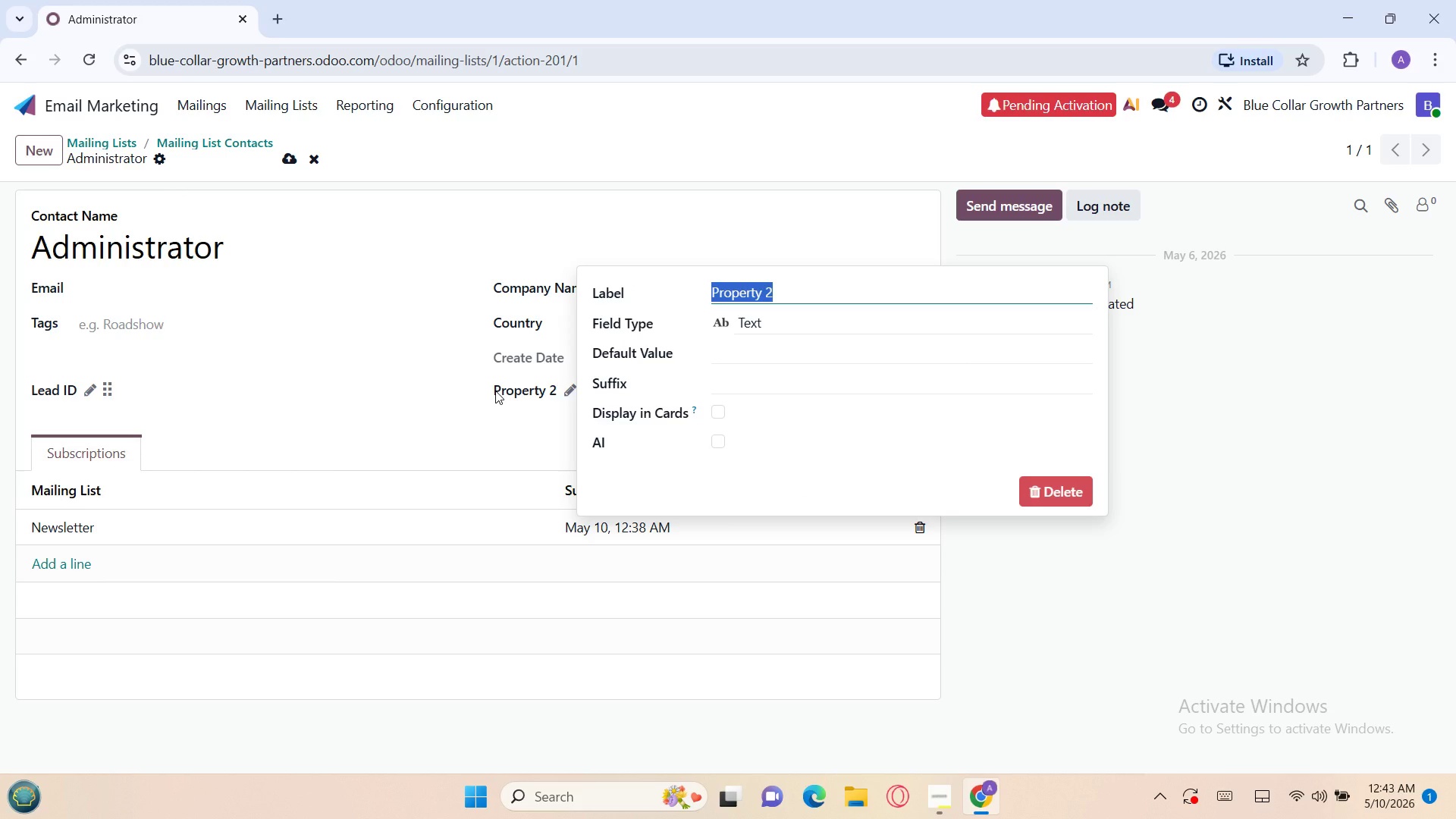 
key(Control+V)
 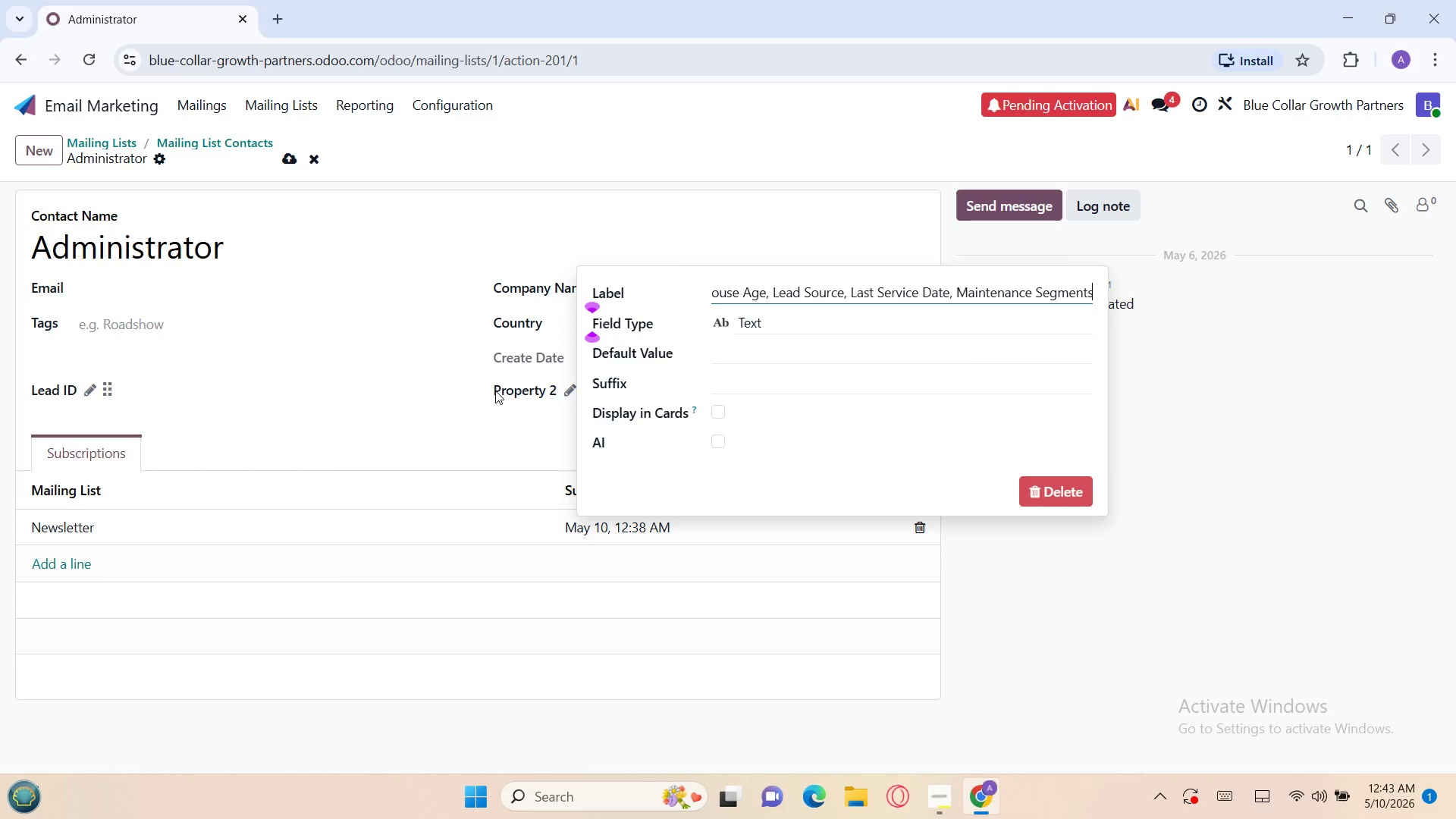 
key(Backspace)
 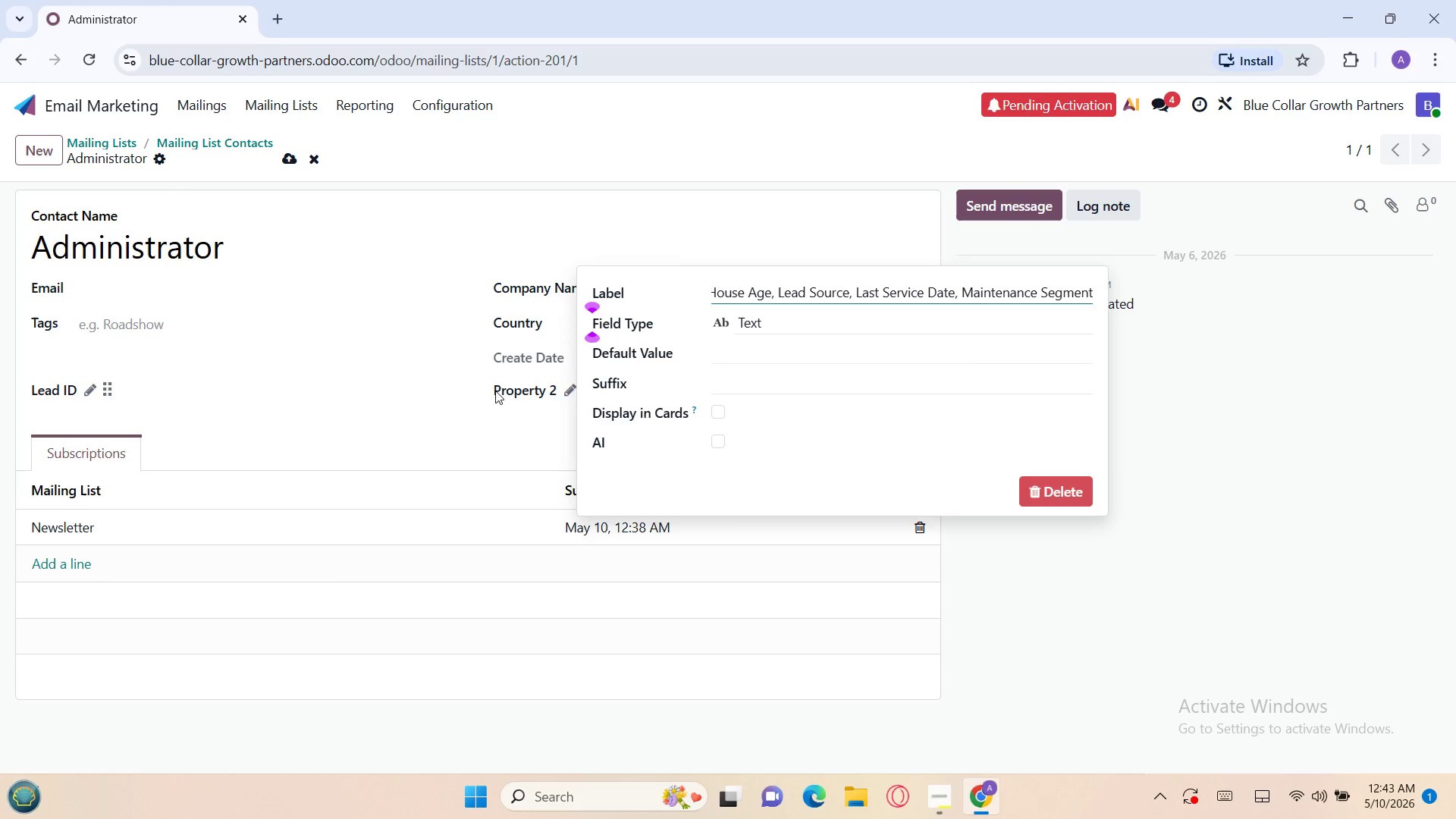 
key(Backspace)
 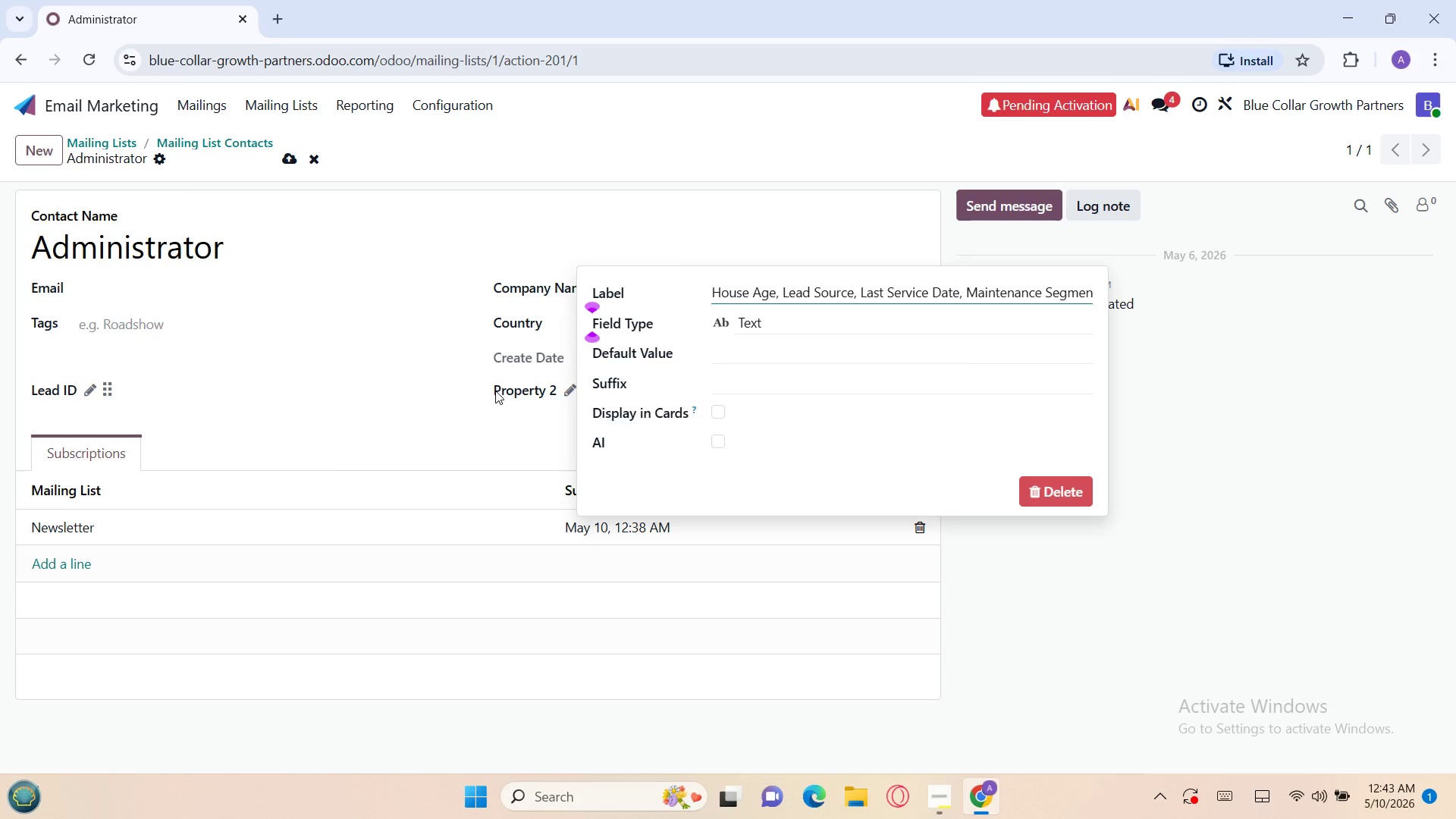 
key(Backspace)
 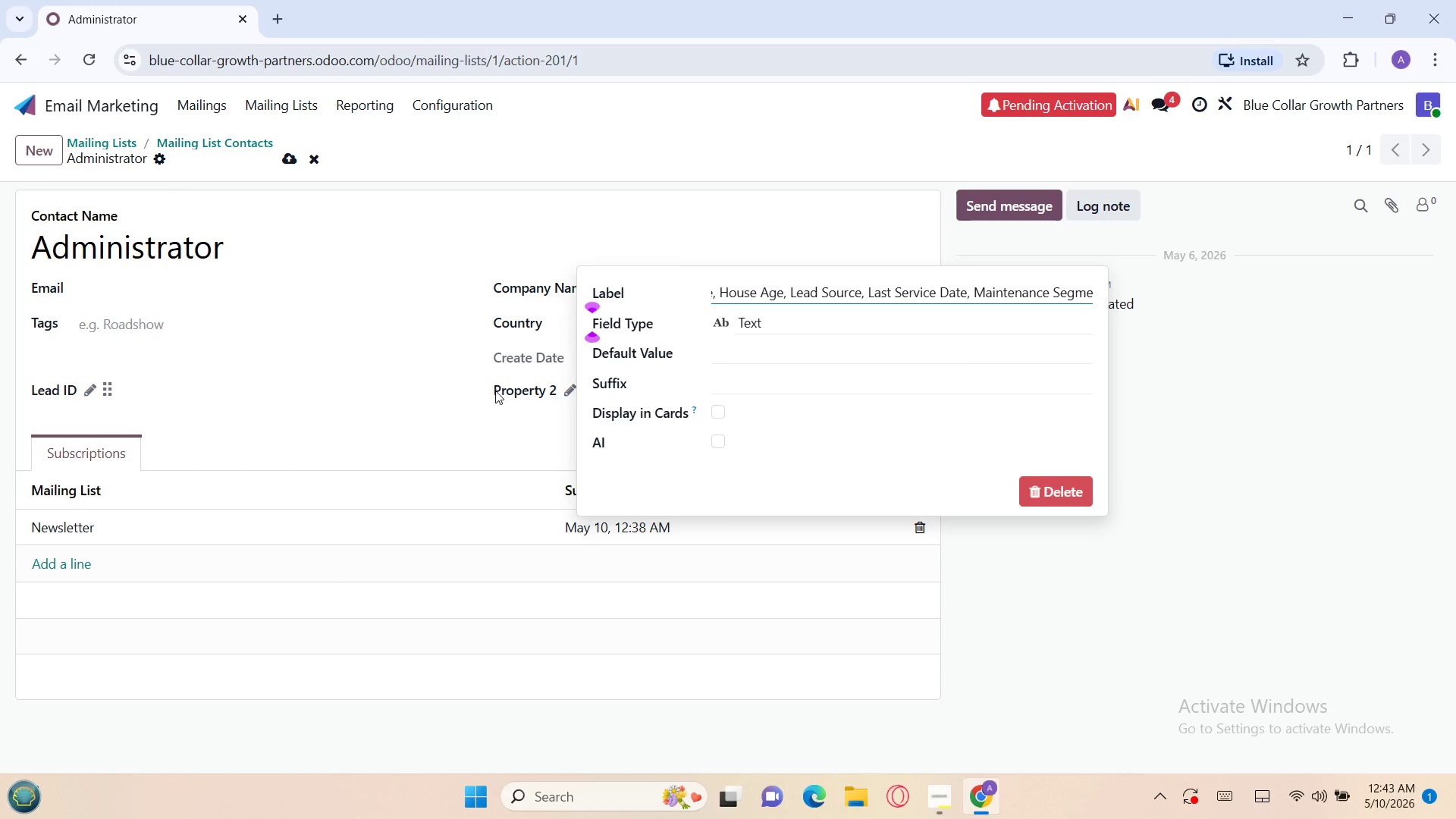 
key(Backspace)
 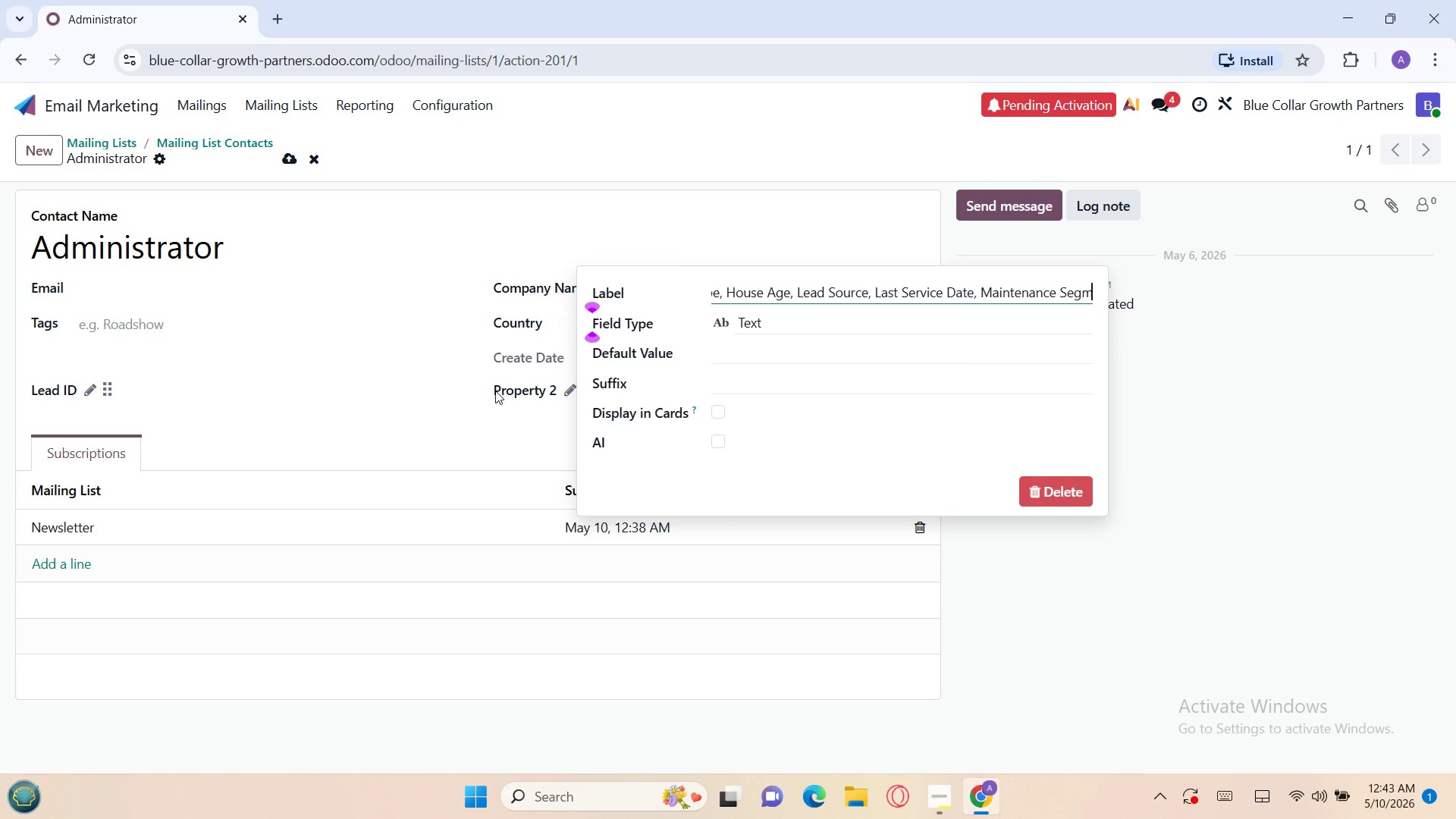 
key(Backspace)
 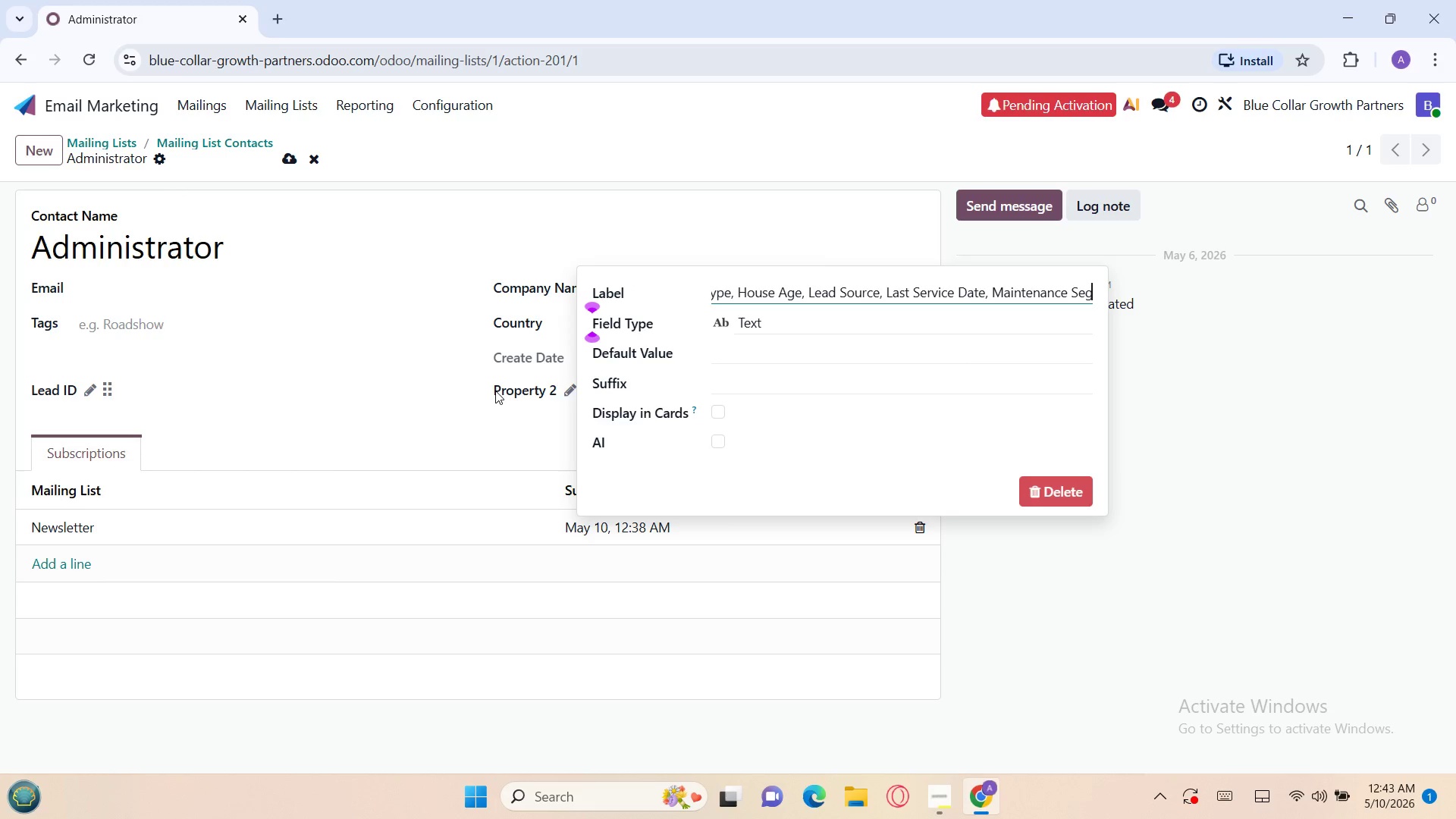 
key(Backspace)
 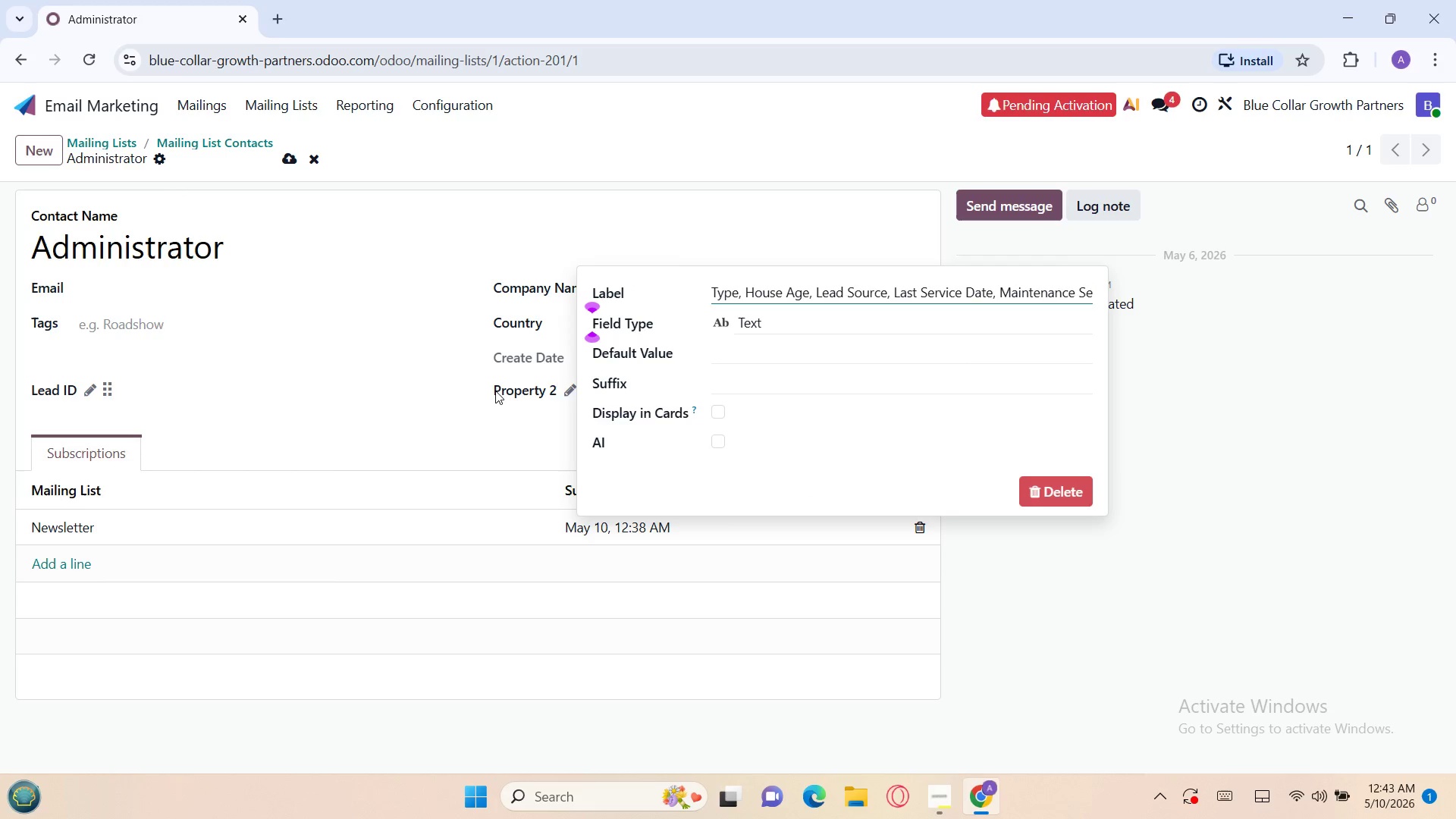 
key(Backspace)
 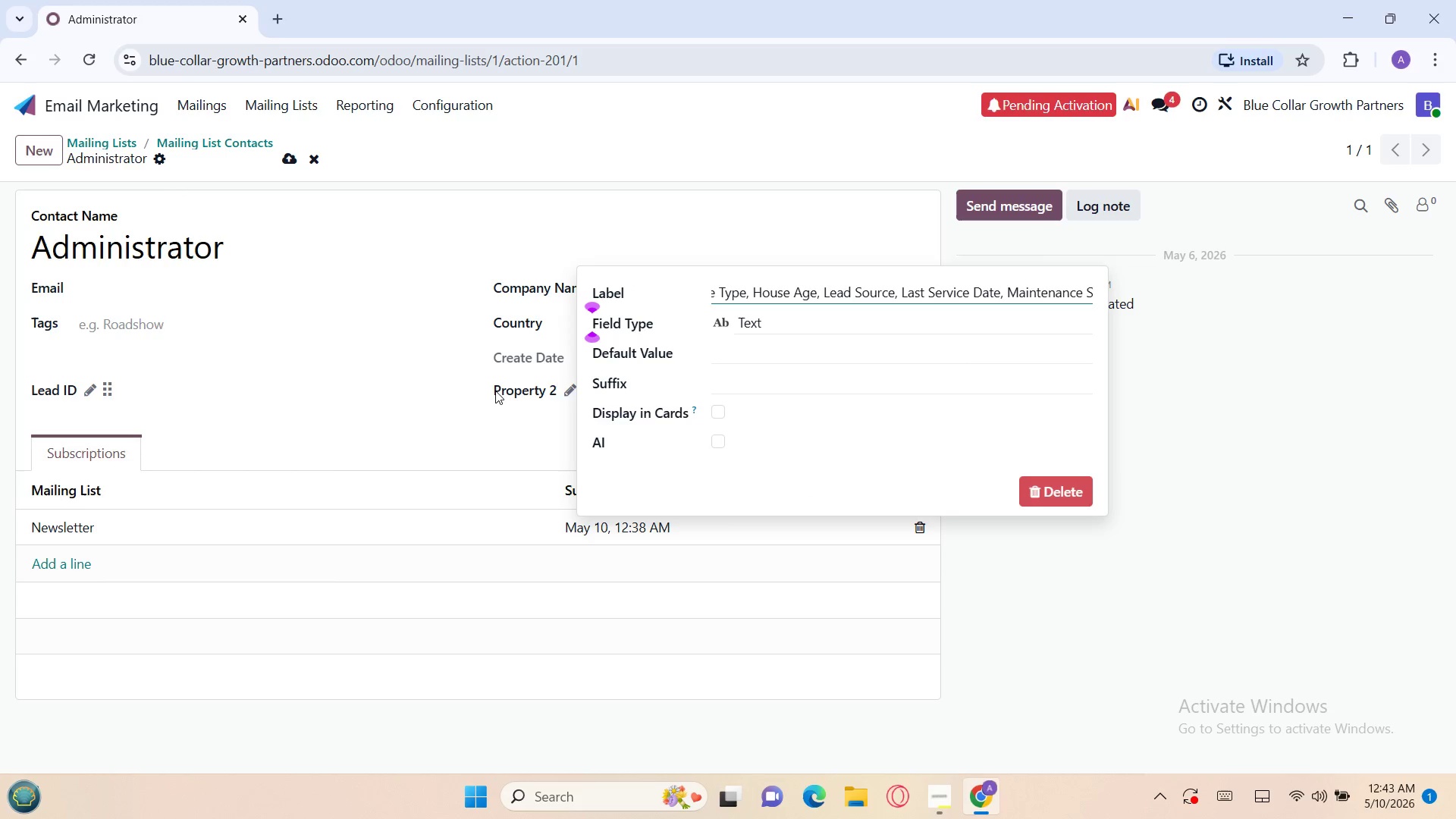 
key(Backspace)
 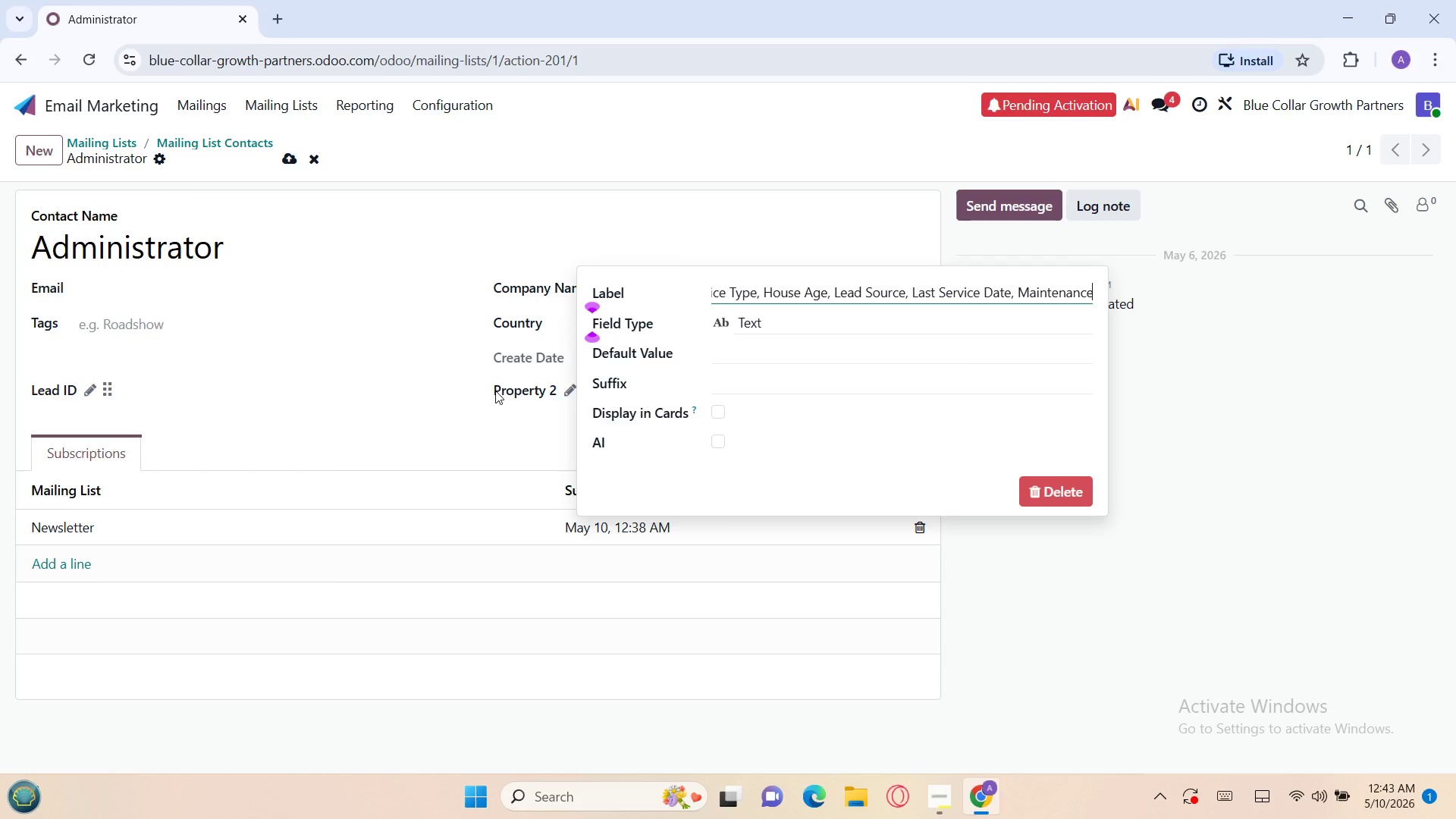 
key(Backspace)
 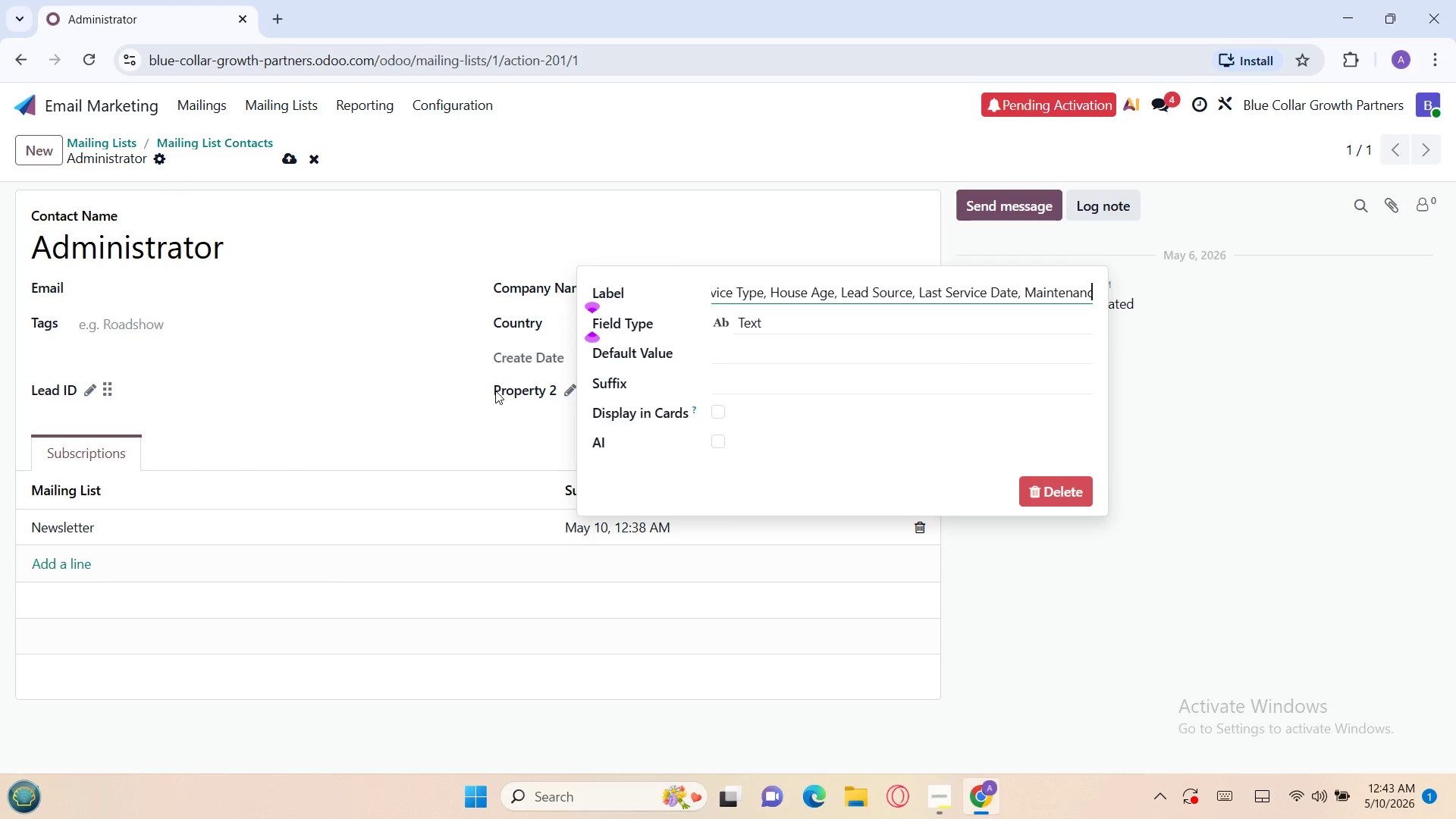 
key(Backspace)
 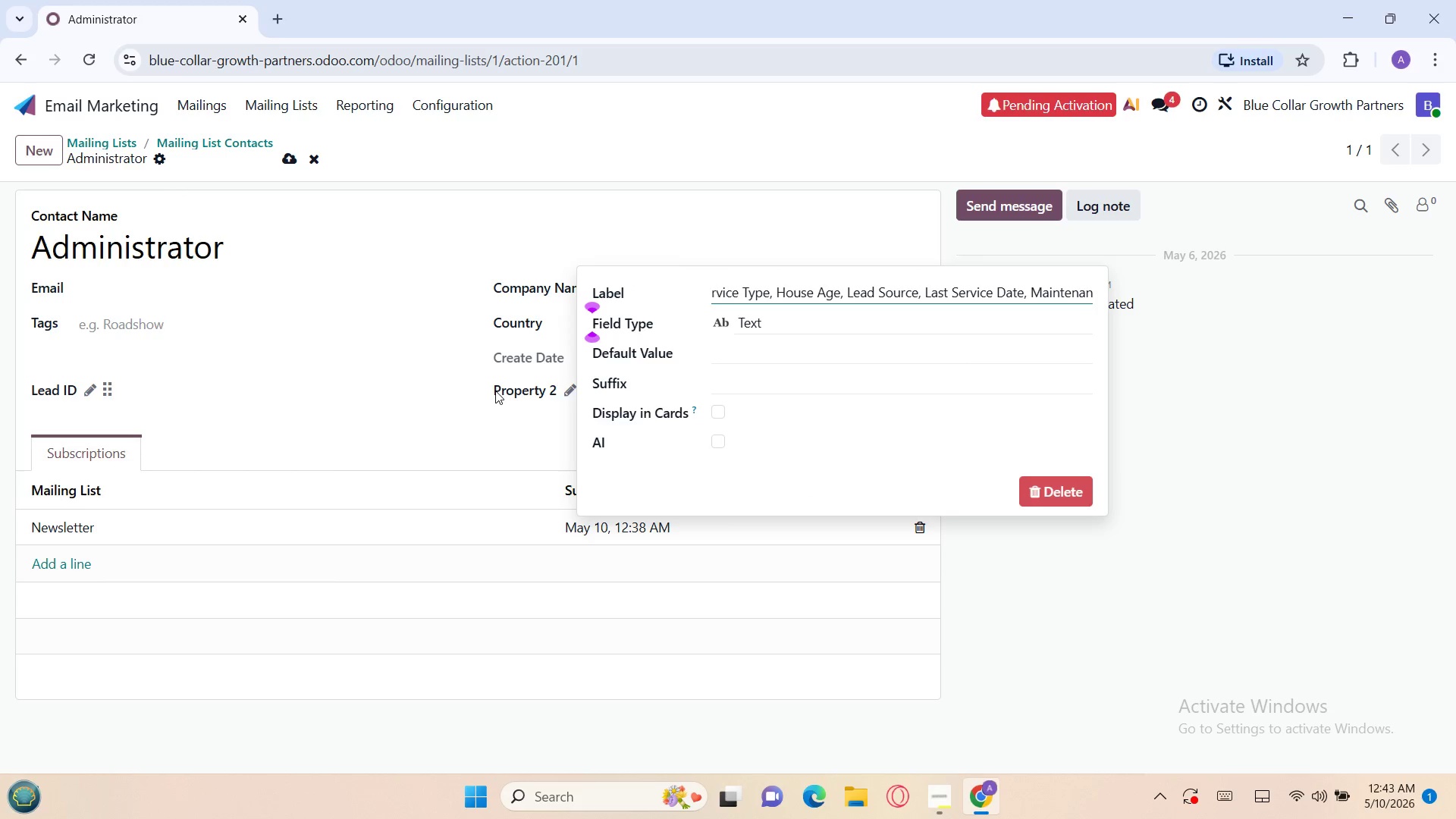 
key(Backspace)
 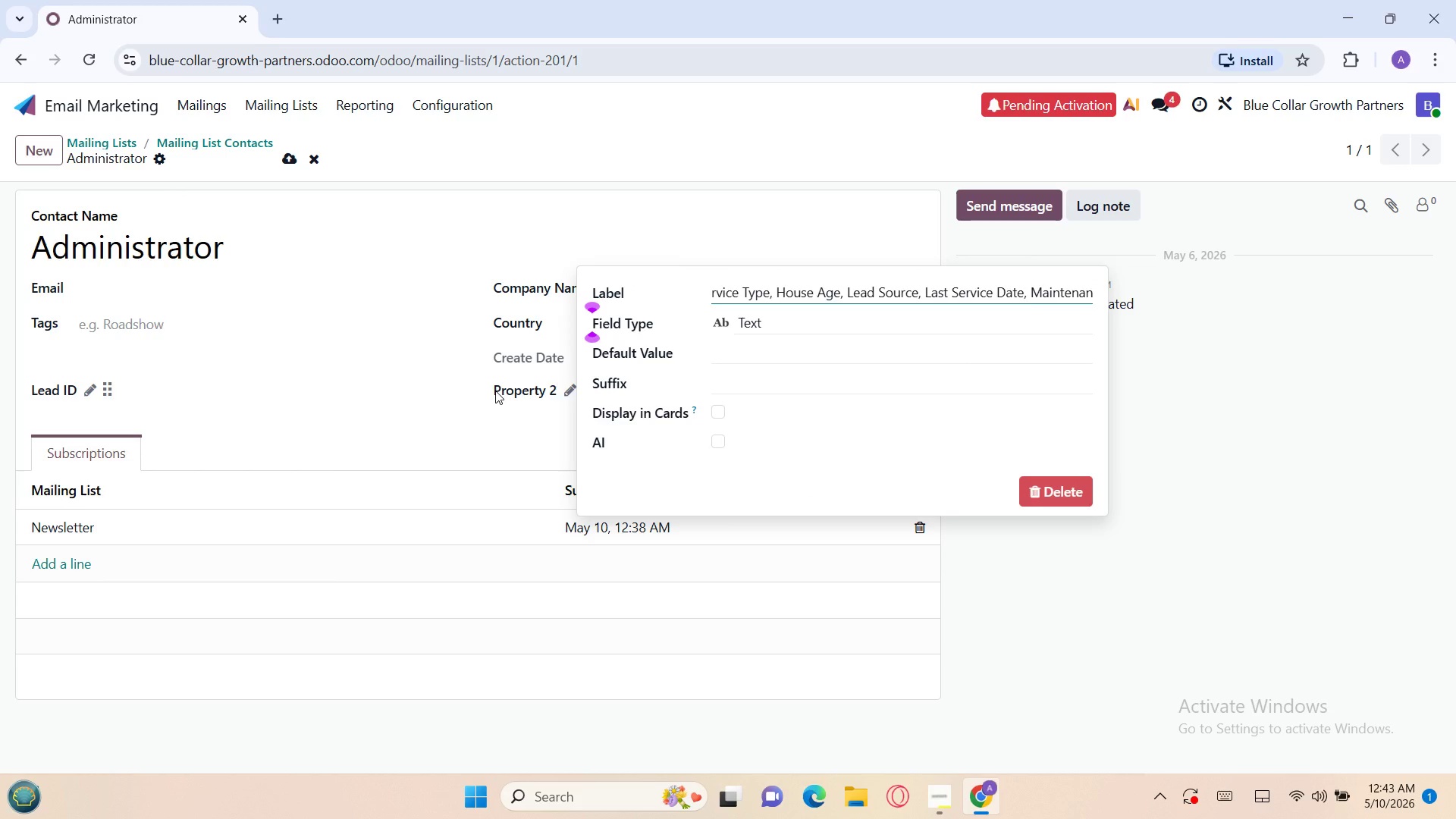 
key(Backspace)
 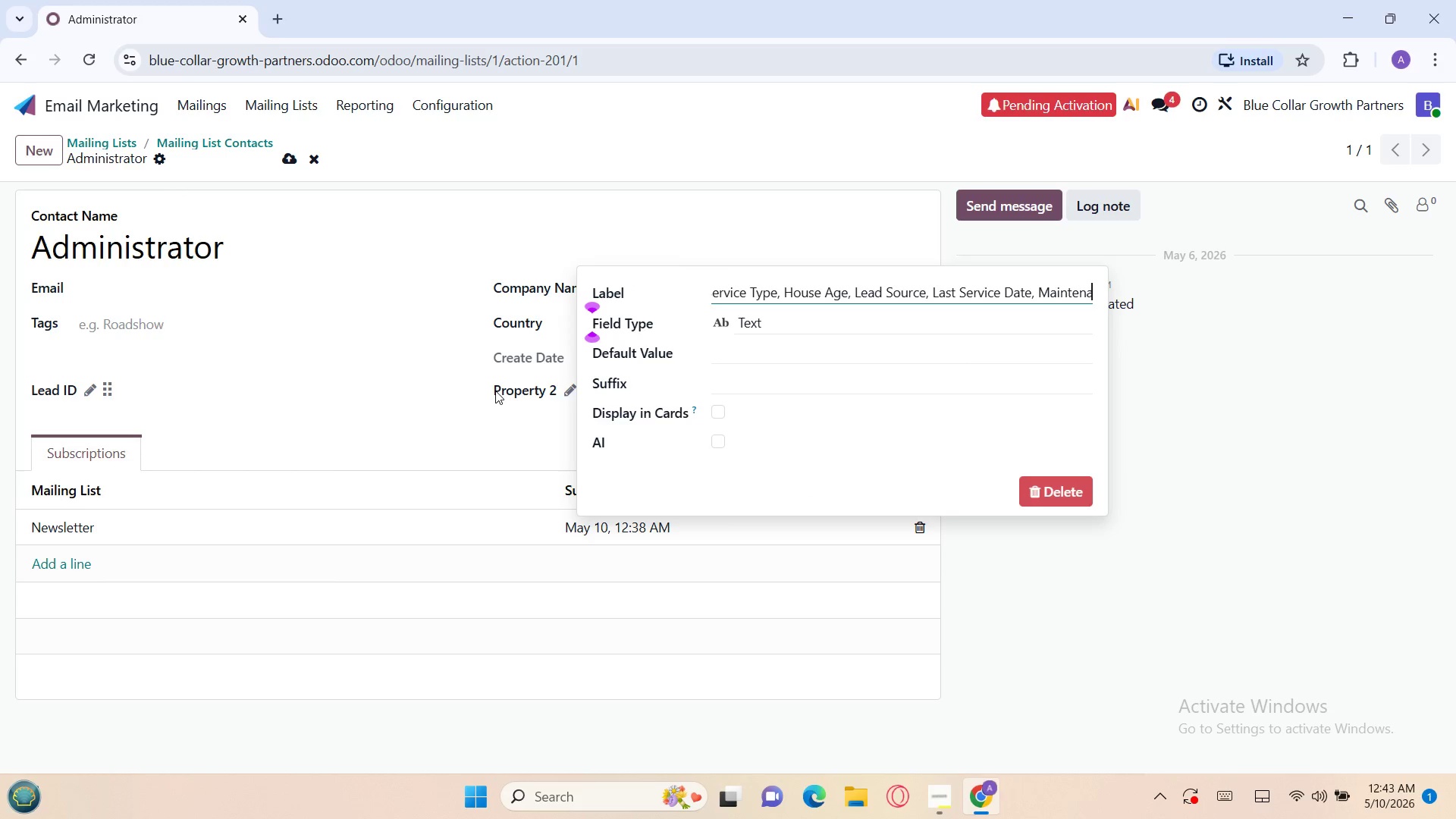 
key(Backspace)
 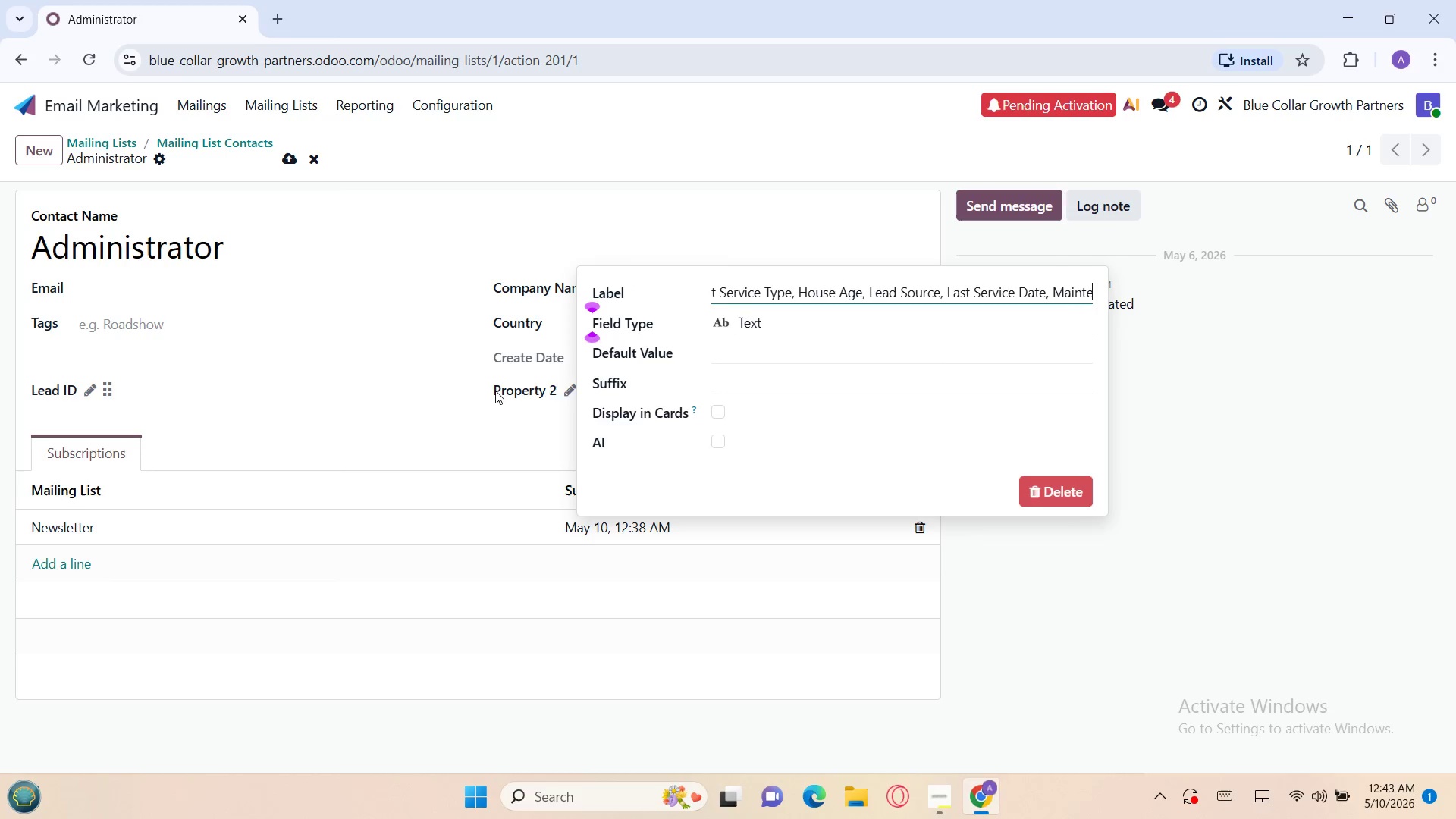 
key(Backspace)
 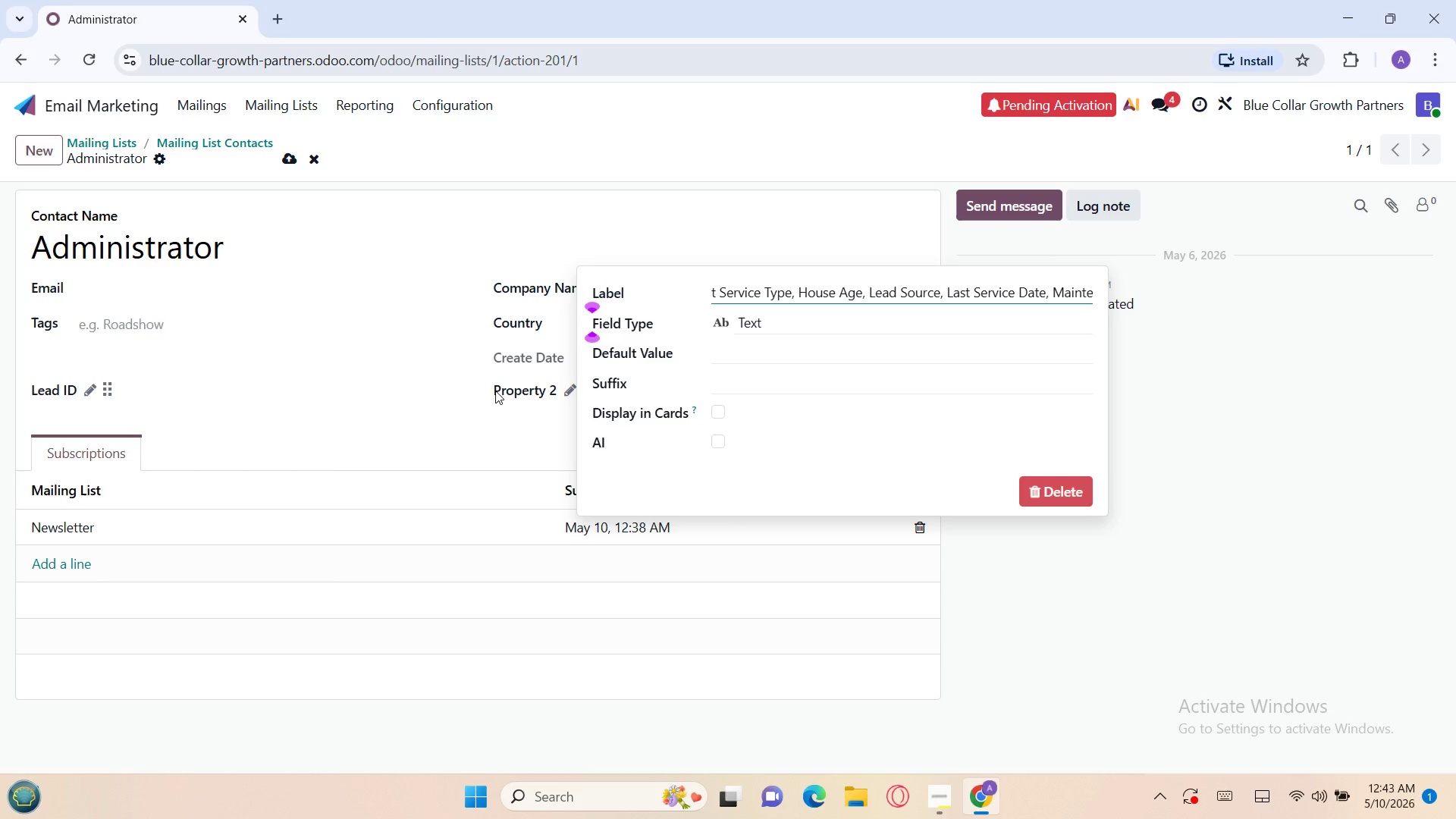 
key(Backspace)
 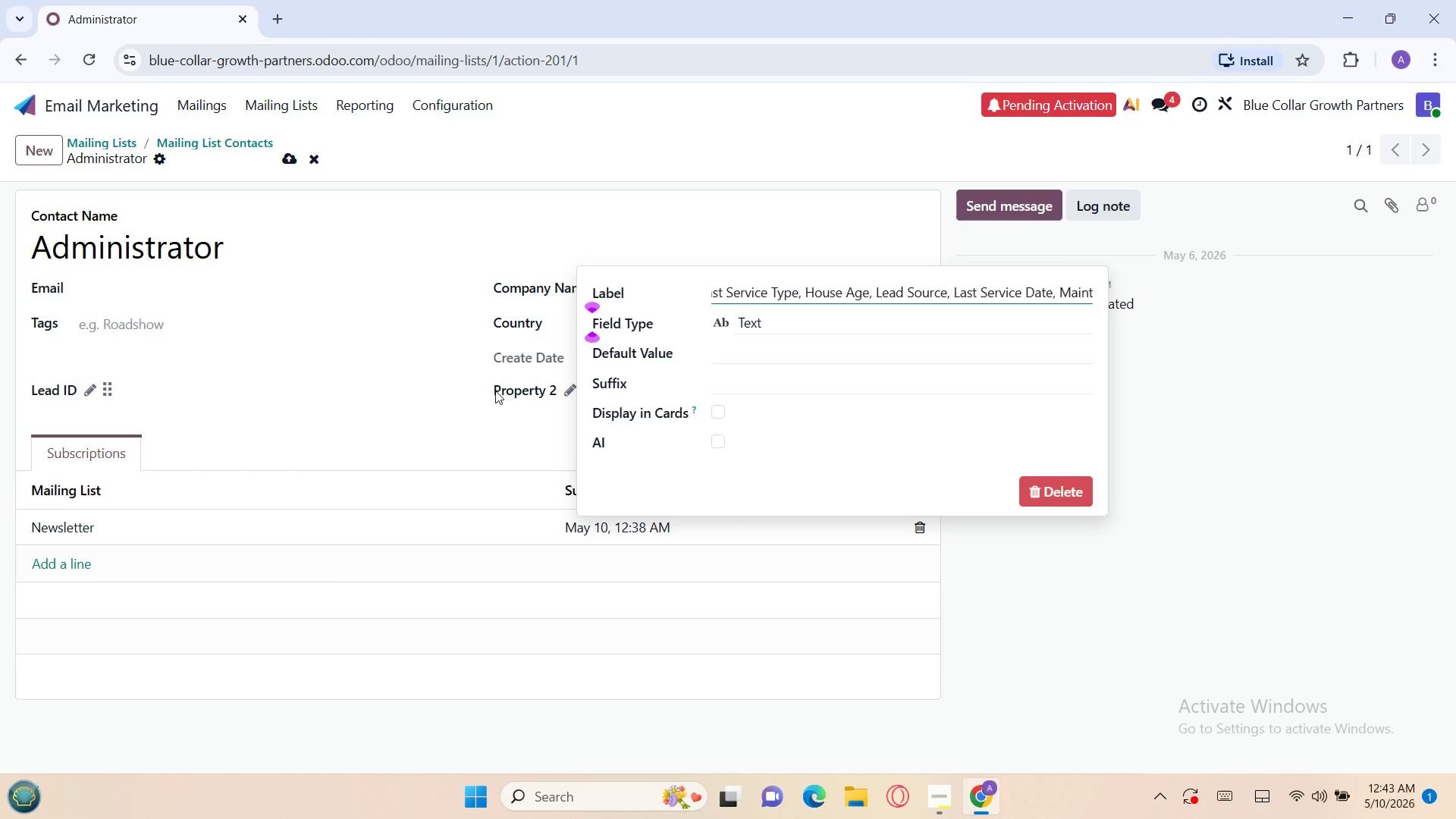 
key(Backspace)
 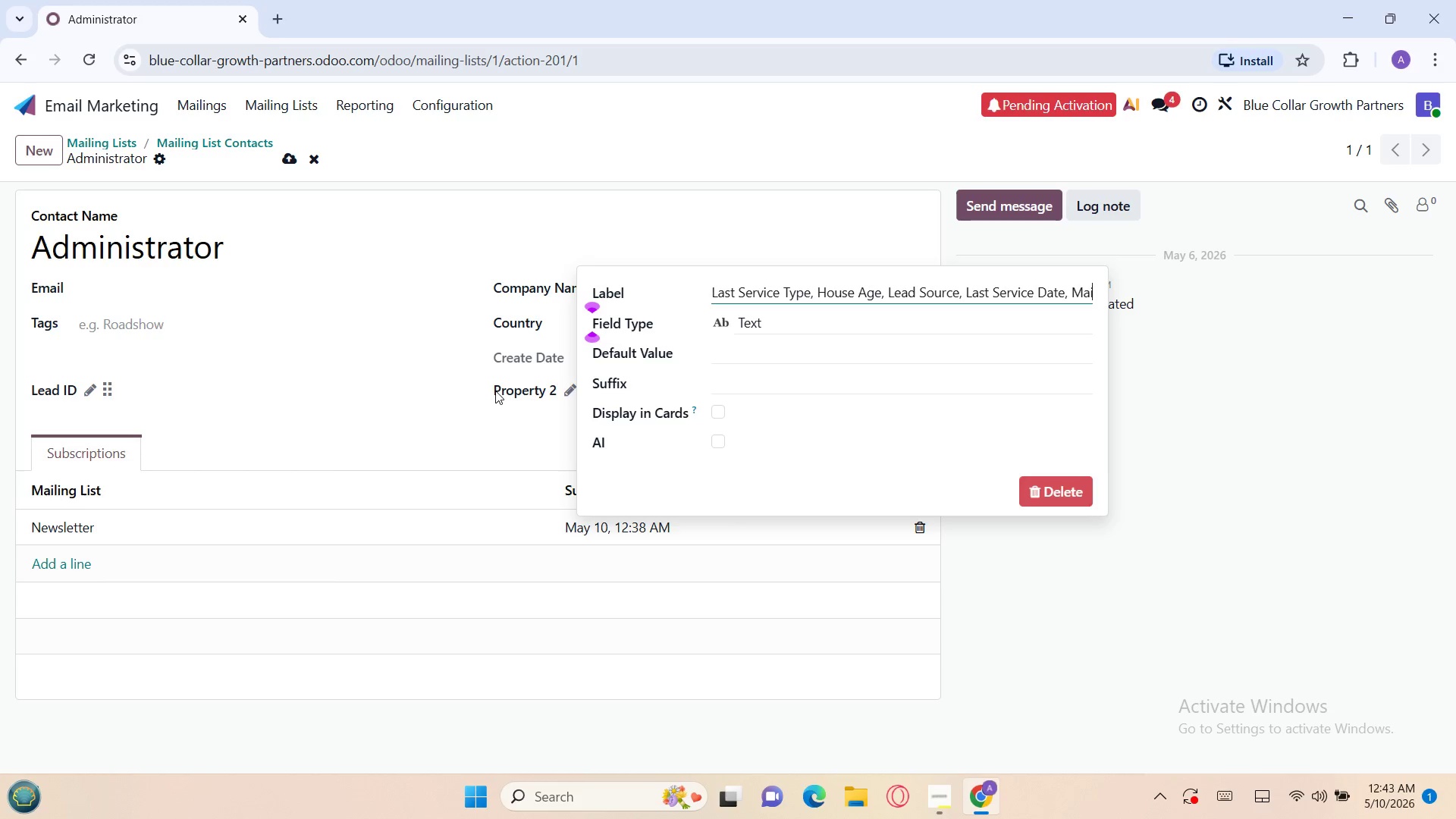 
key(Backspace)
 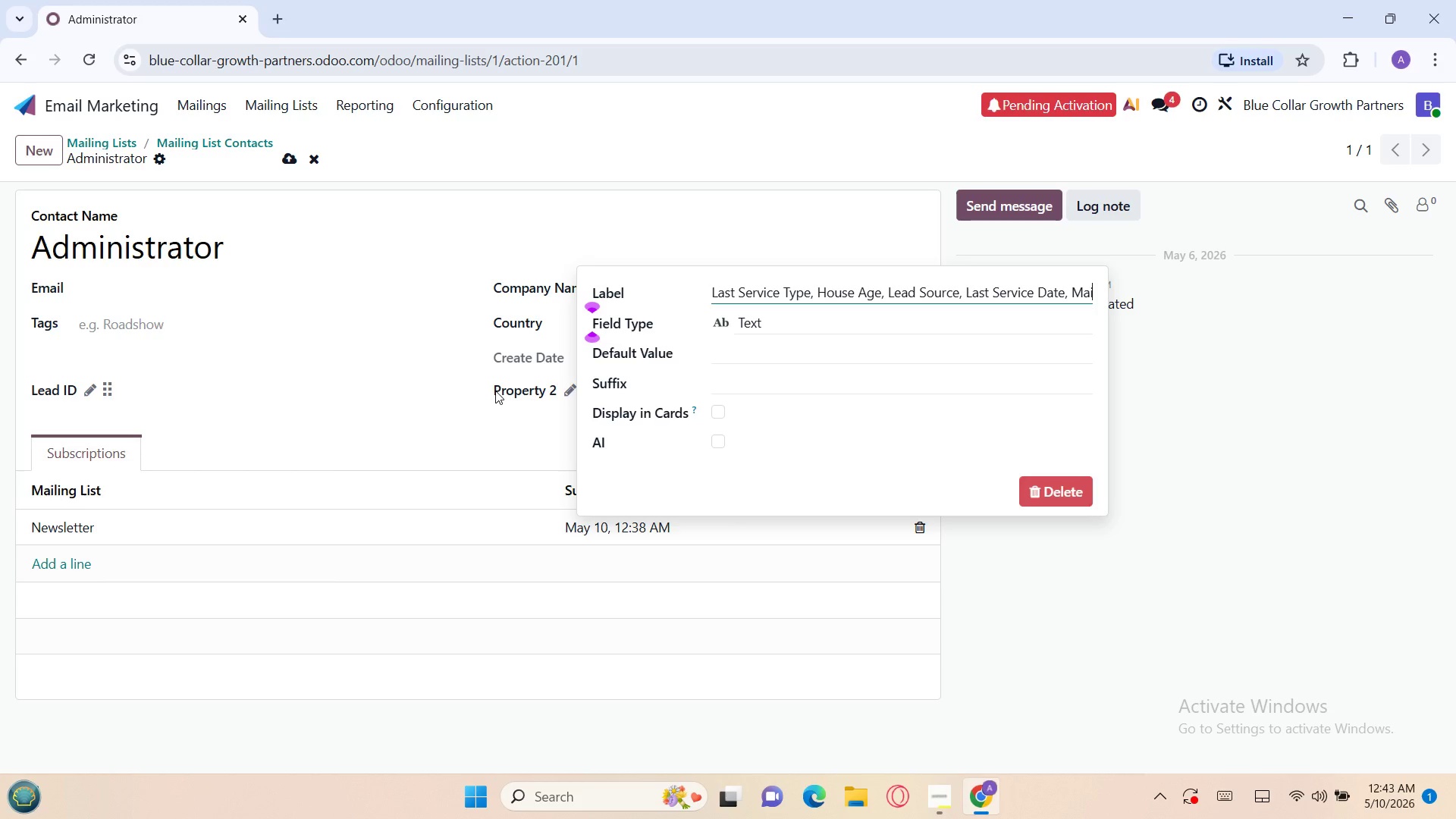 
key(Backspace)
 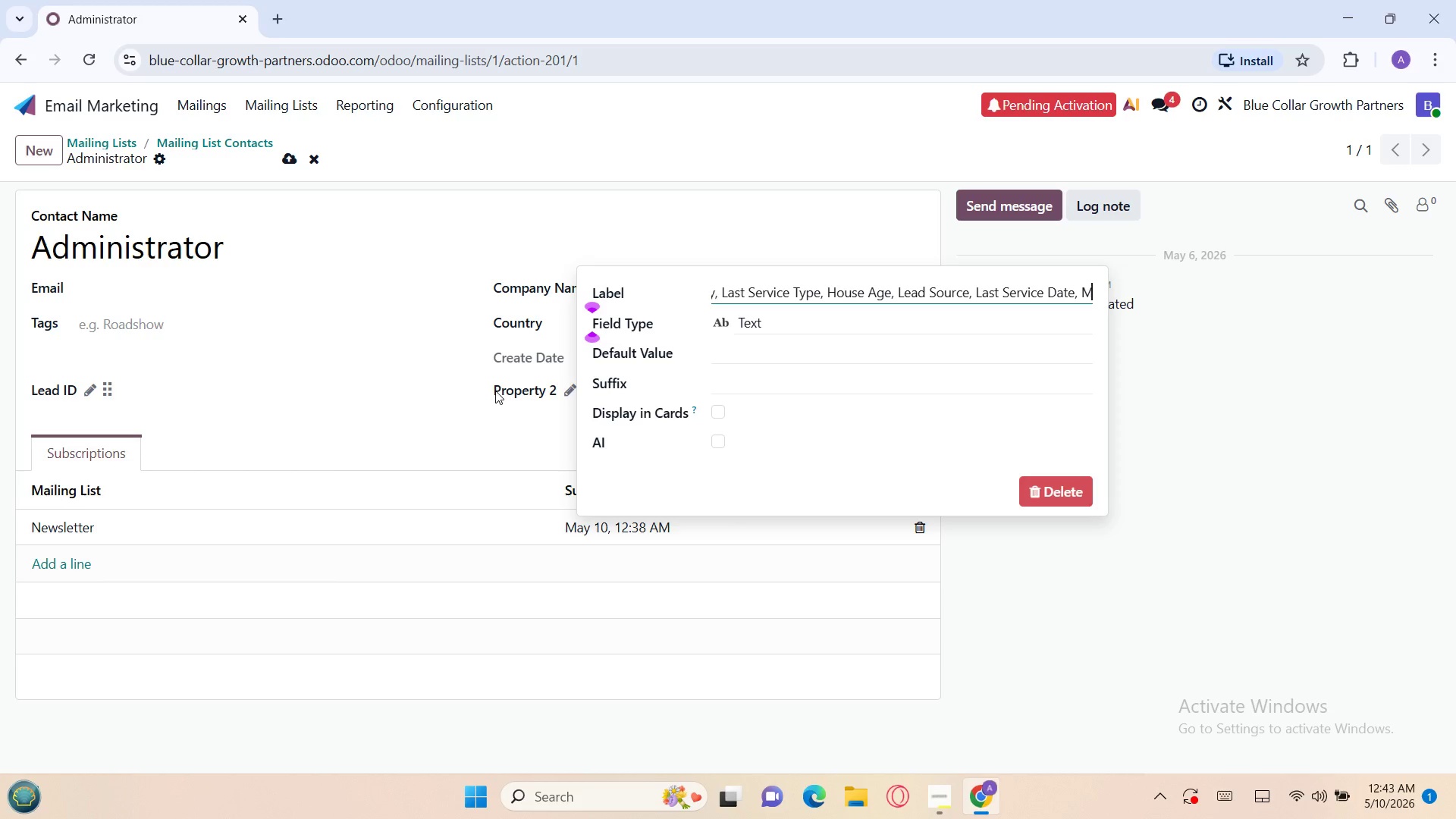 
key(Backspace)
 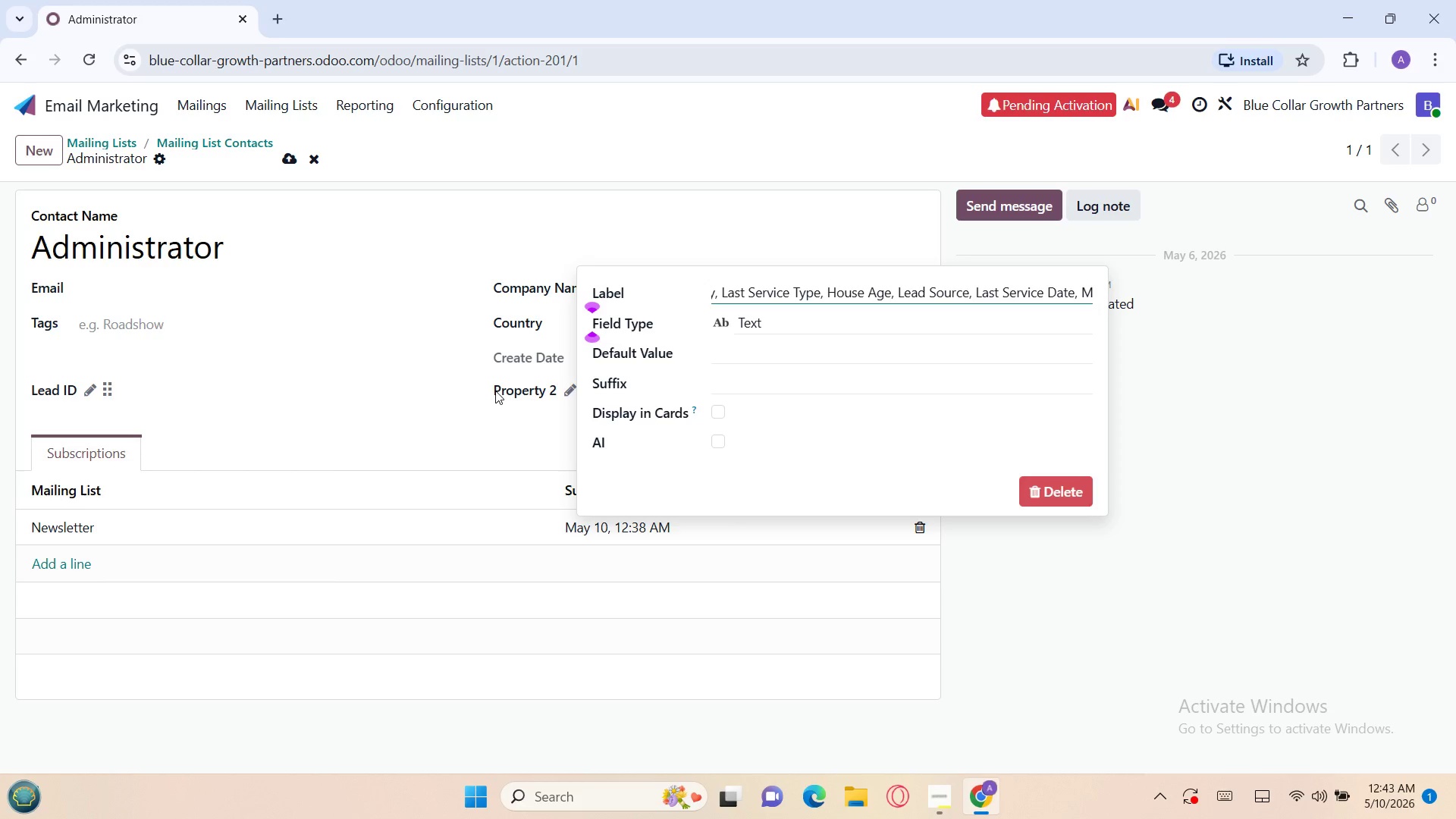 
key(Backspace)
 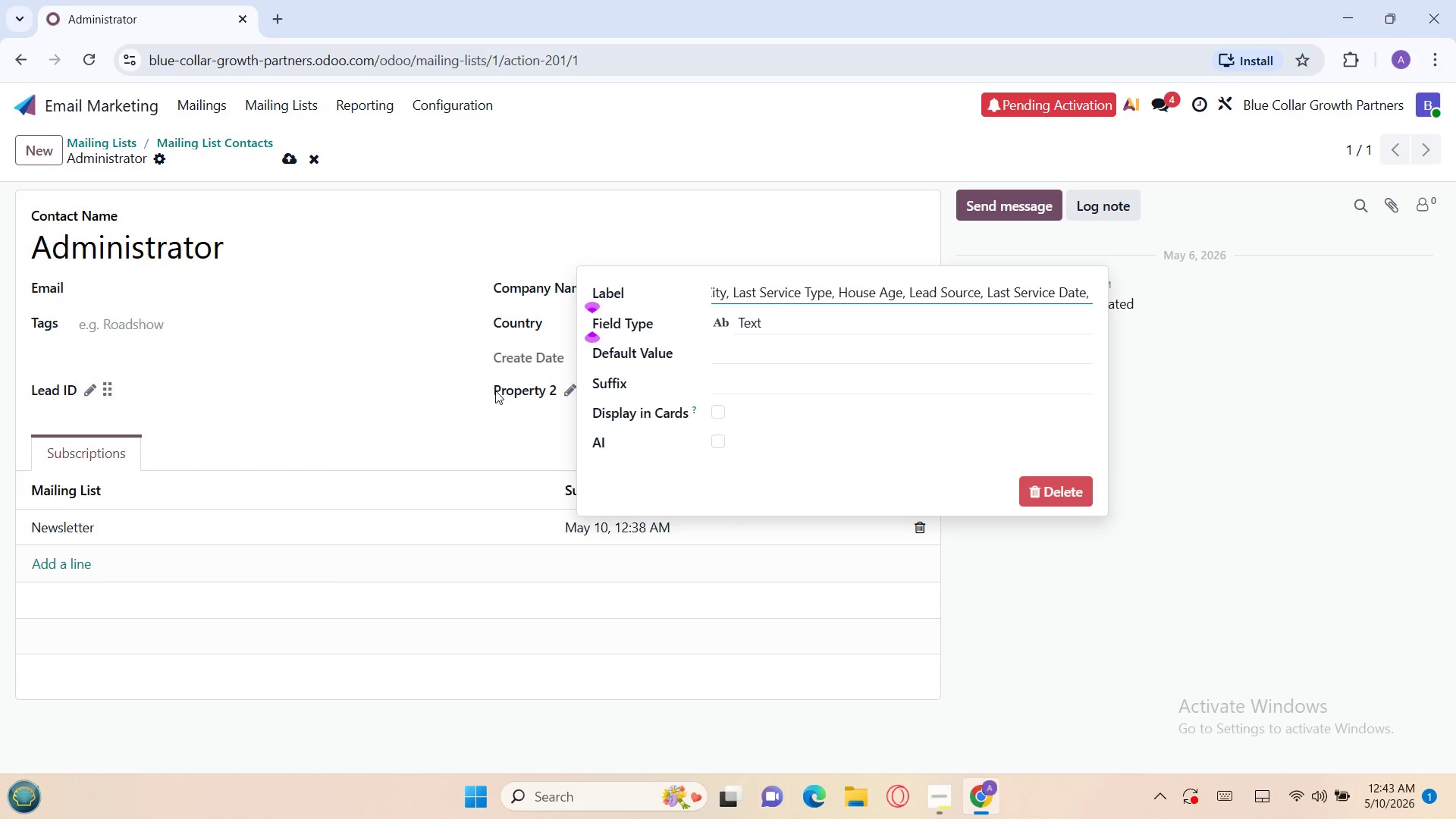 
key(Backspace)
 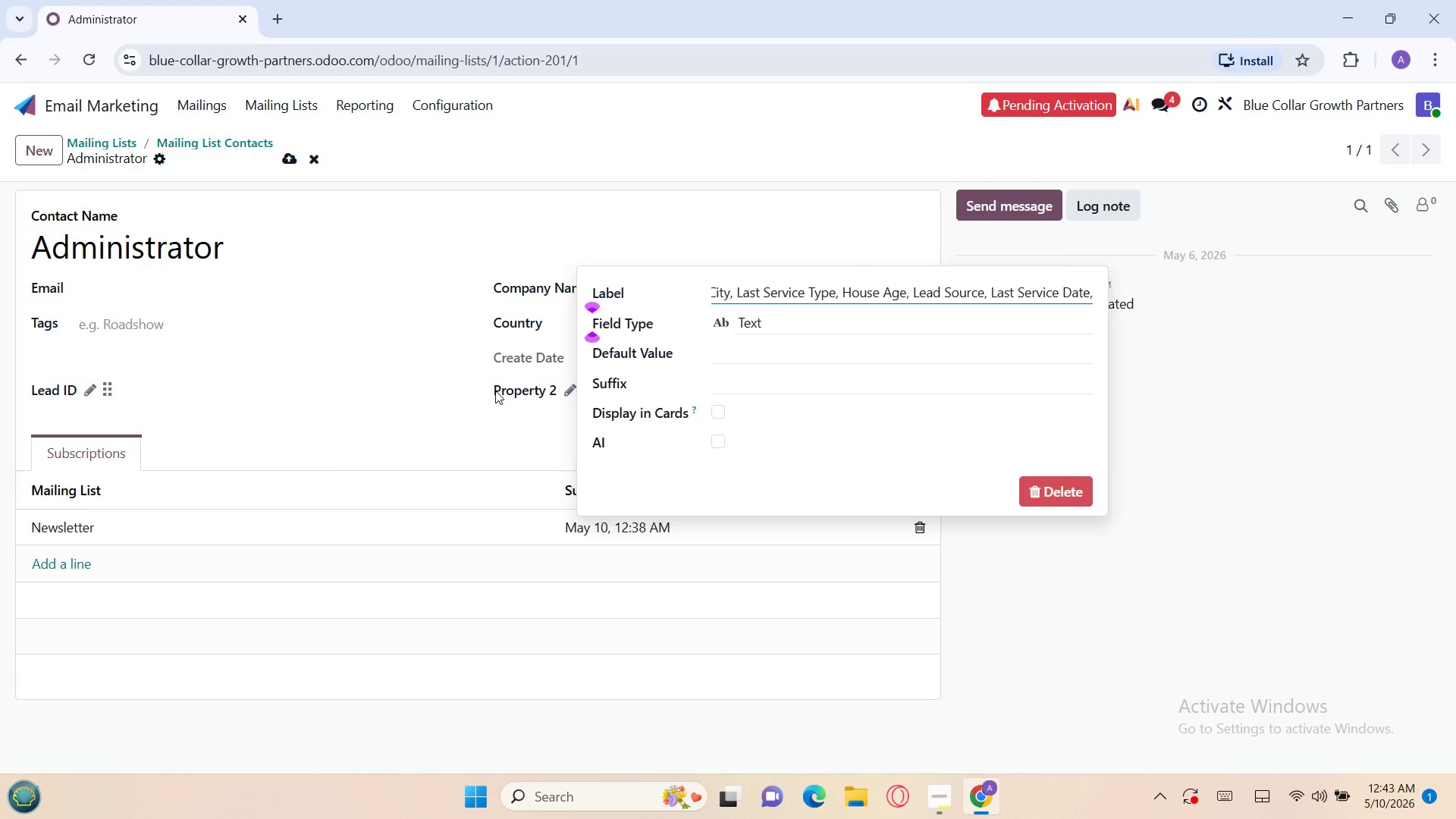 
key(Backspace)
 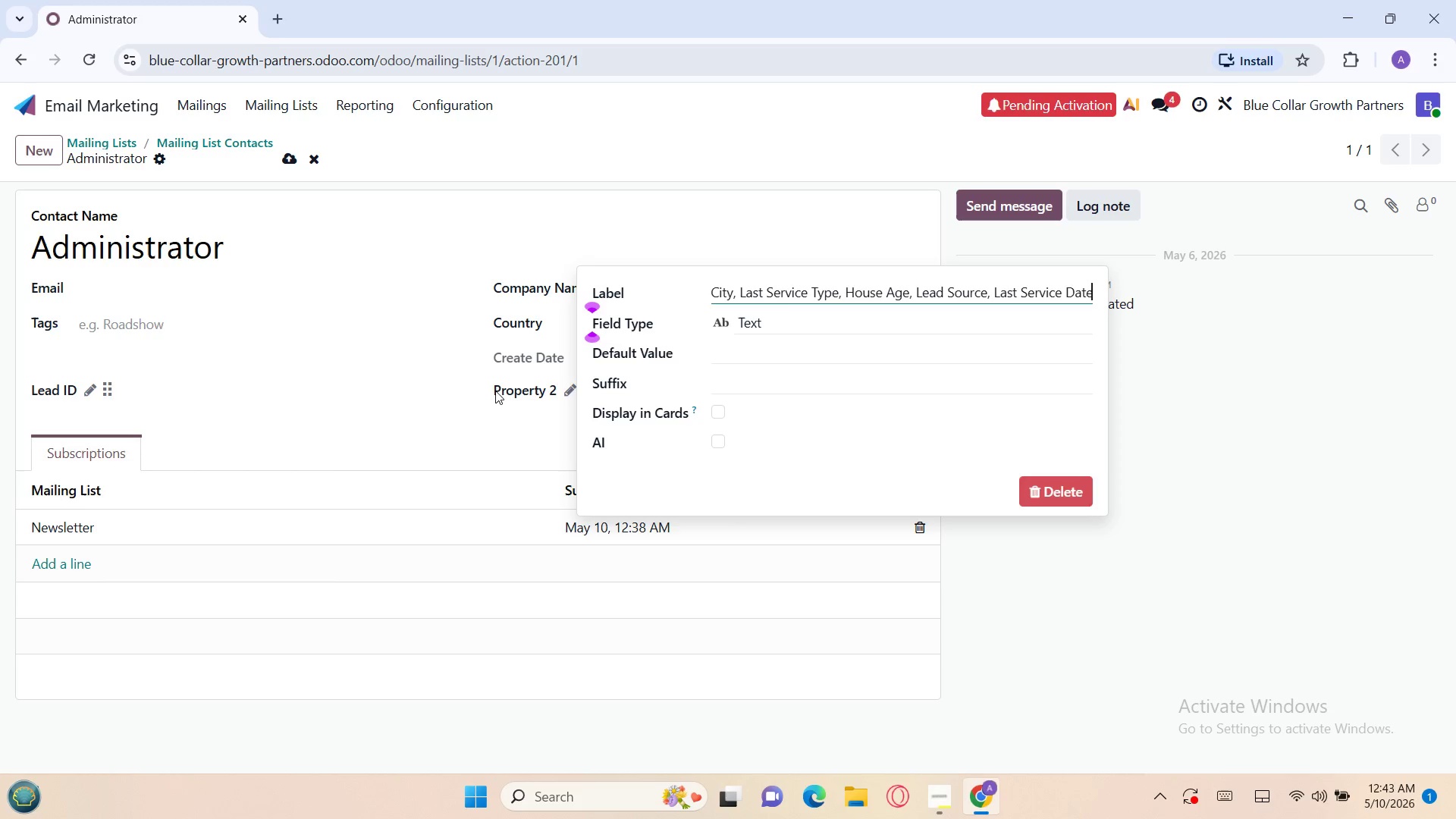 
key(Backspace)
 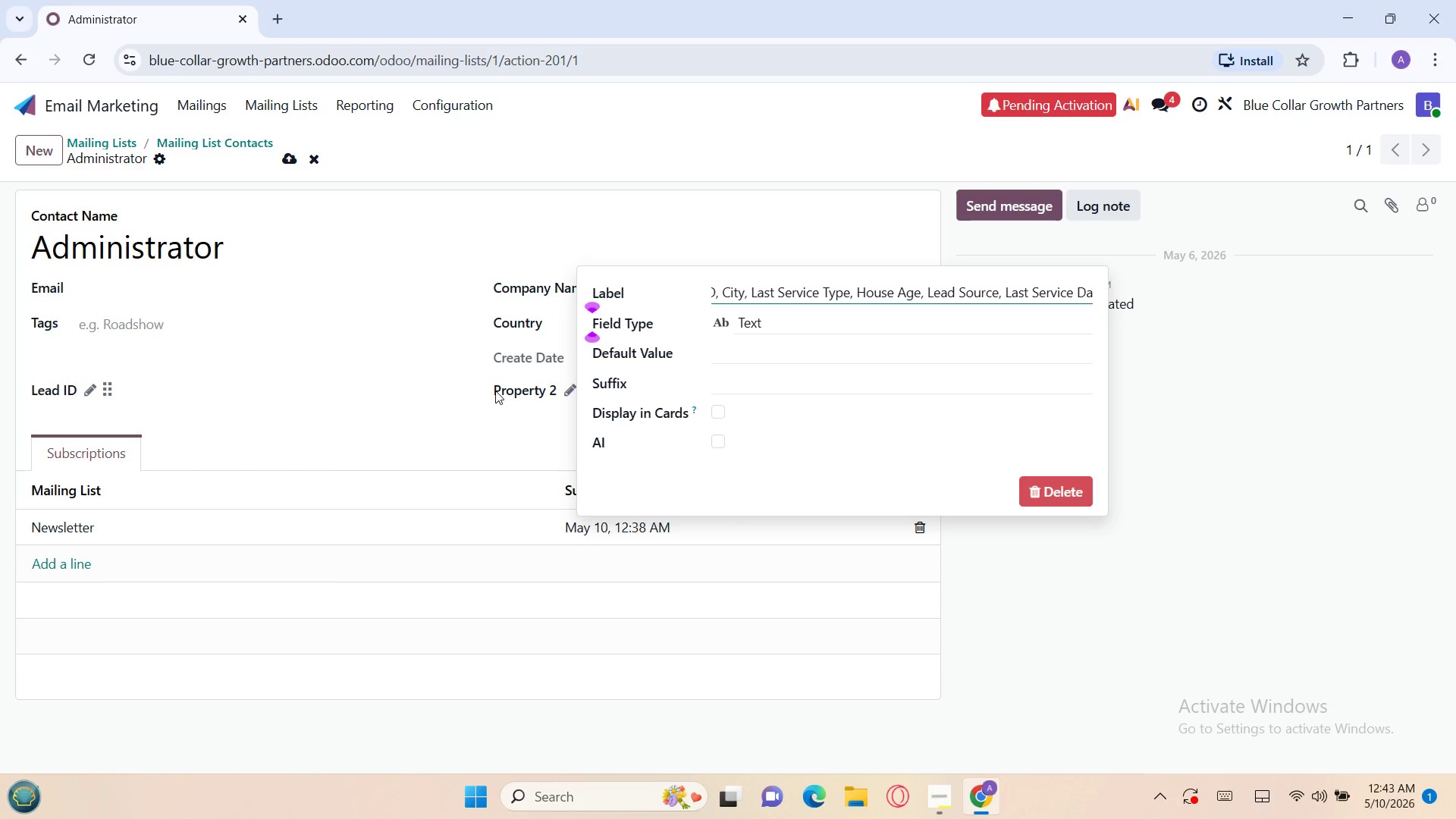 
key(Backspace)
 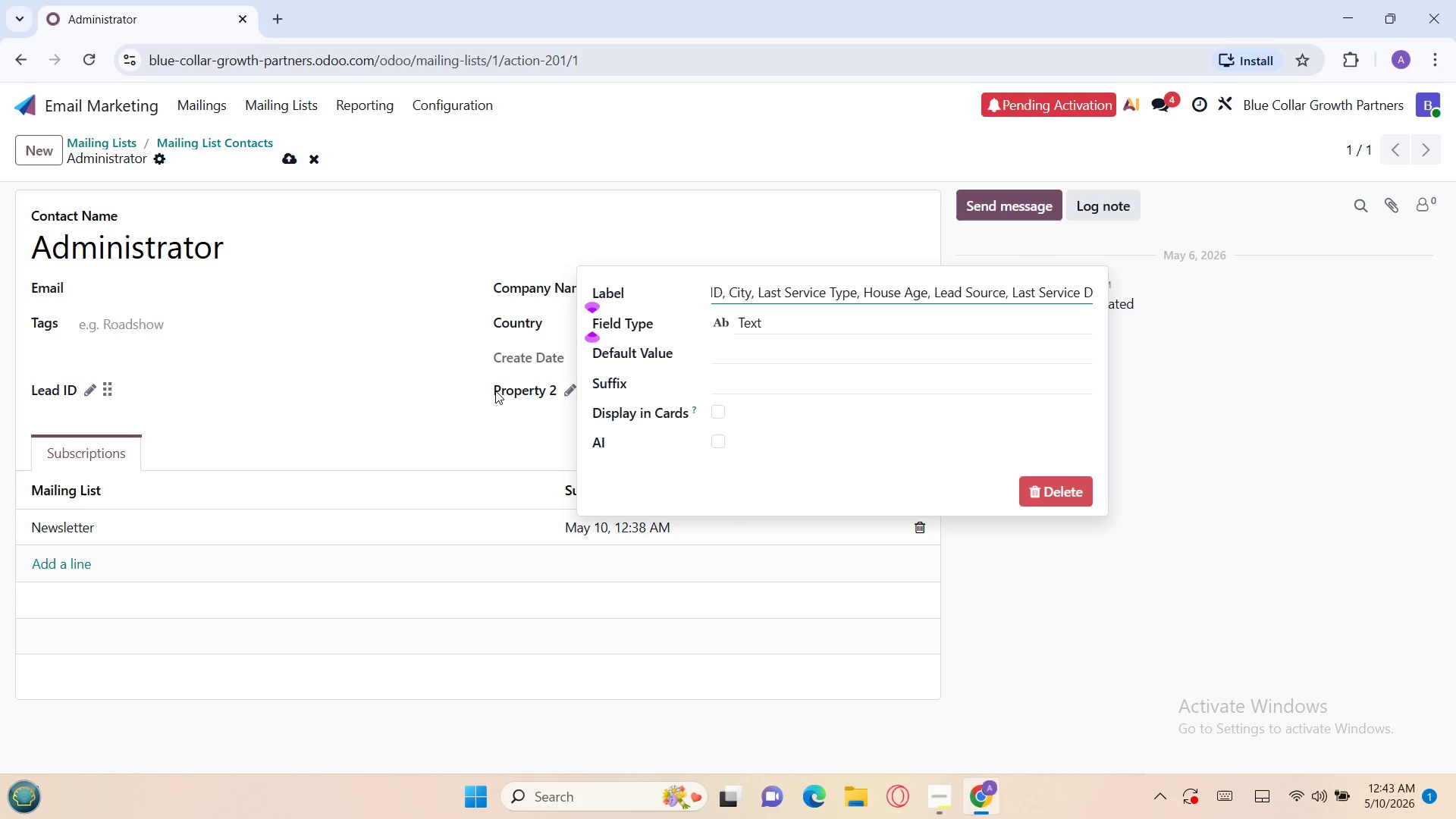 
key(Backspace)
 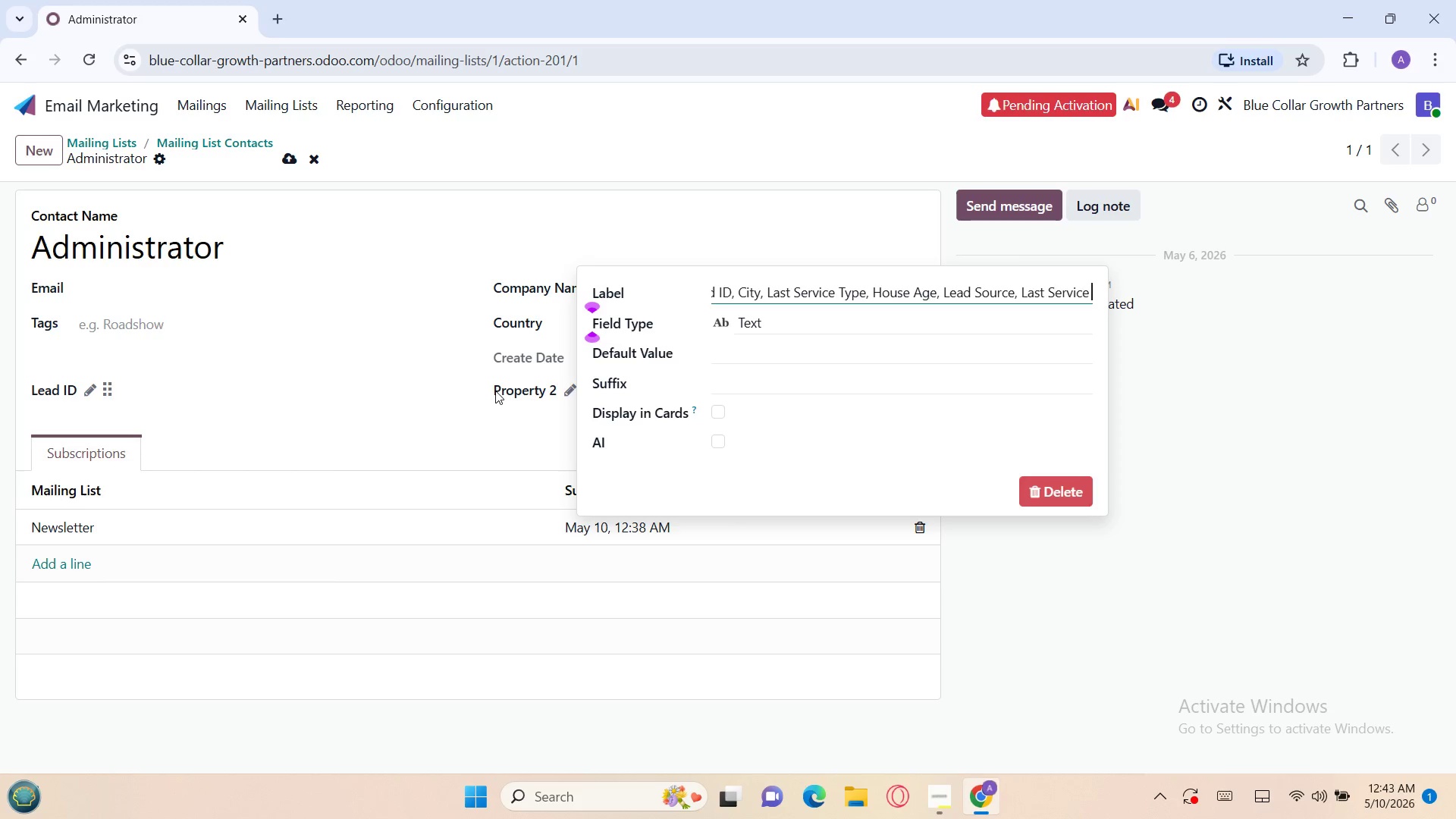 
key(Backspace)
 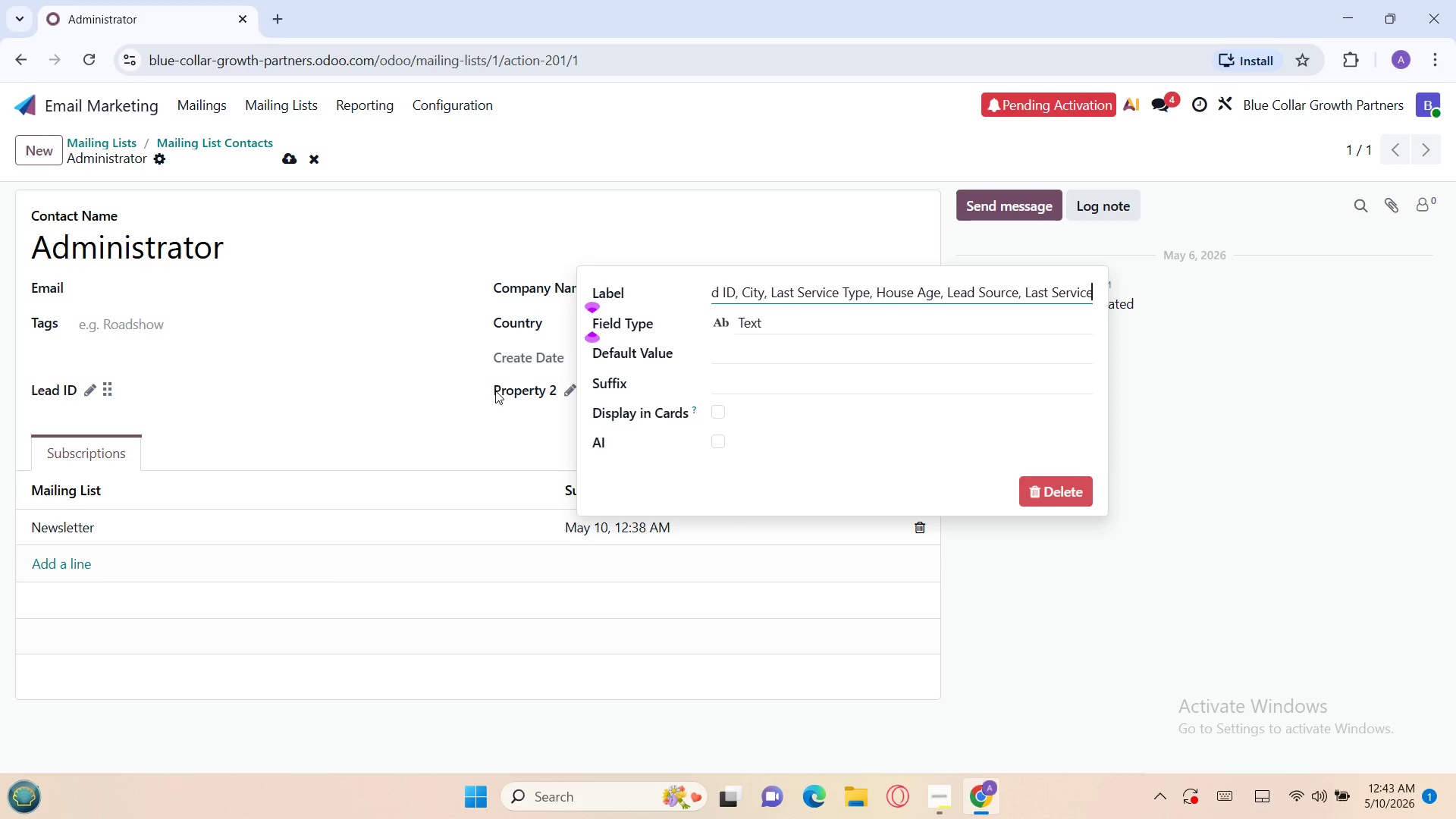 
key(Backspace)
 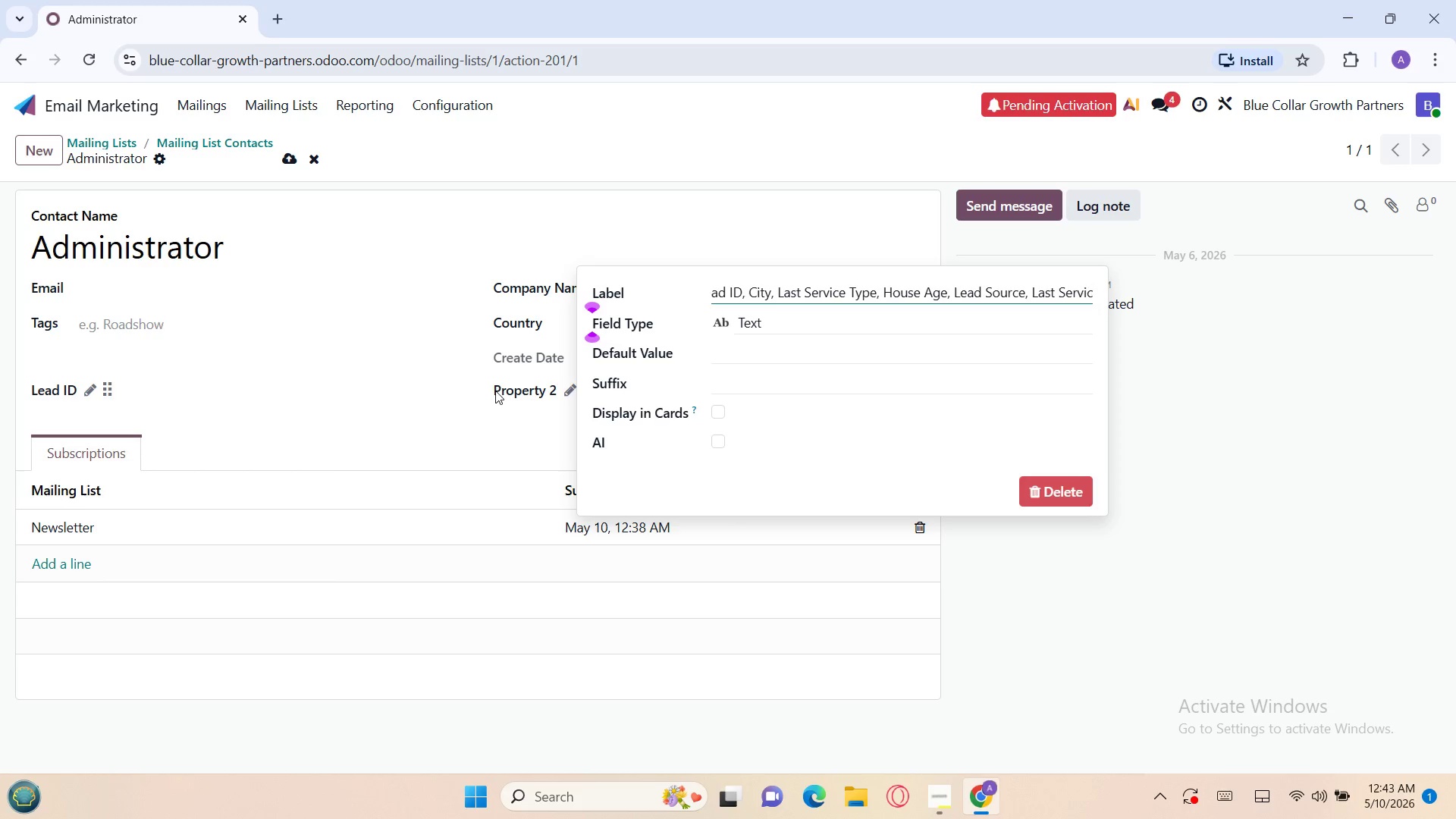 
key(Backspace)
 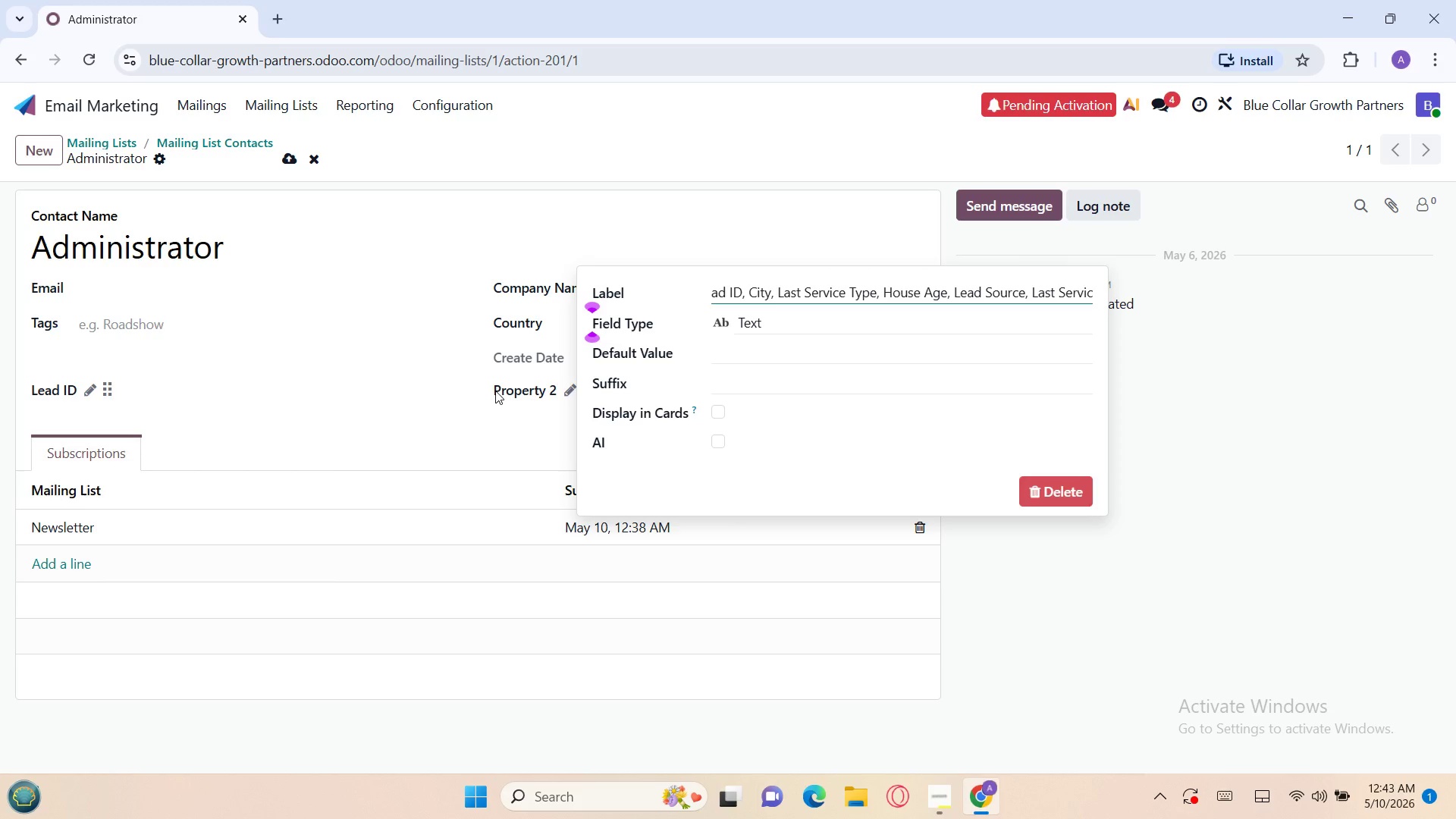 
key(Backspace)
 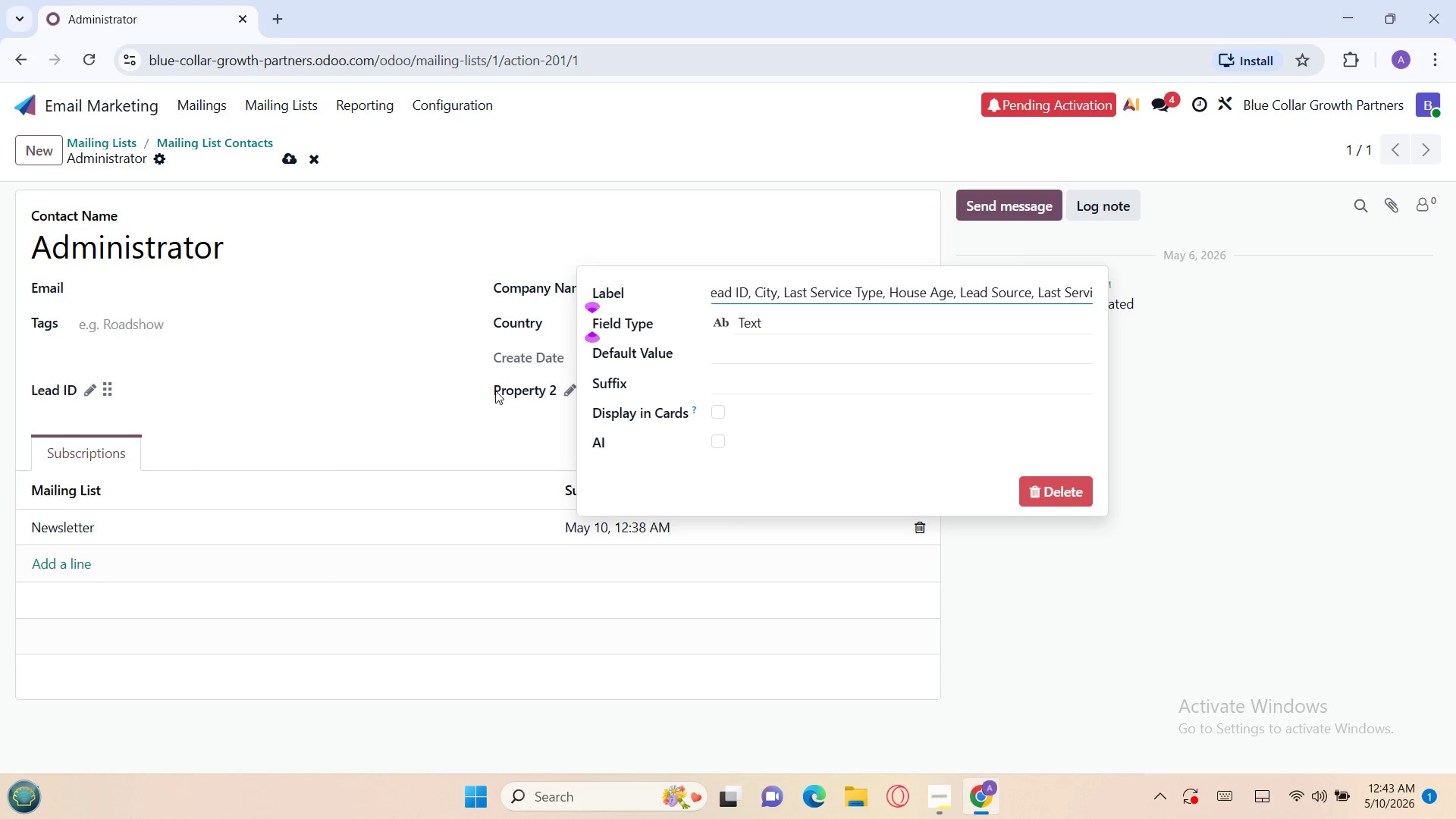 
key(Backspace)
 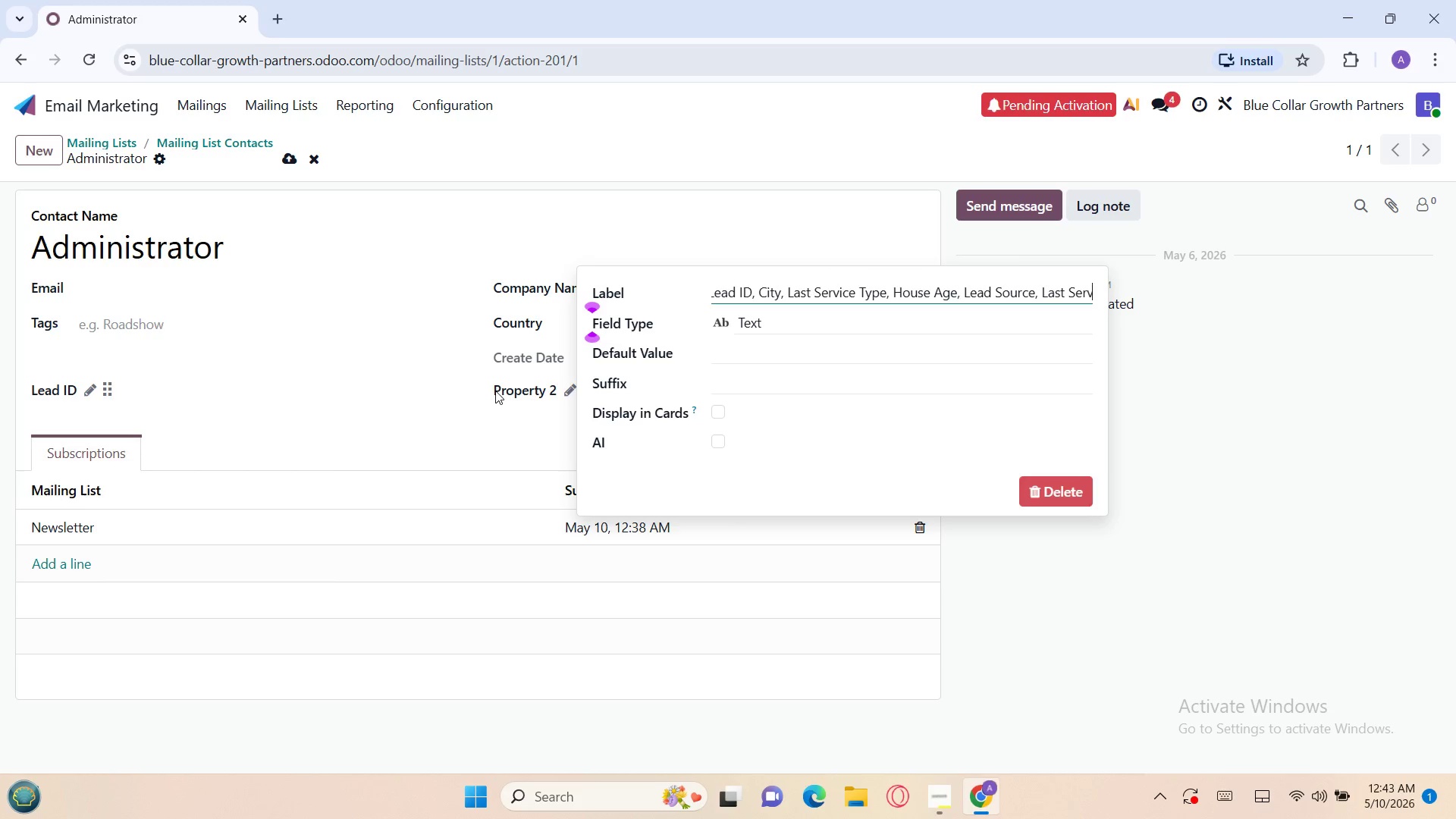 
key(Backspace)
 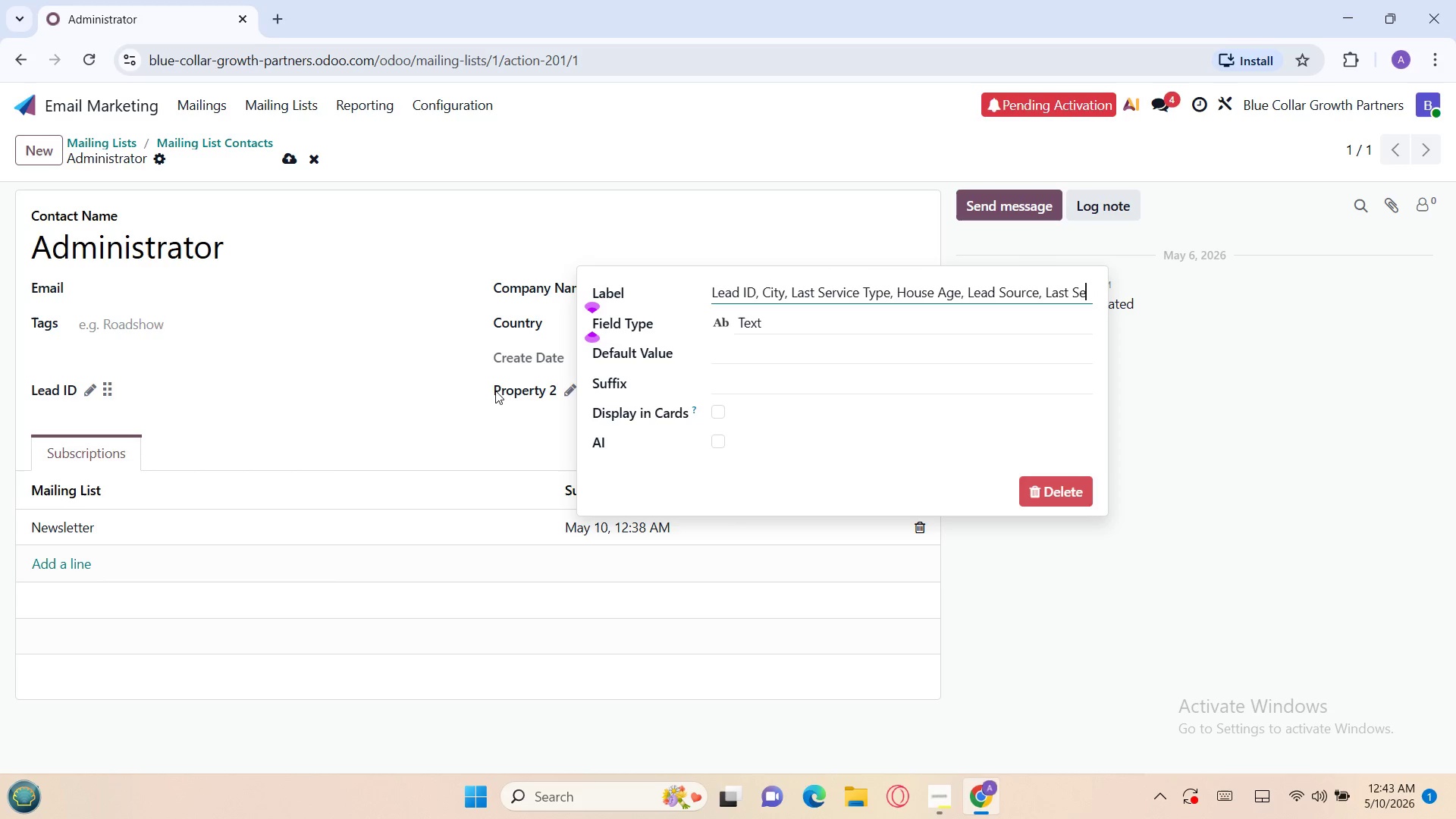 
key(Backspace)
 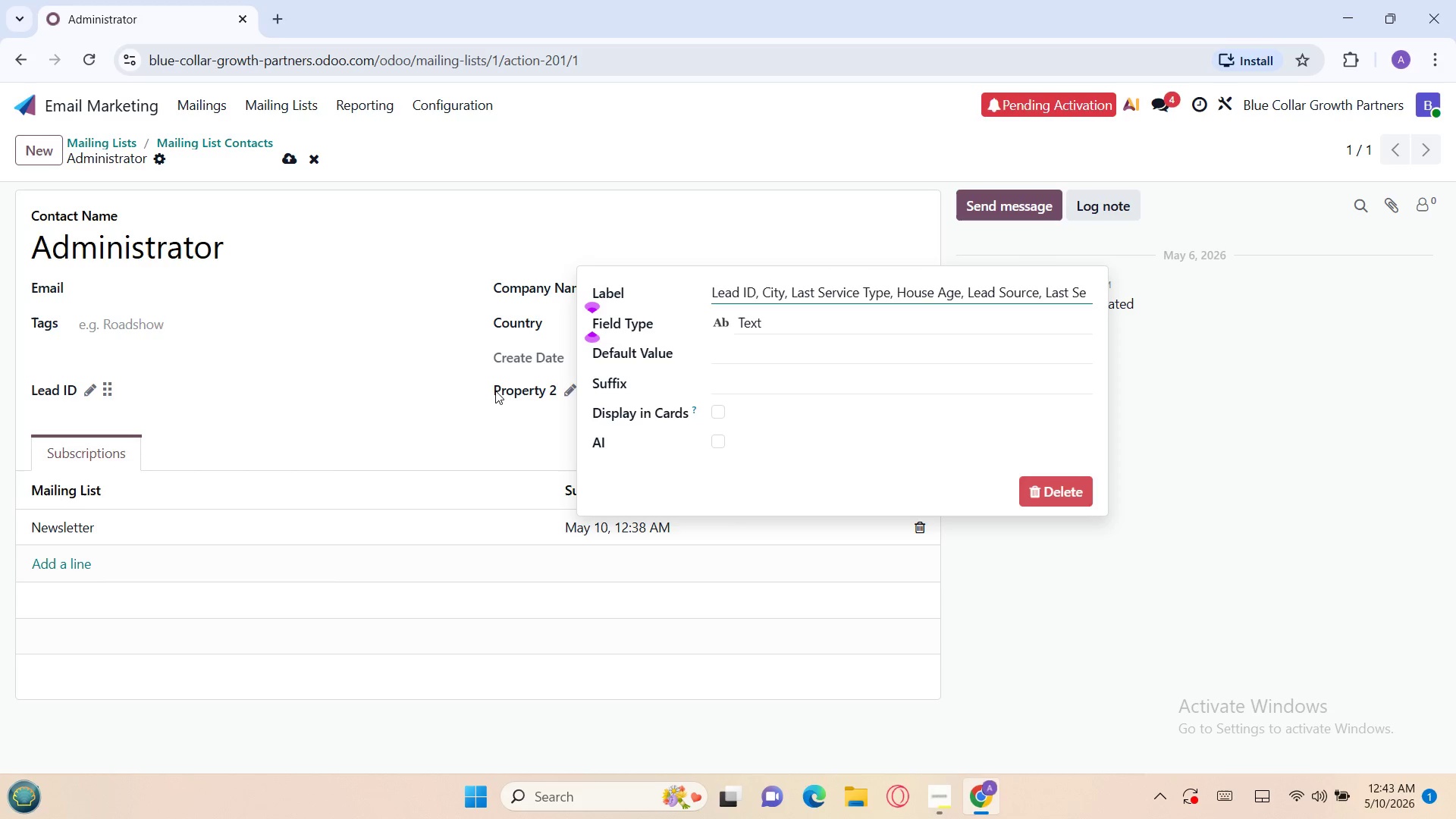 
key(Backspace)
 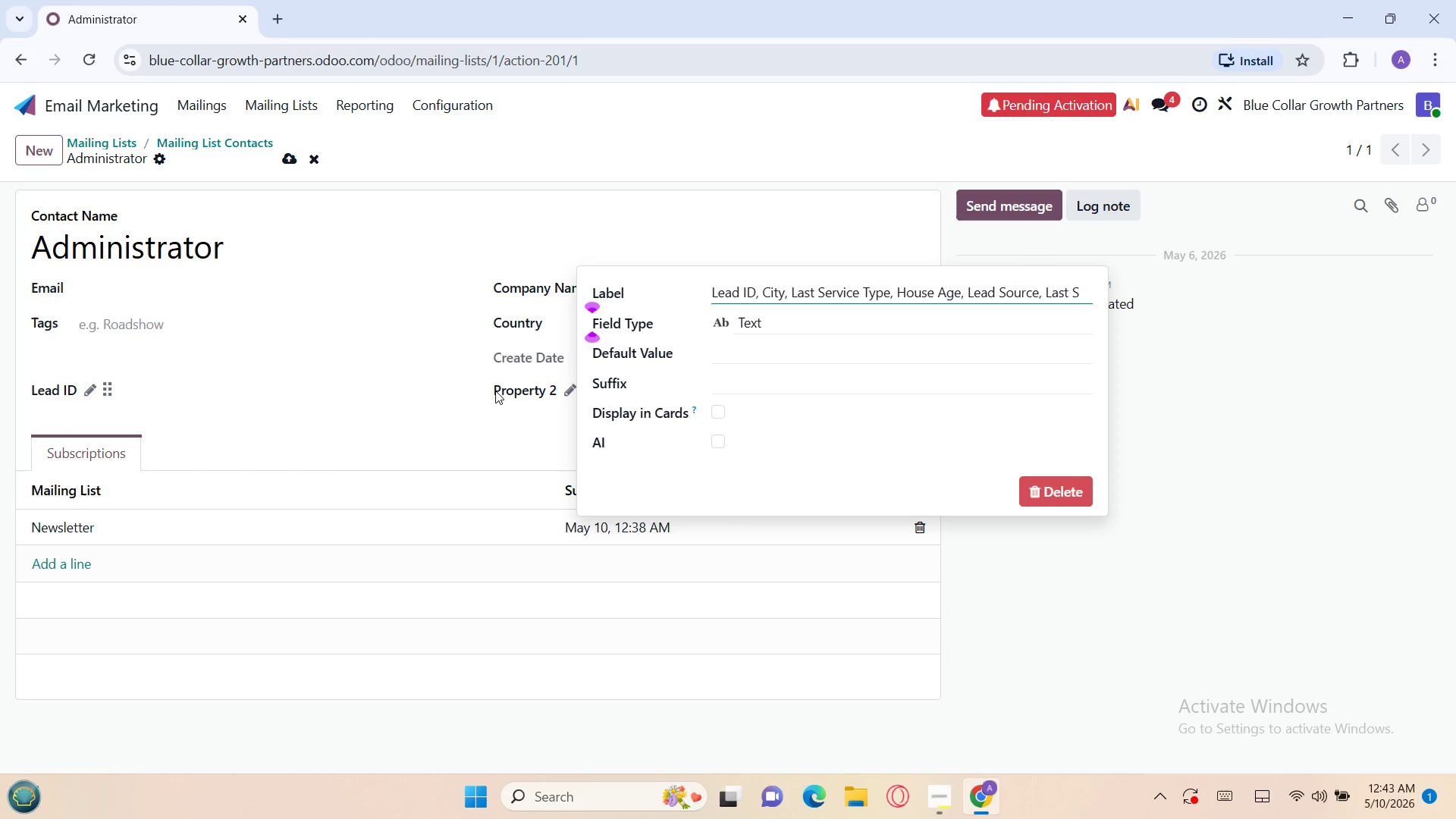 
key(Backspace)
 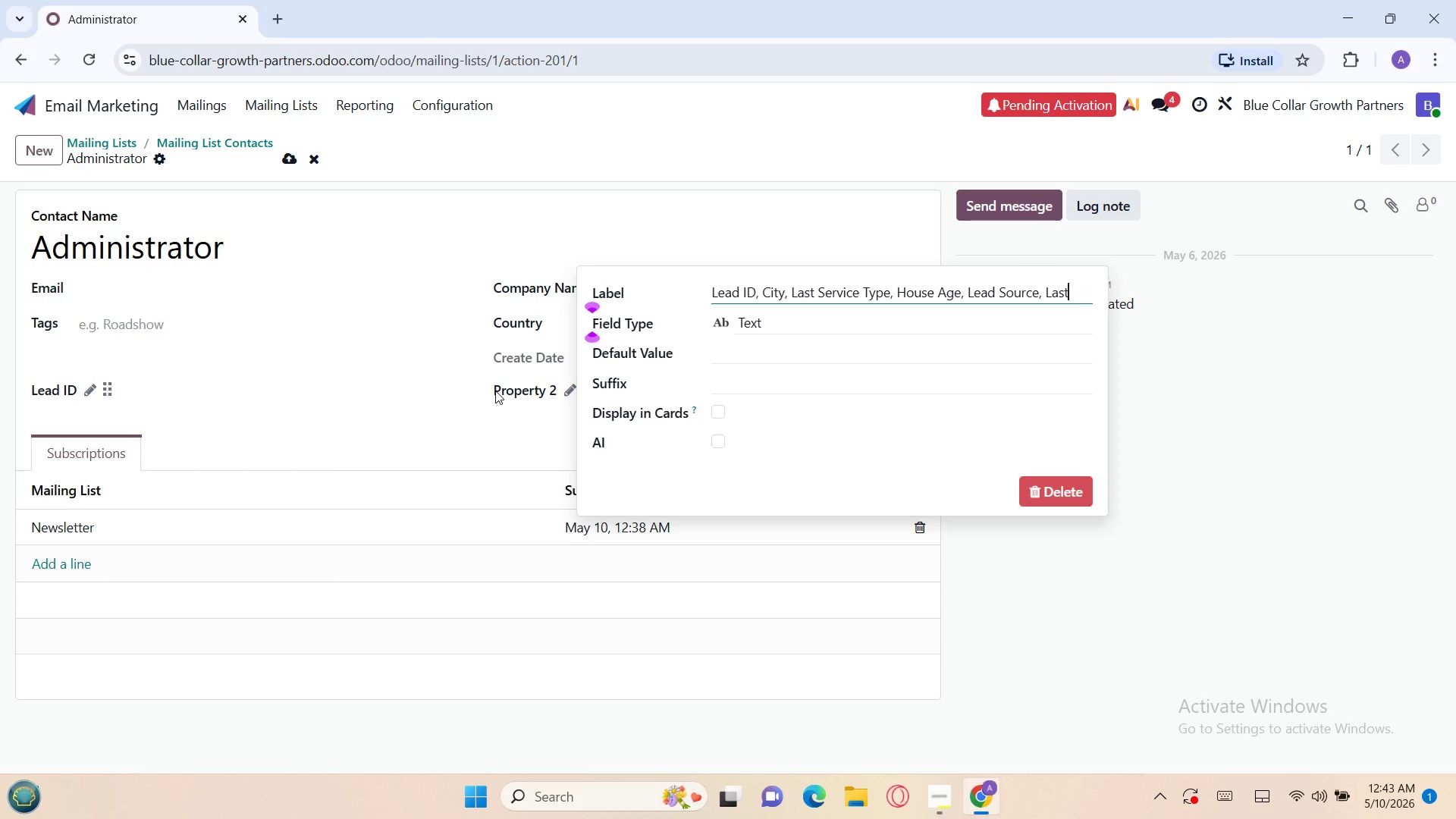 
key(Backspace)
 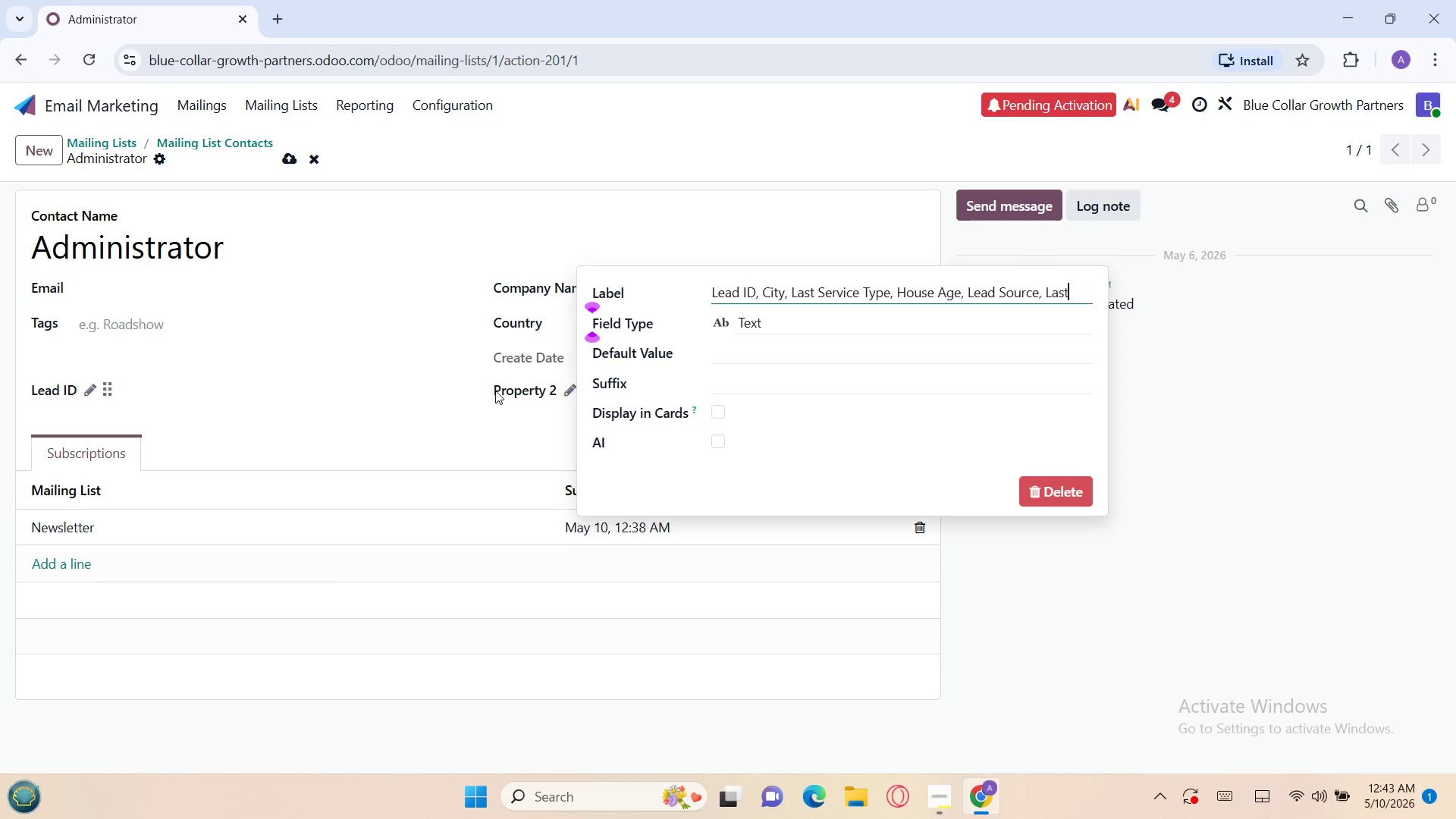 
key(Backspace)
 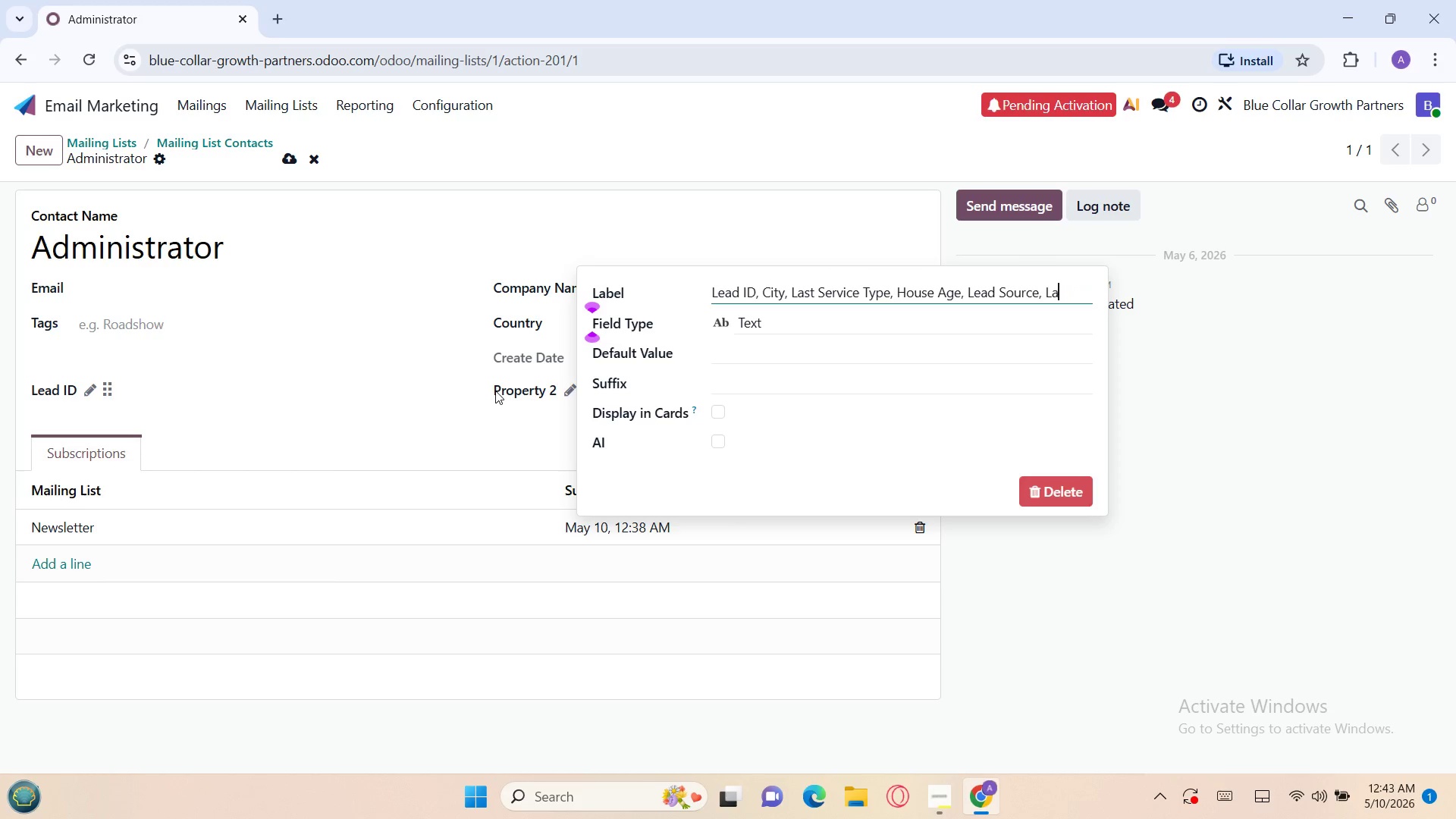 
key(Backspace)
 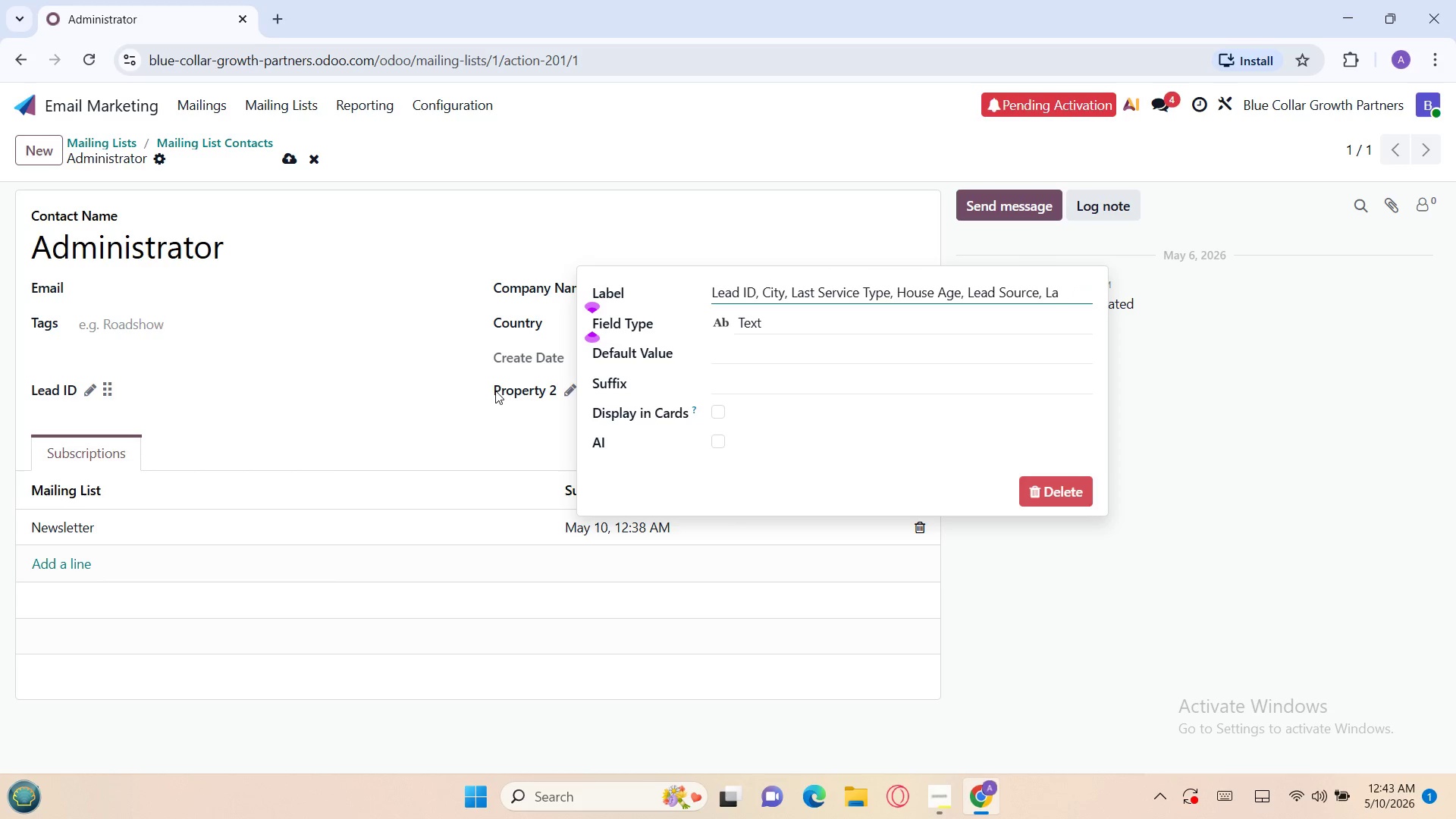 
key(Backspace)
 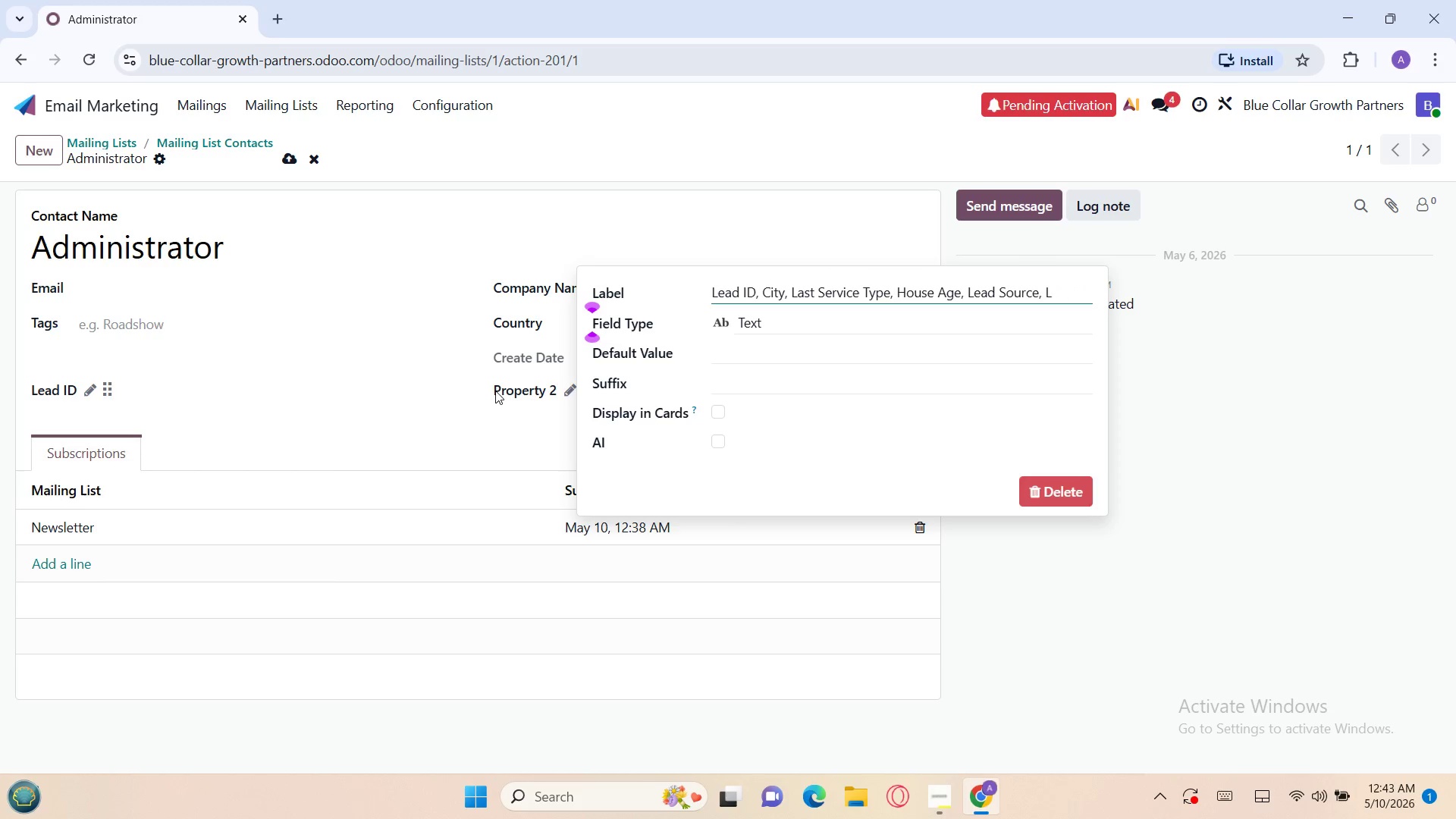 
key(Backspace)
 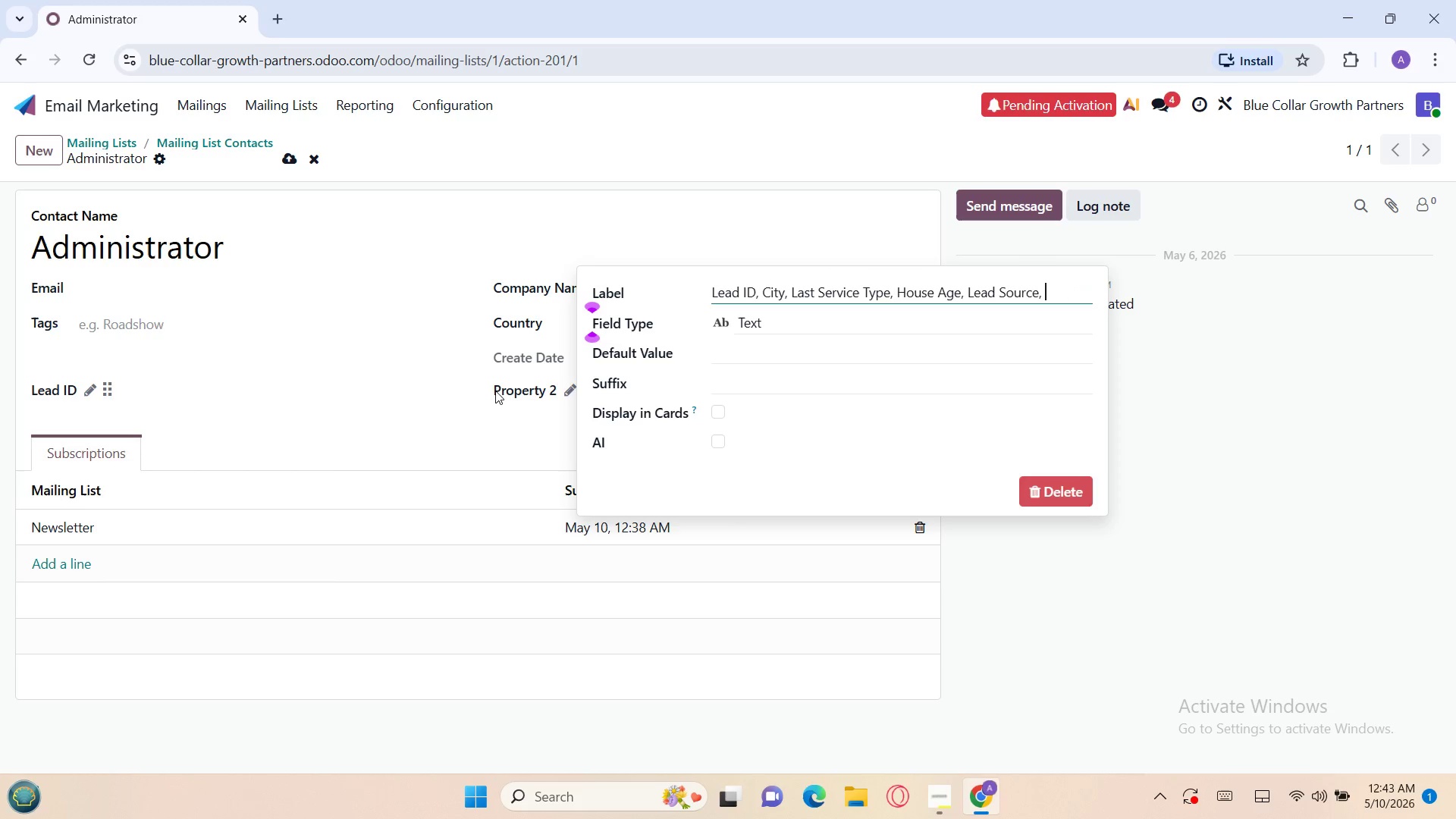 
key(Backspace)
 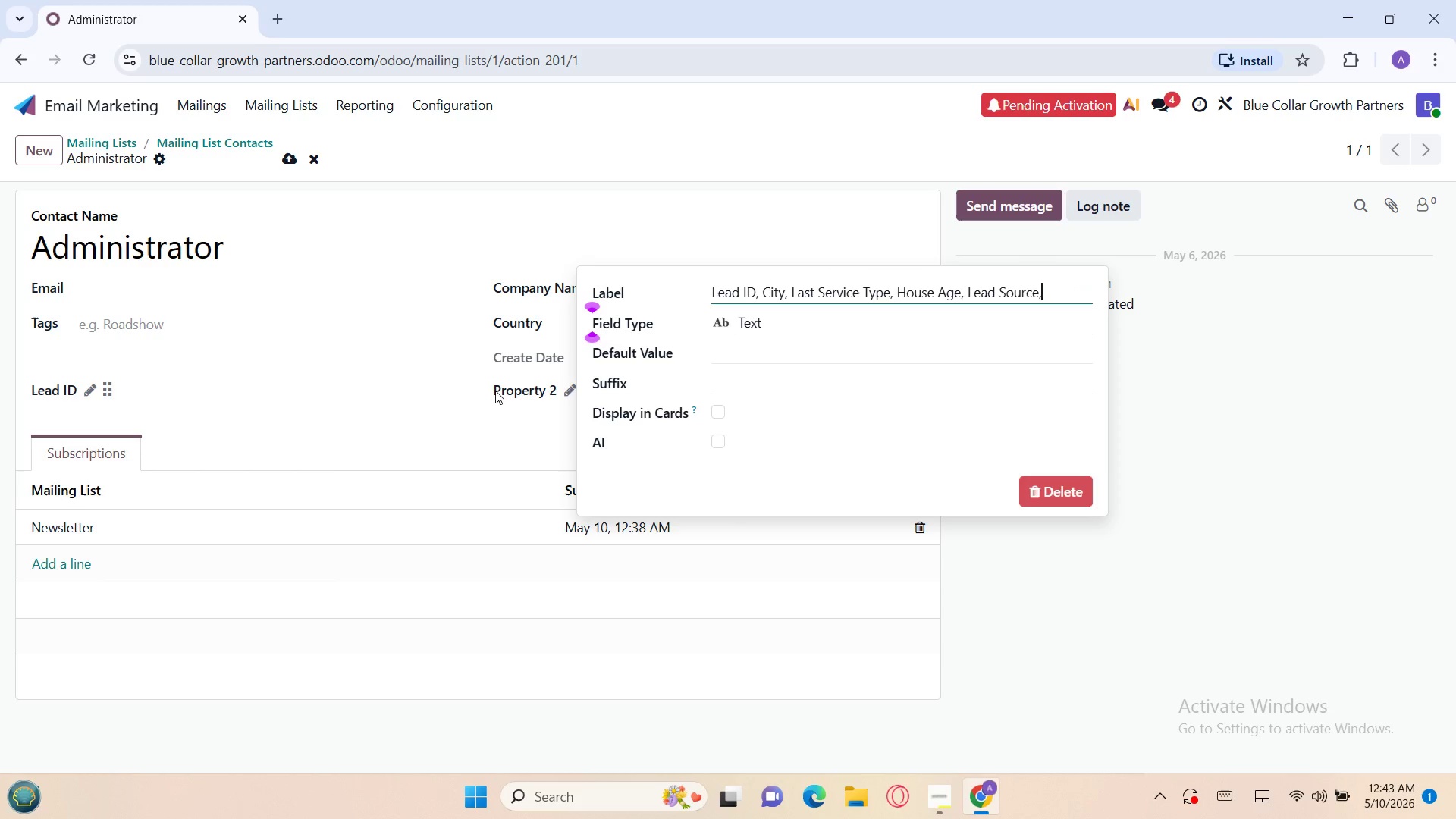 
key(Backspace)
 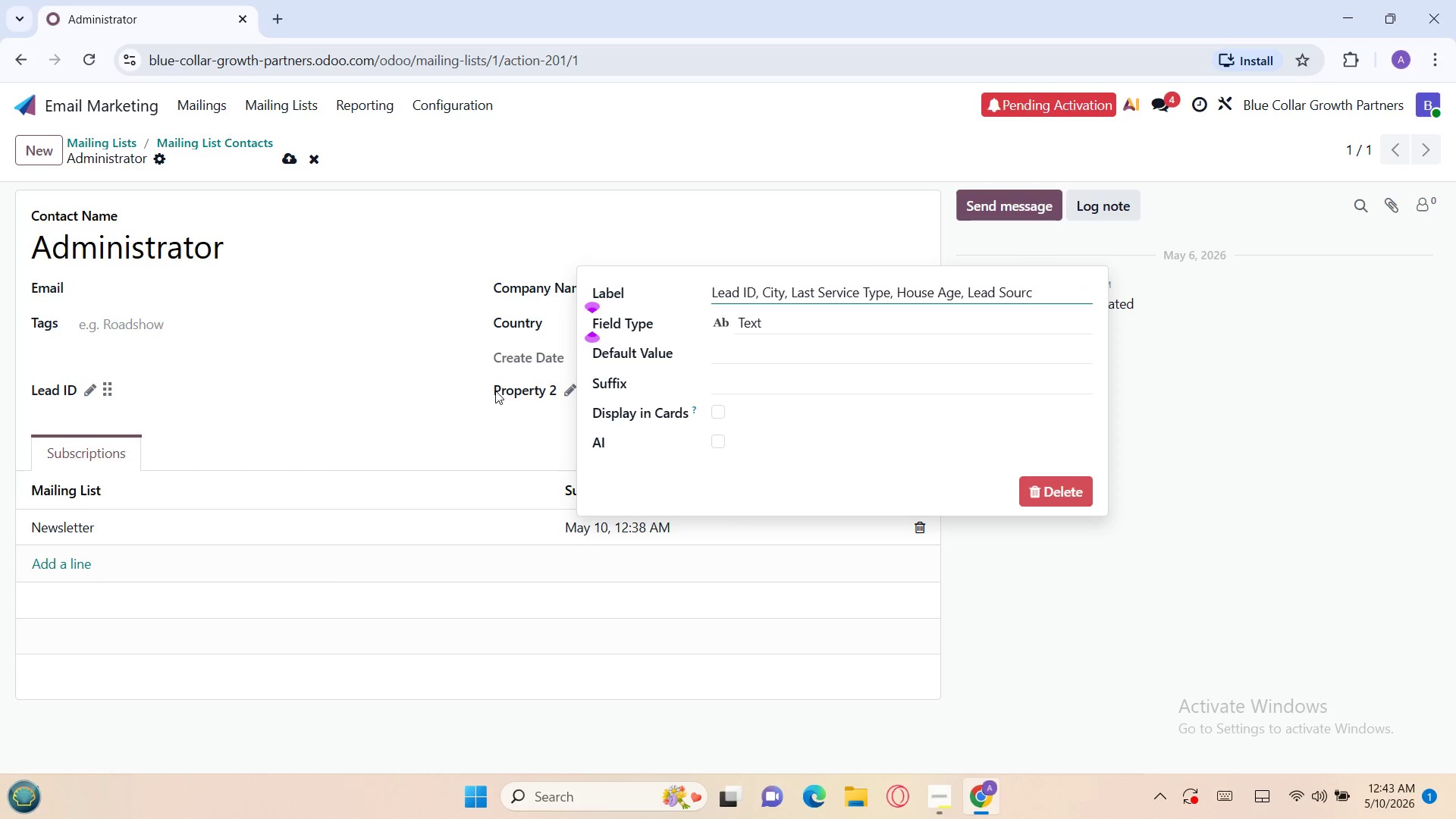 
key(Backspace)
 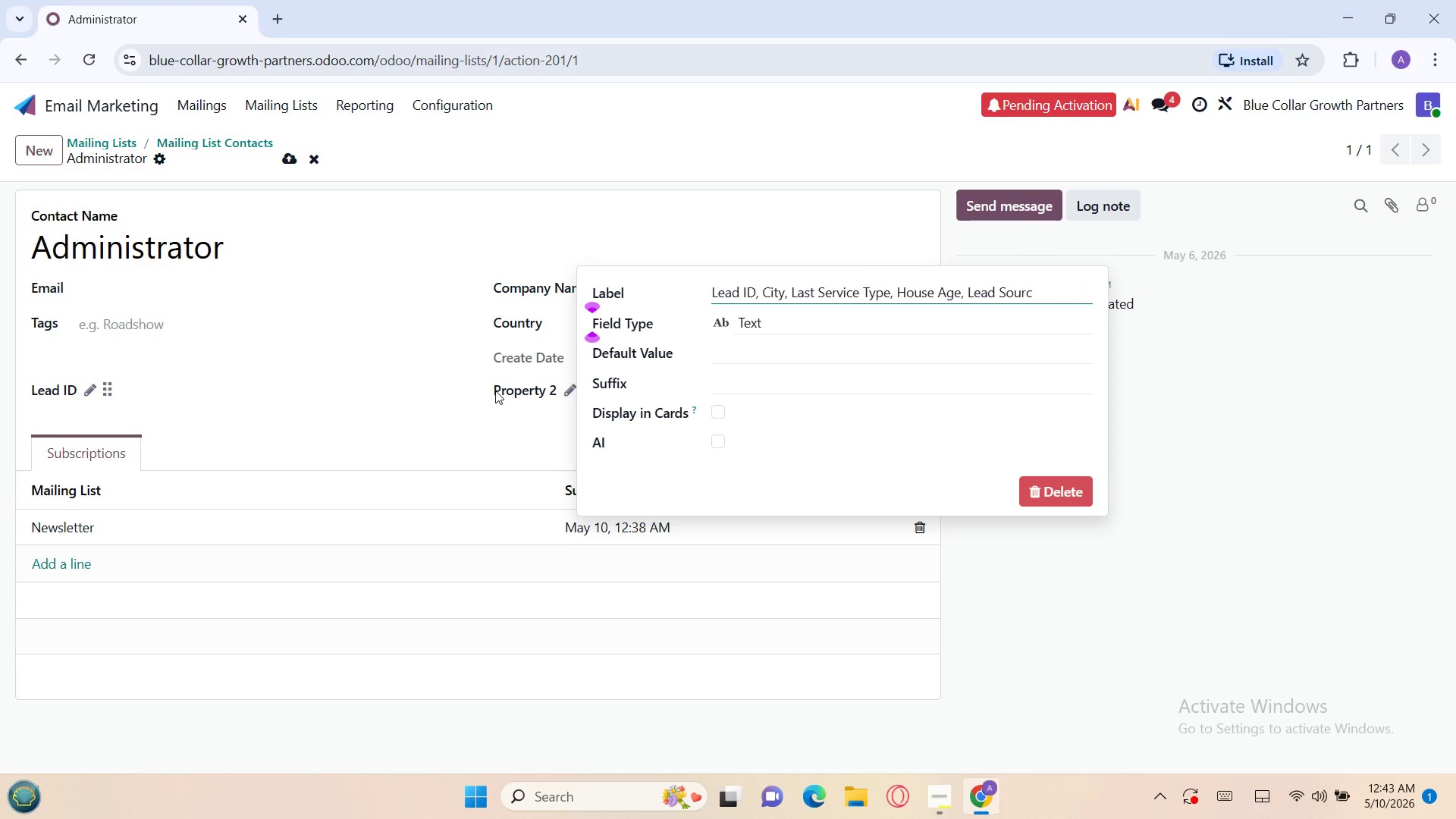 
key(Backspace)
 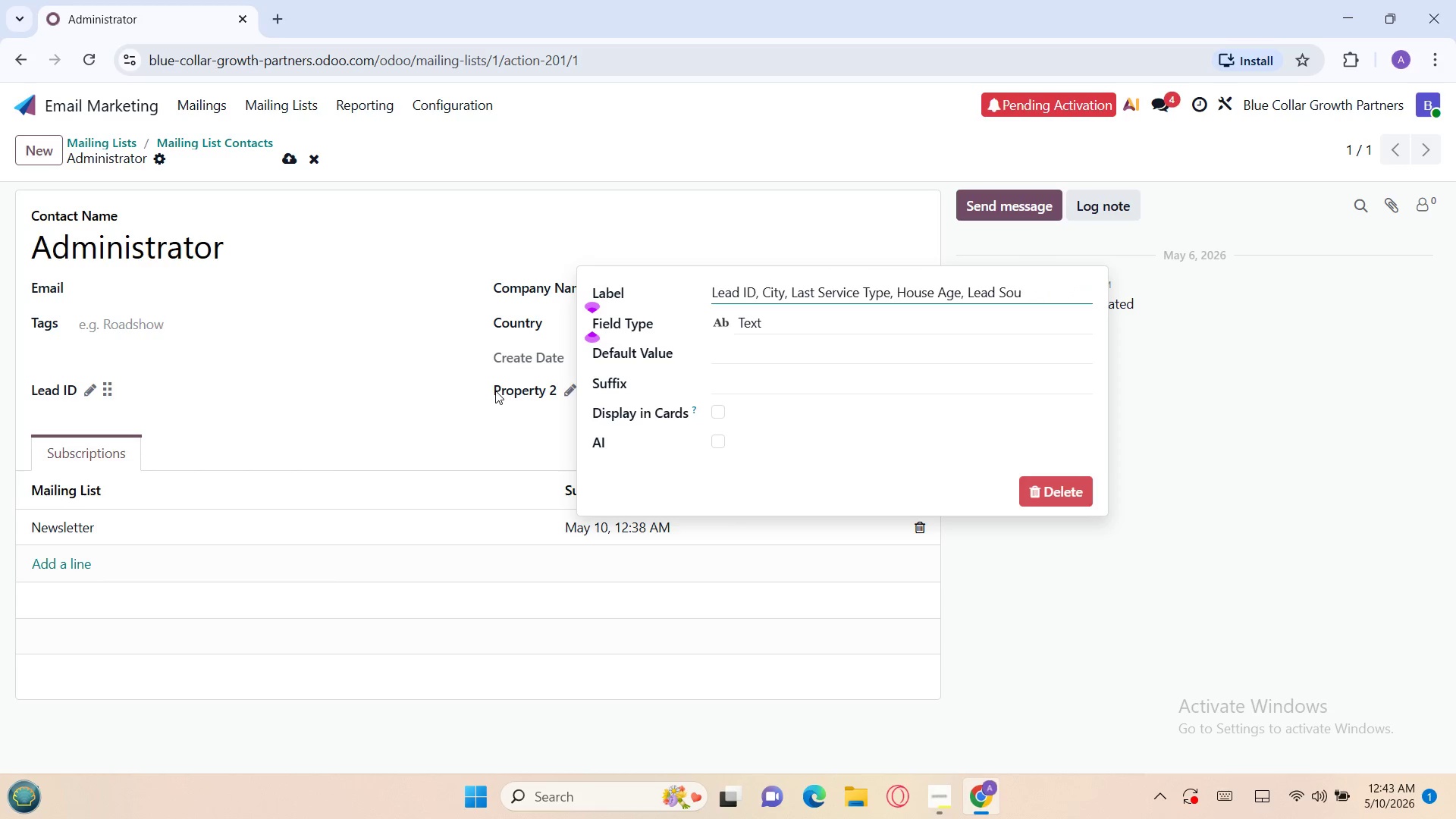 
key(Backspace)
 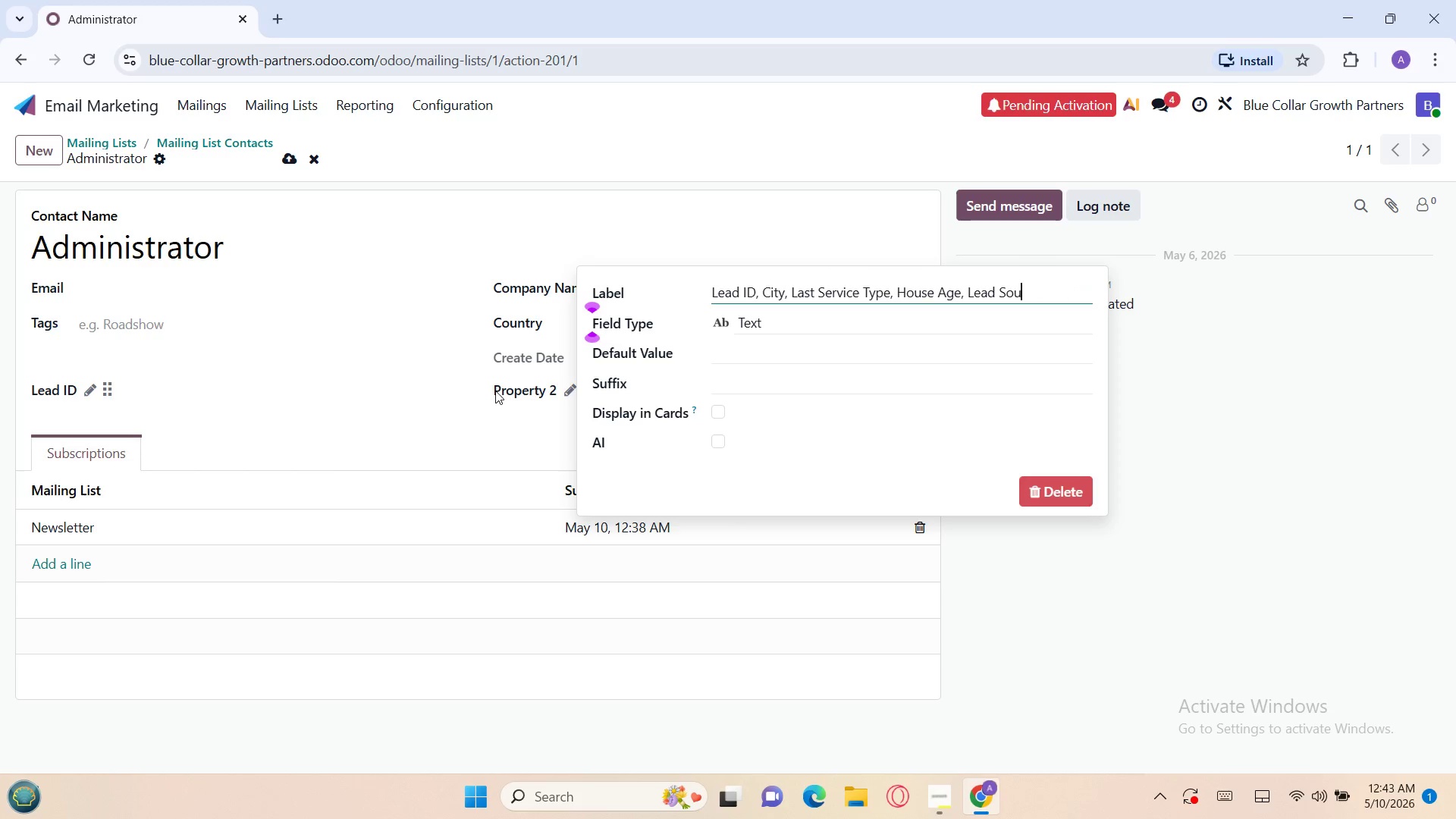 
key(Backspace)
 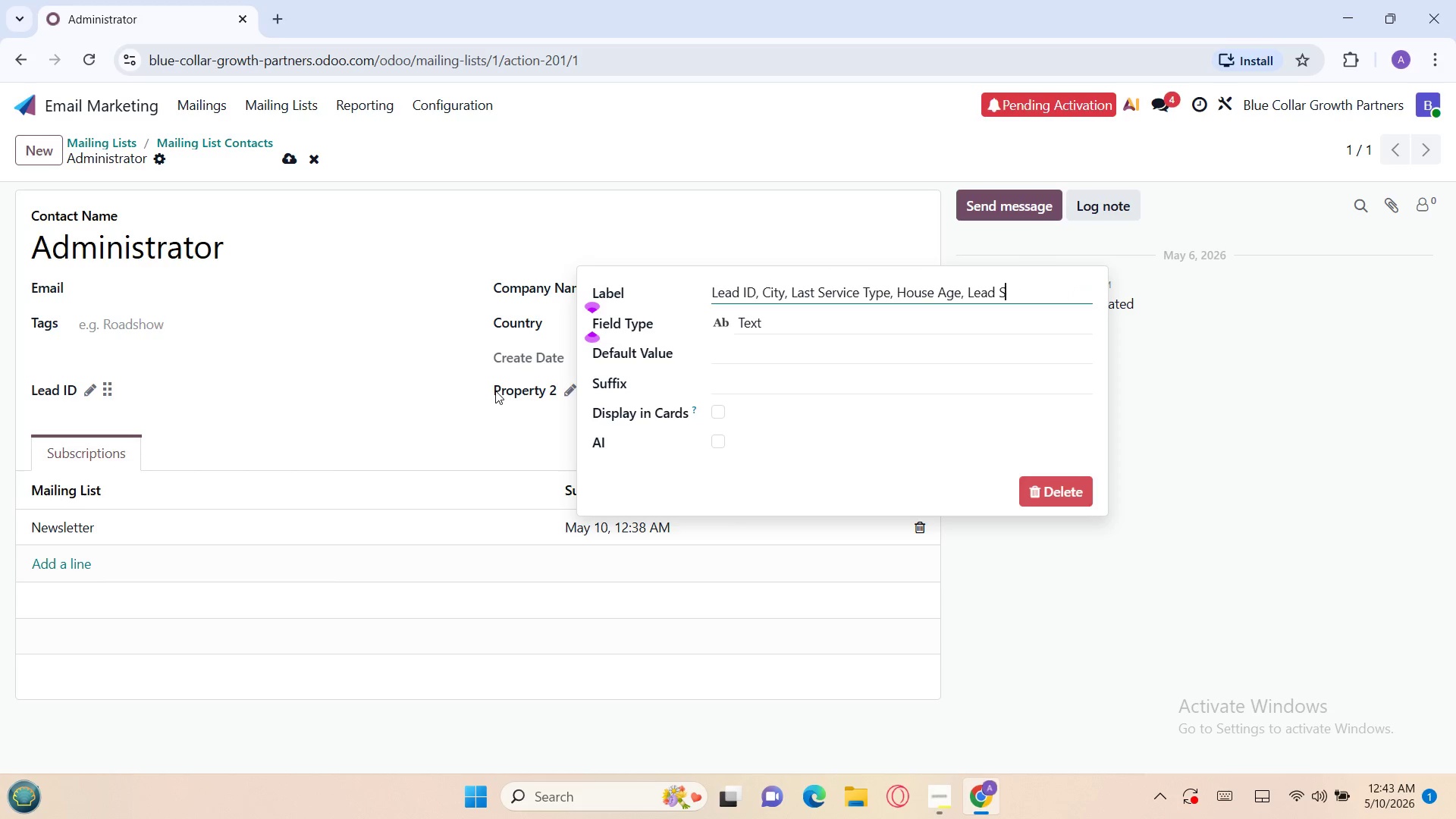 
key(Backspace)
 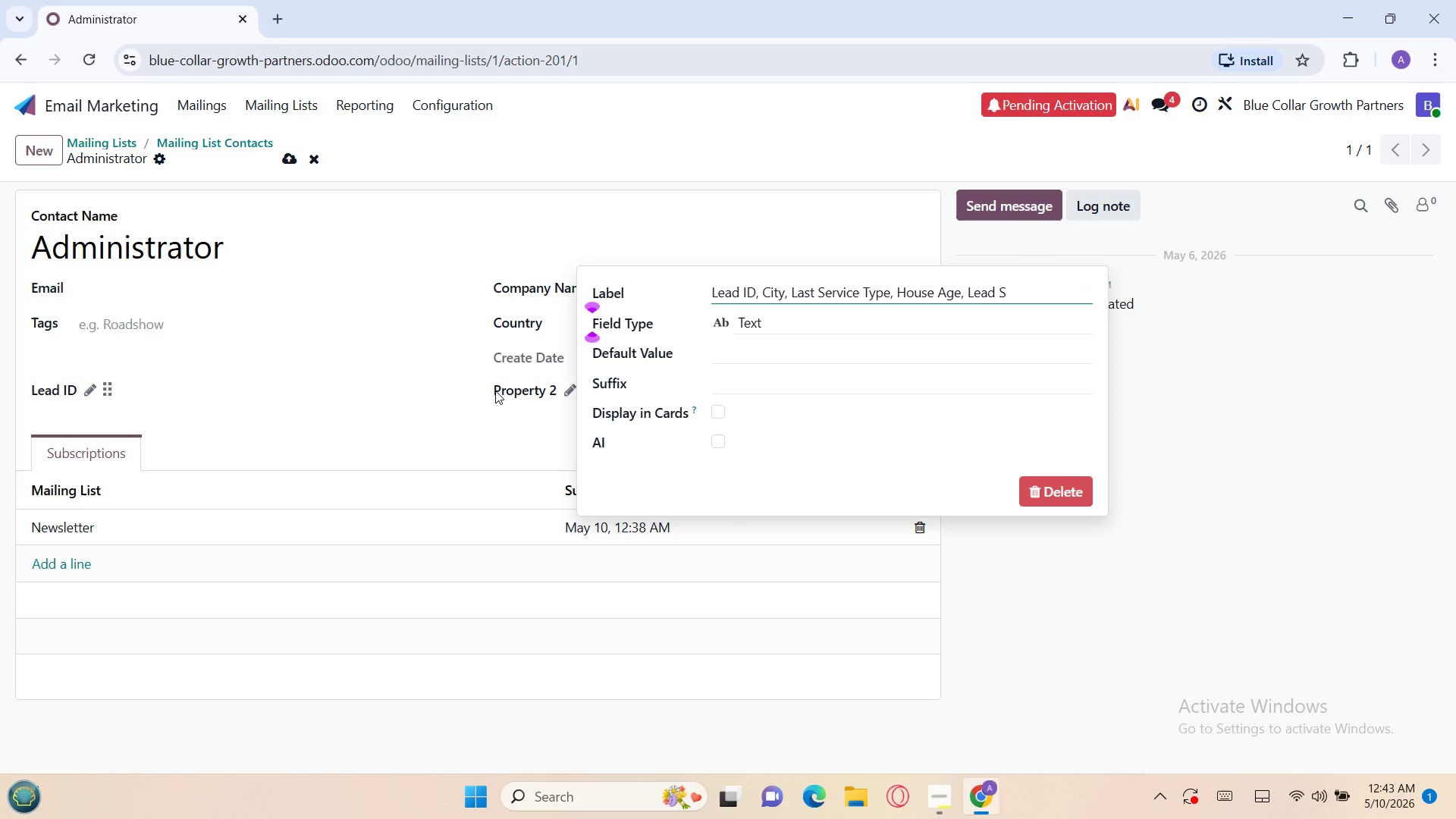 
key(Backspace)
 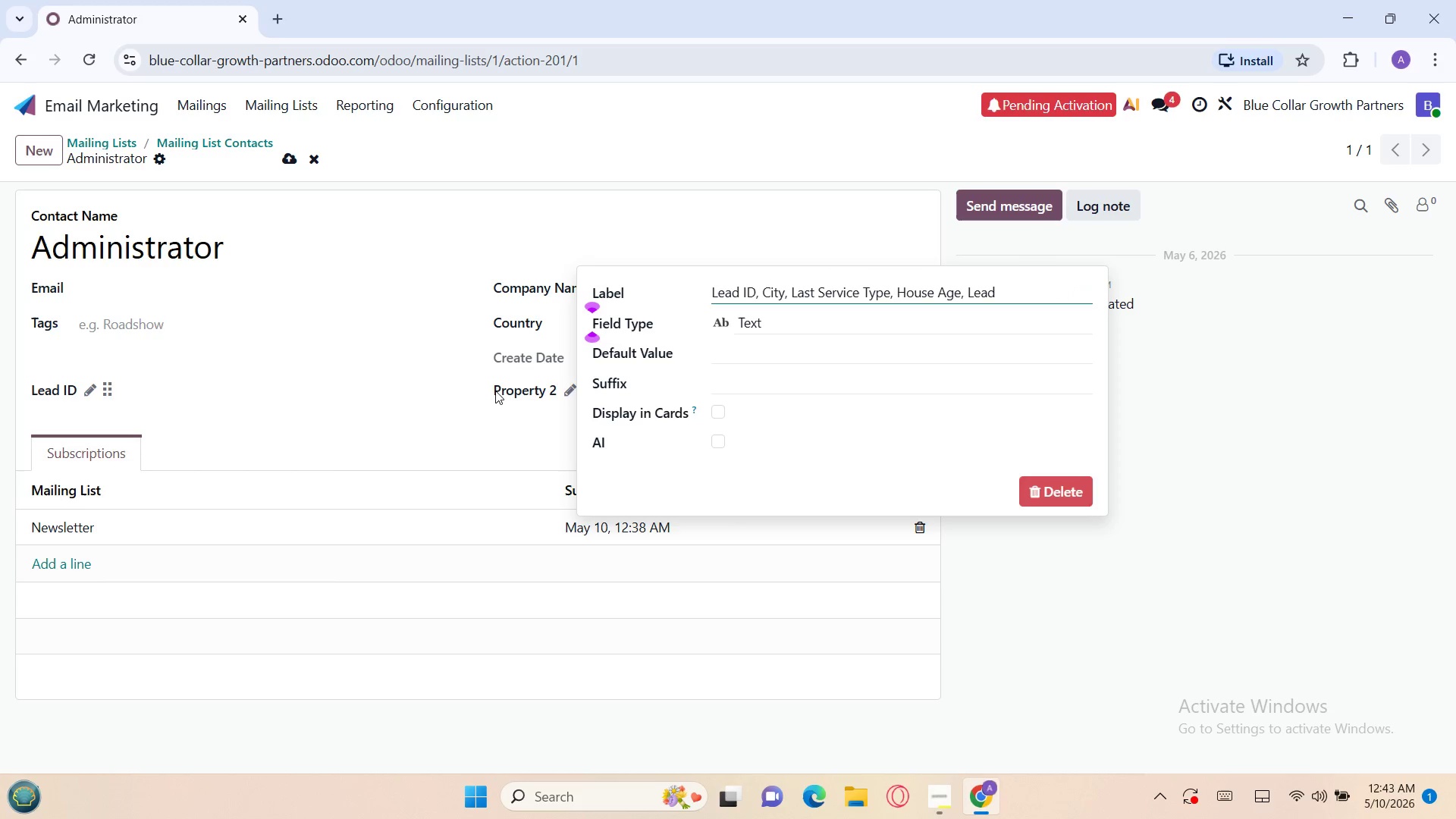 
key(Backspace)
 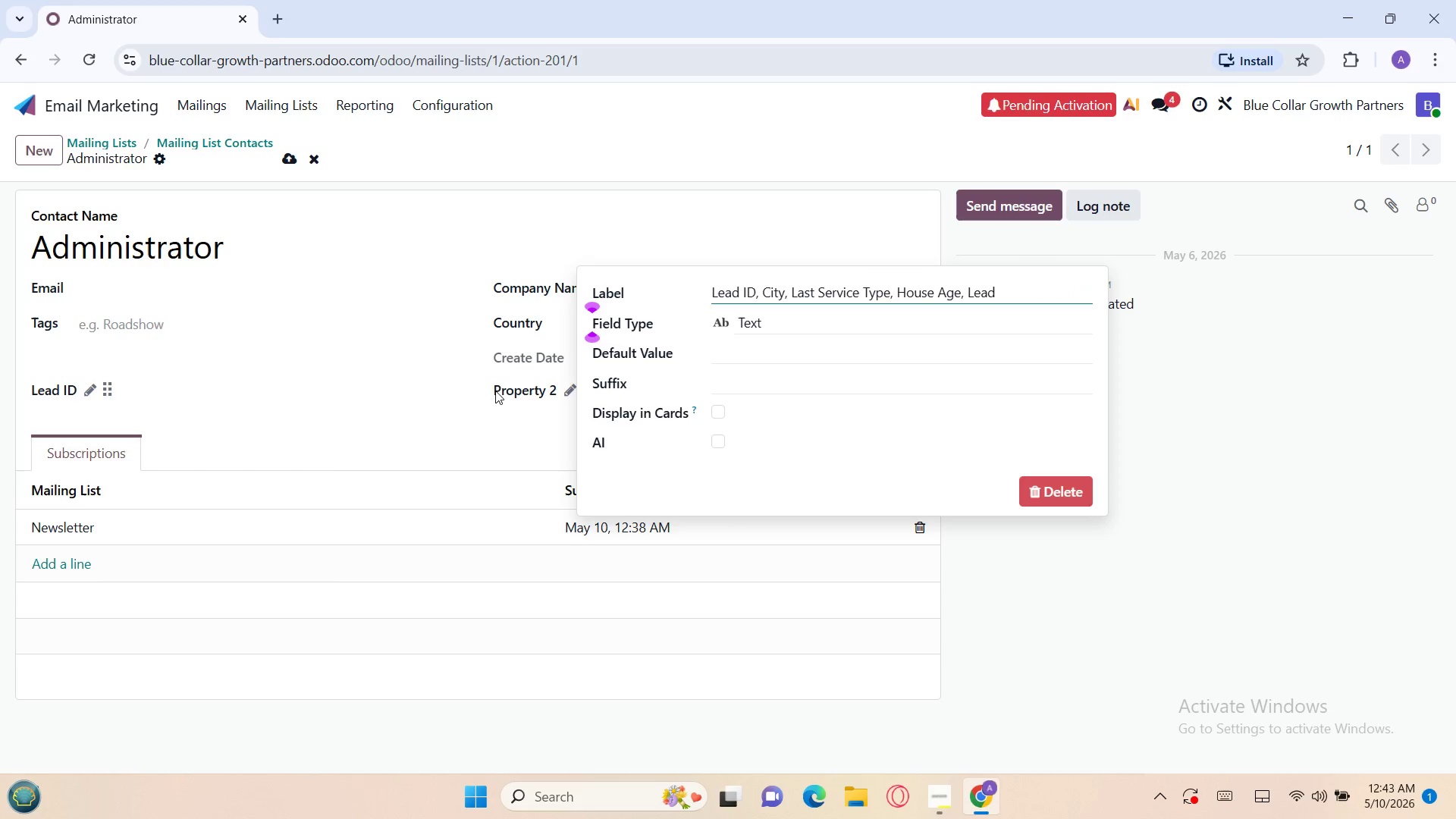 
key(Backspace)
 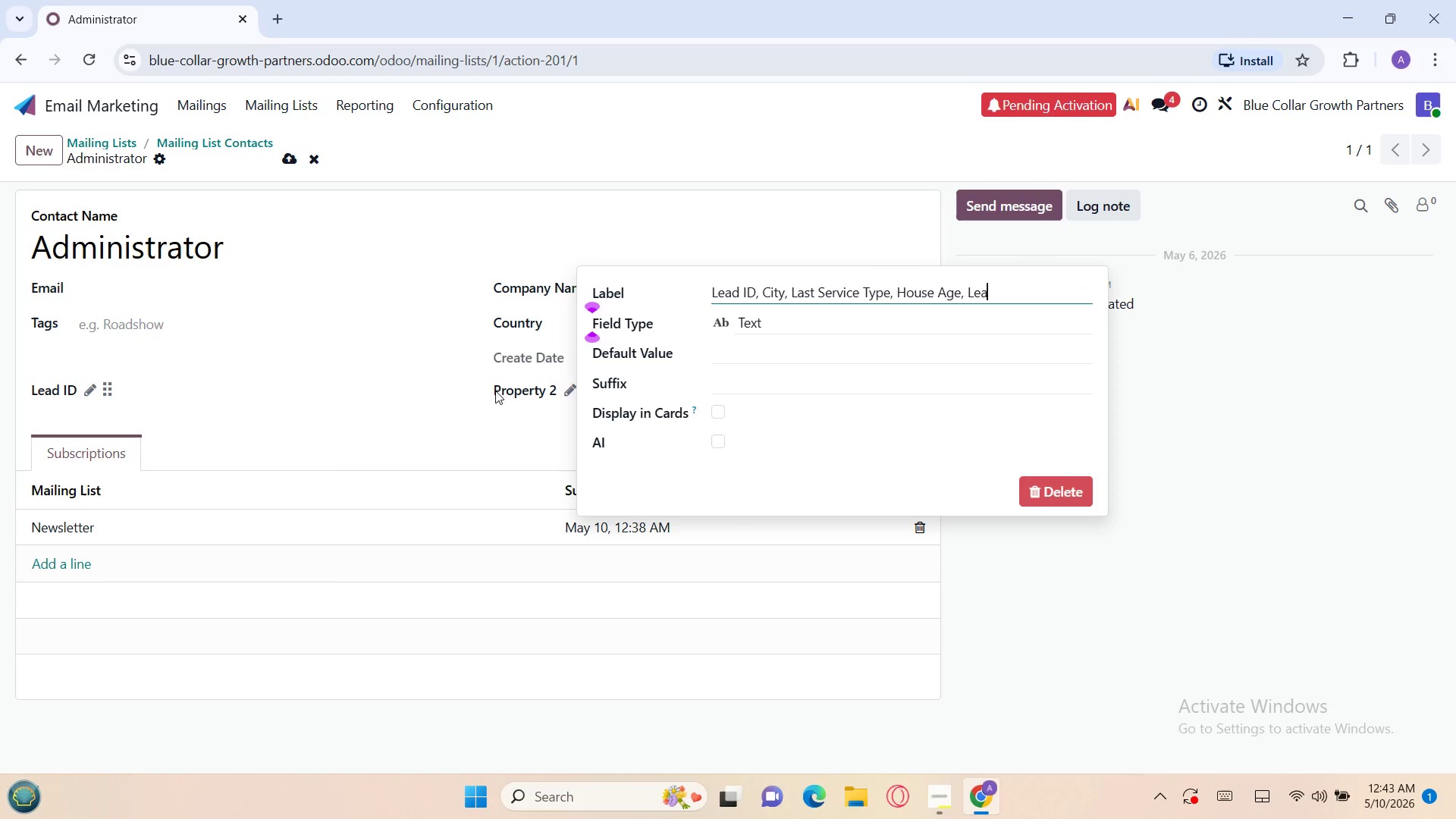 
key(Backspace)
 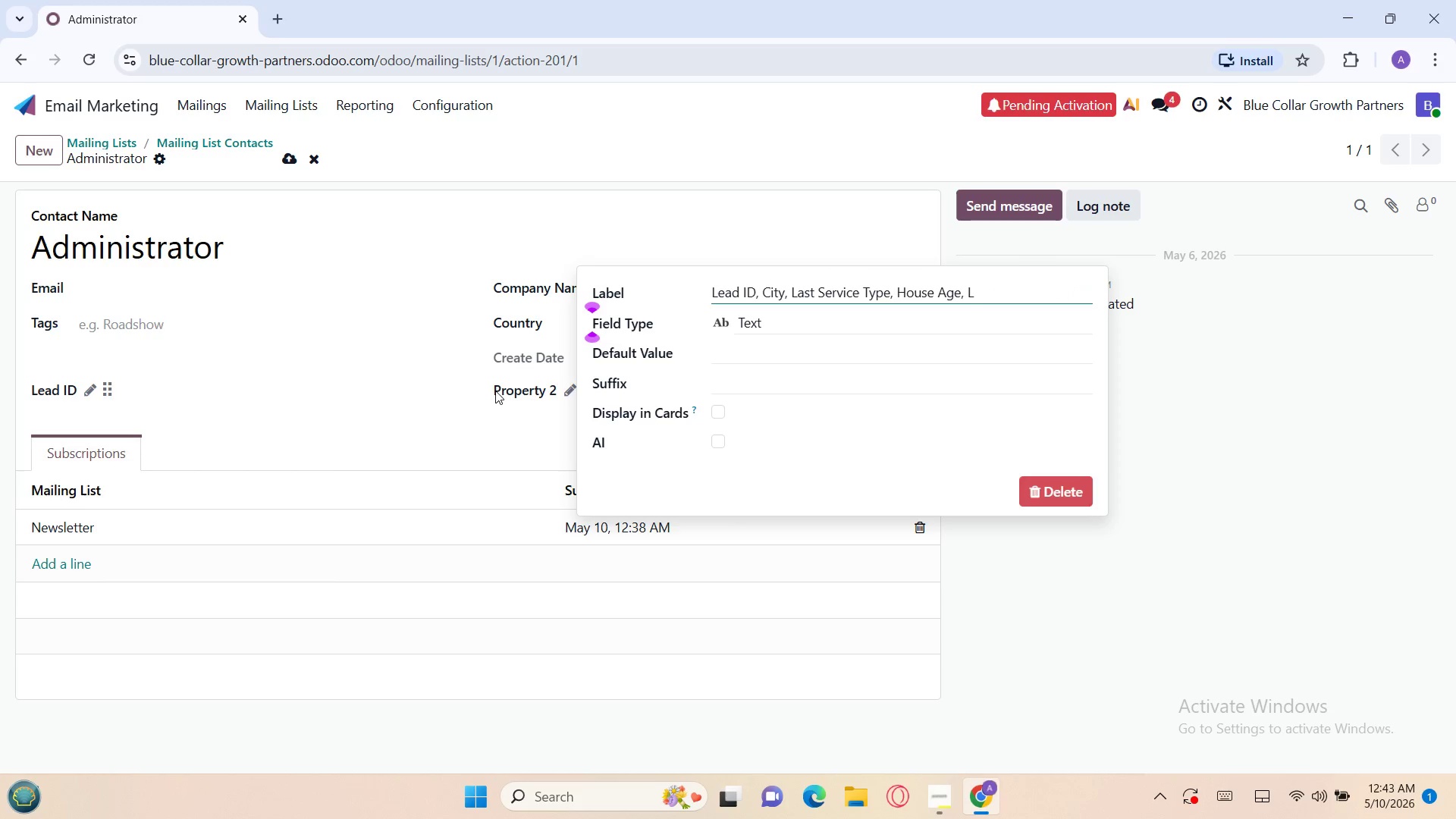 
key(Backspace)
 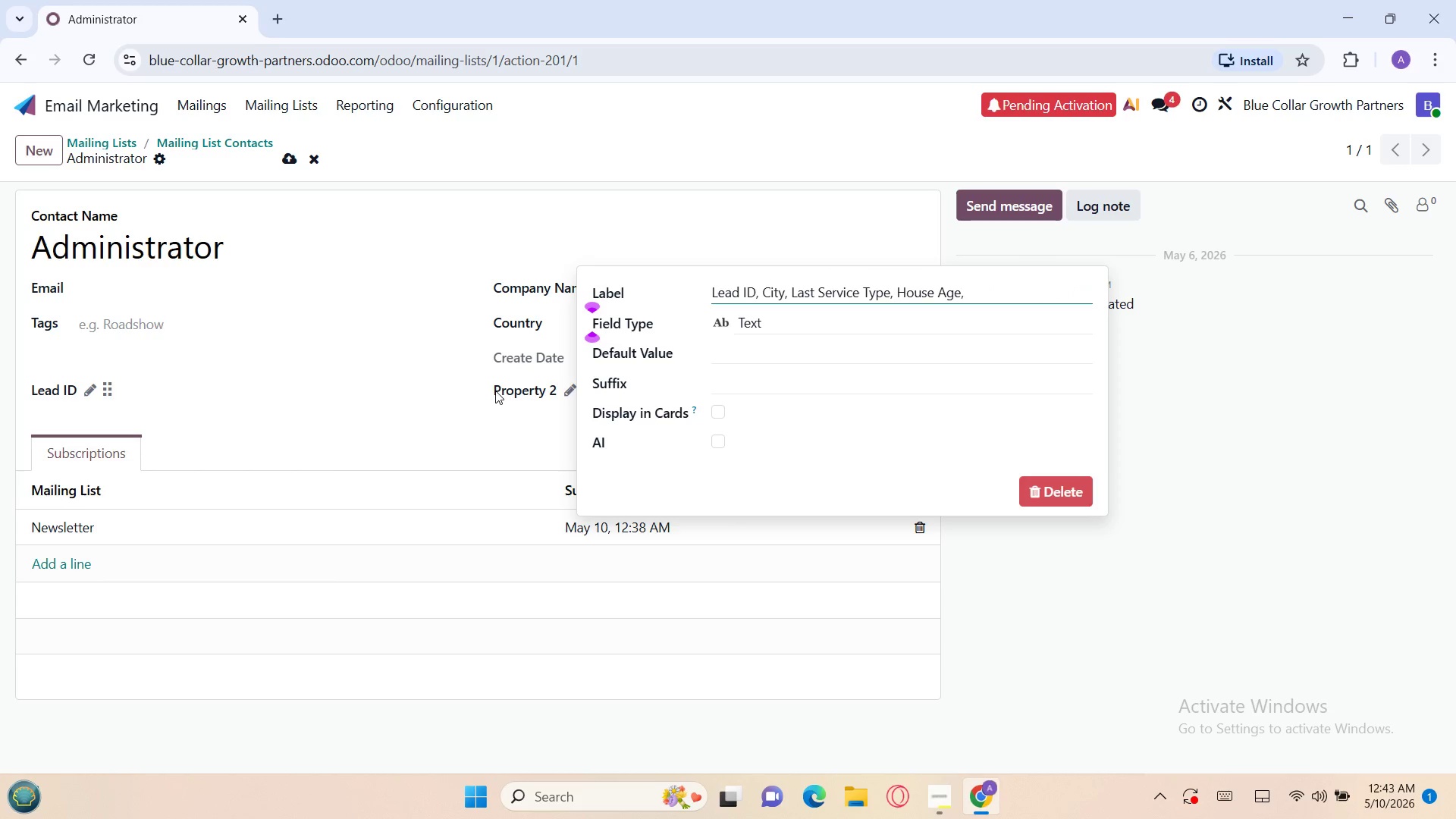 
key(Backspace)
 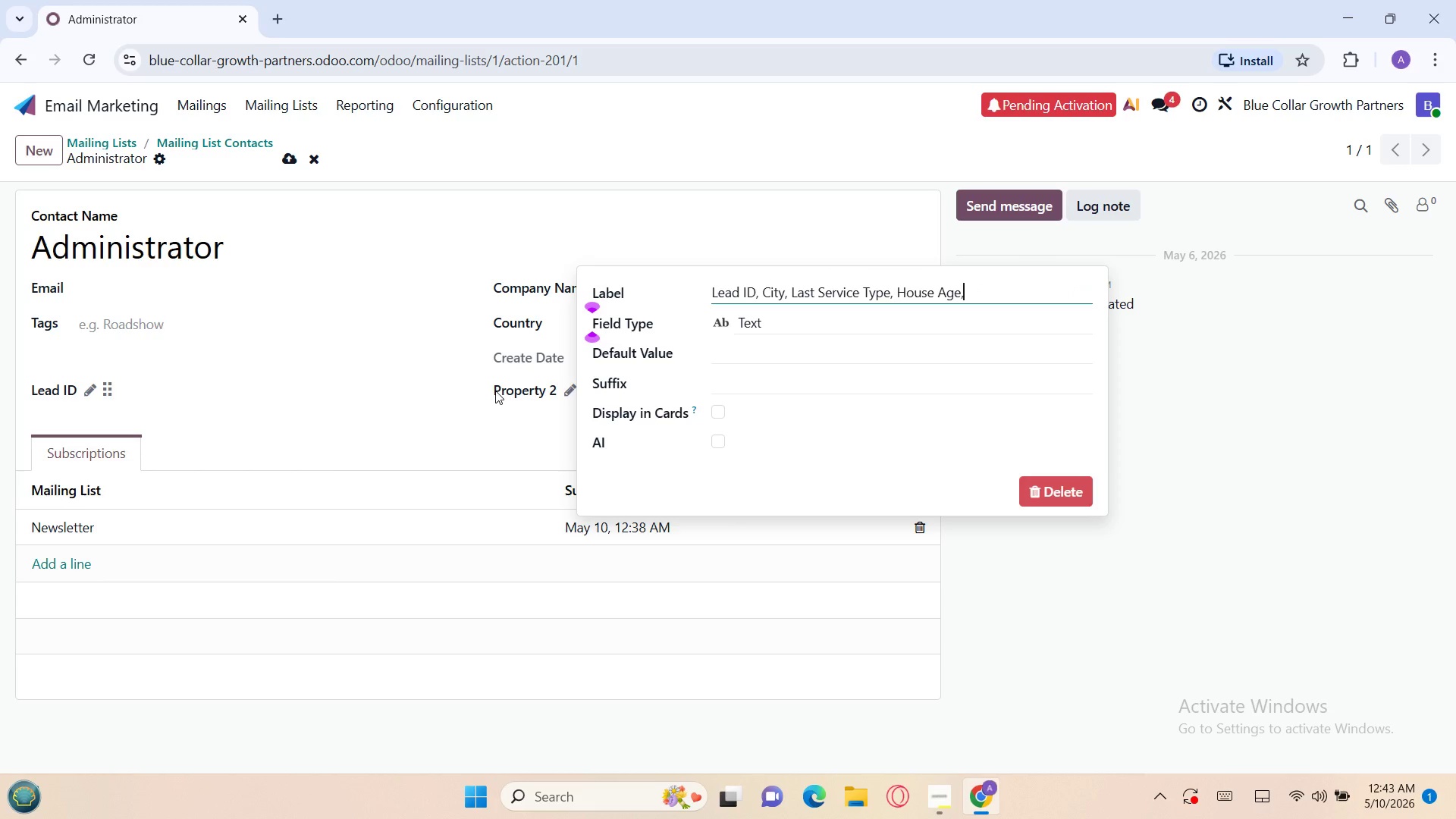 
key(Backspace)
 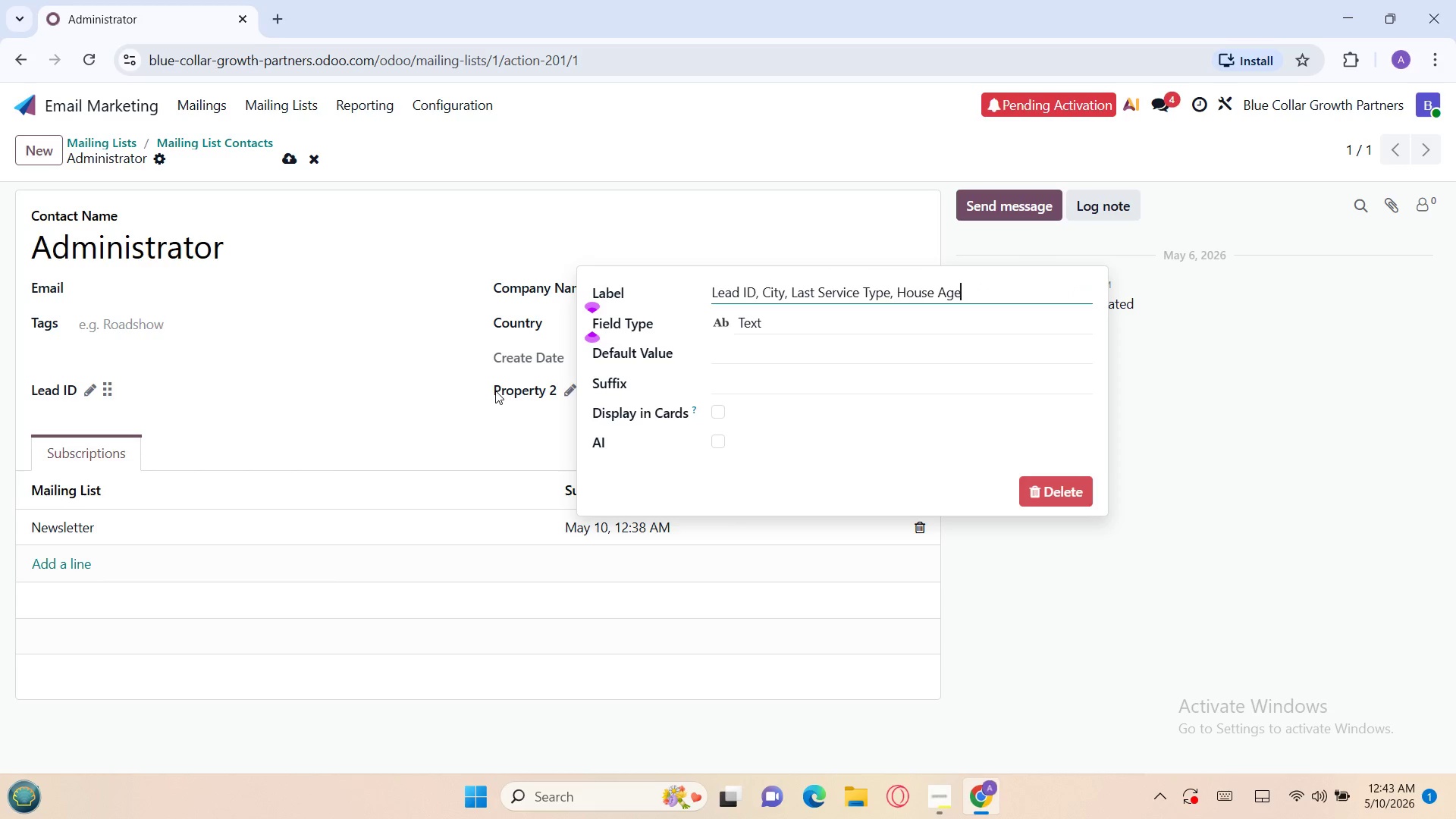 
key(Backspace)
 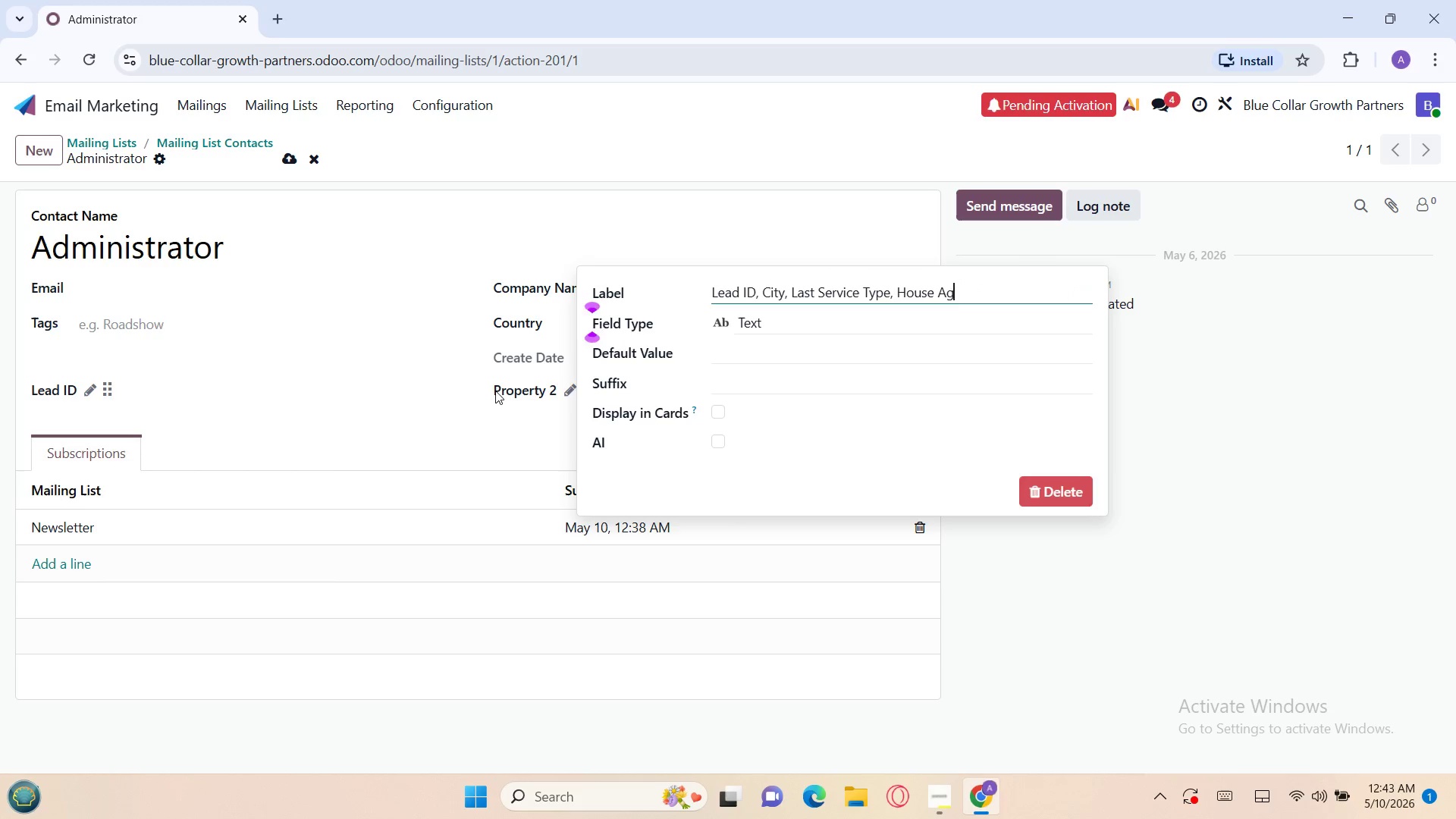 
key(Backspace)
 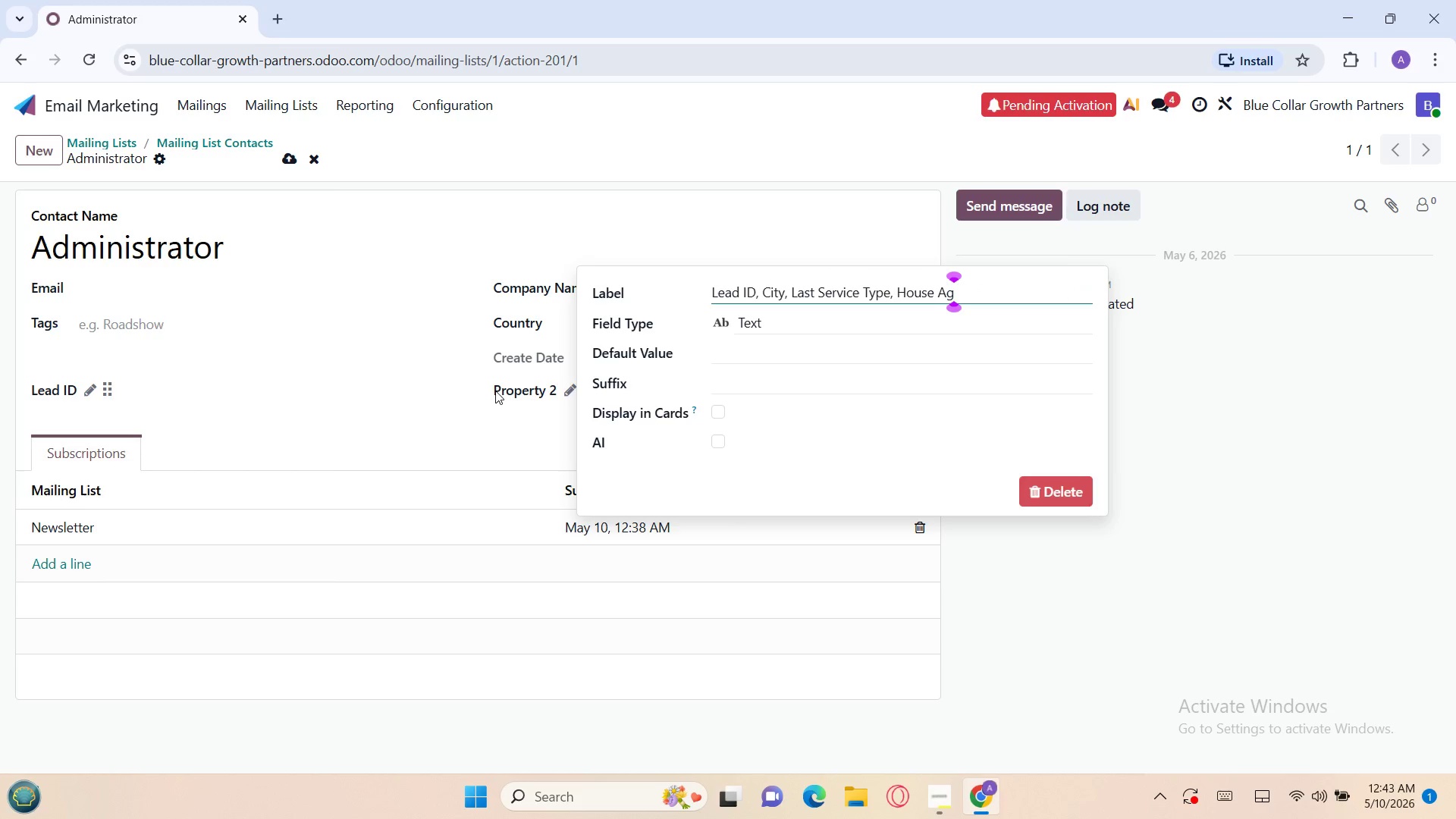 
key(Backspace)
 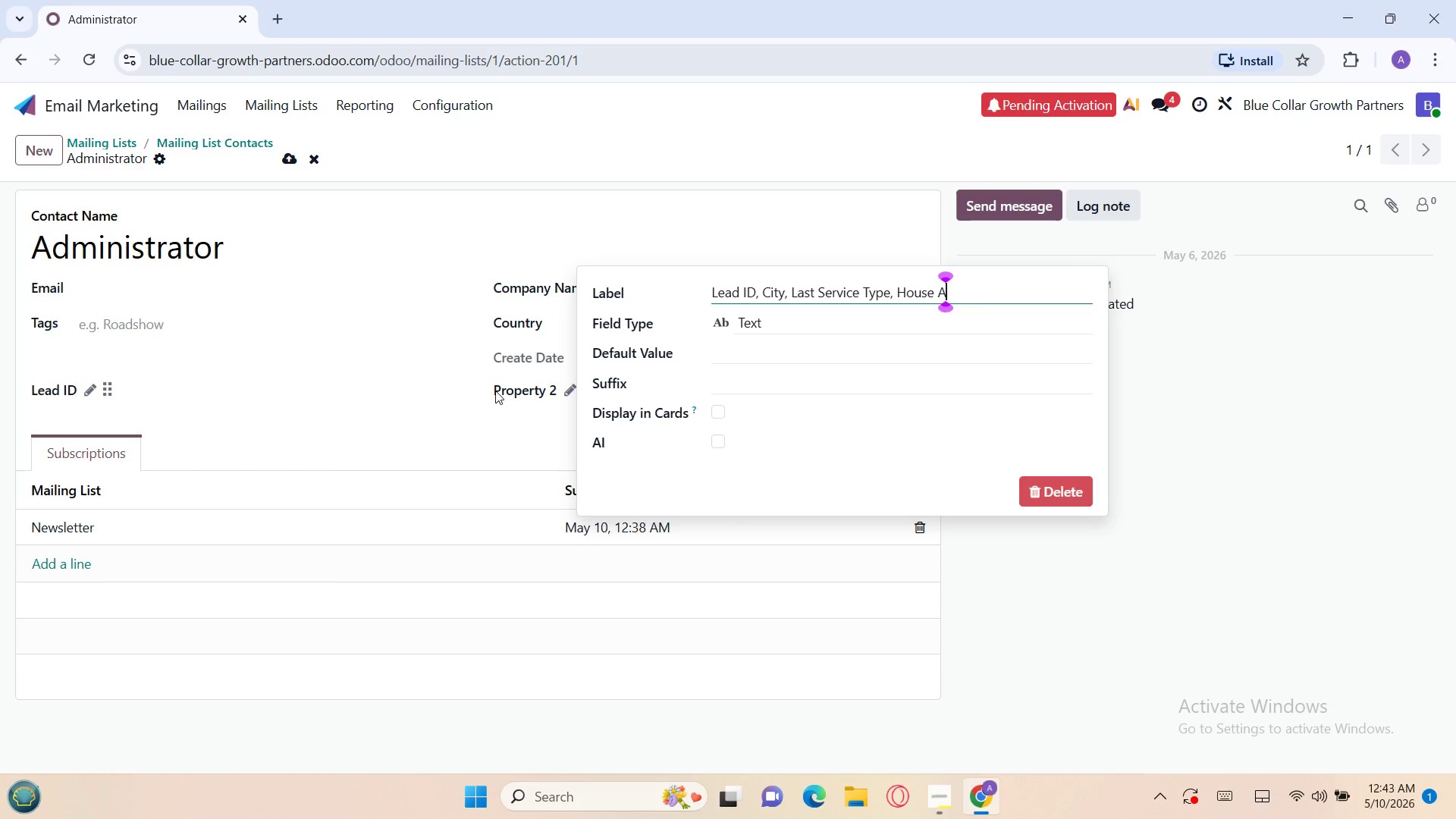 
key(Backspace)
 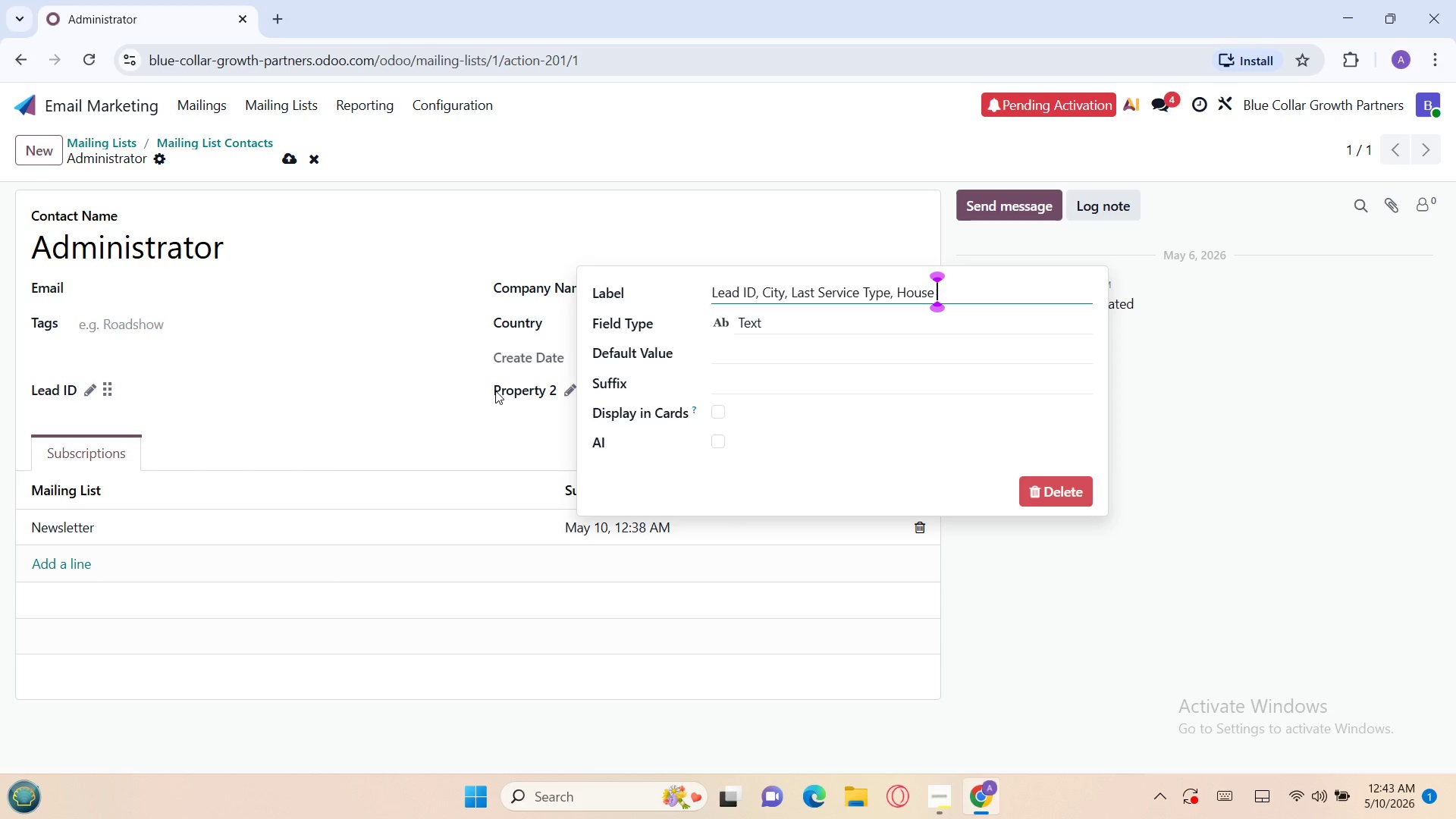 
key(Backspace)
 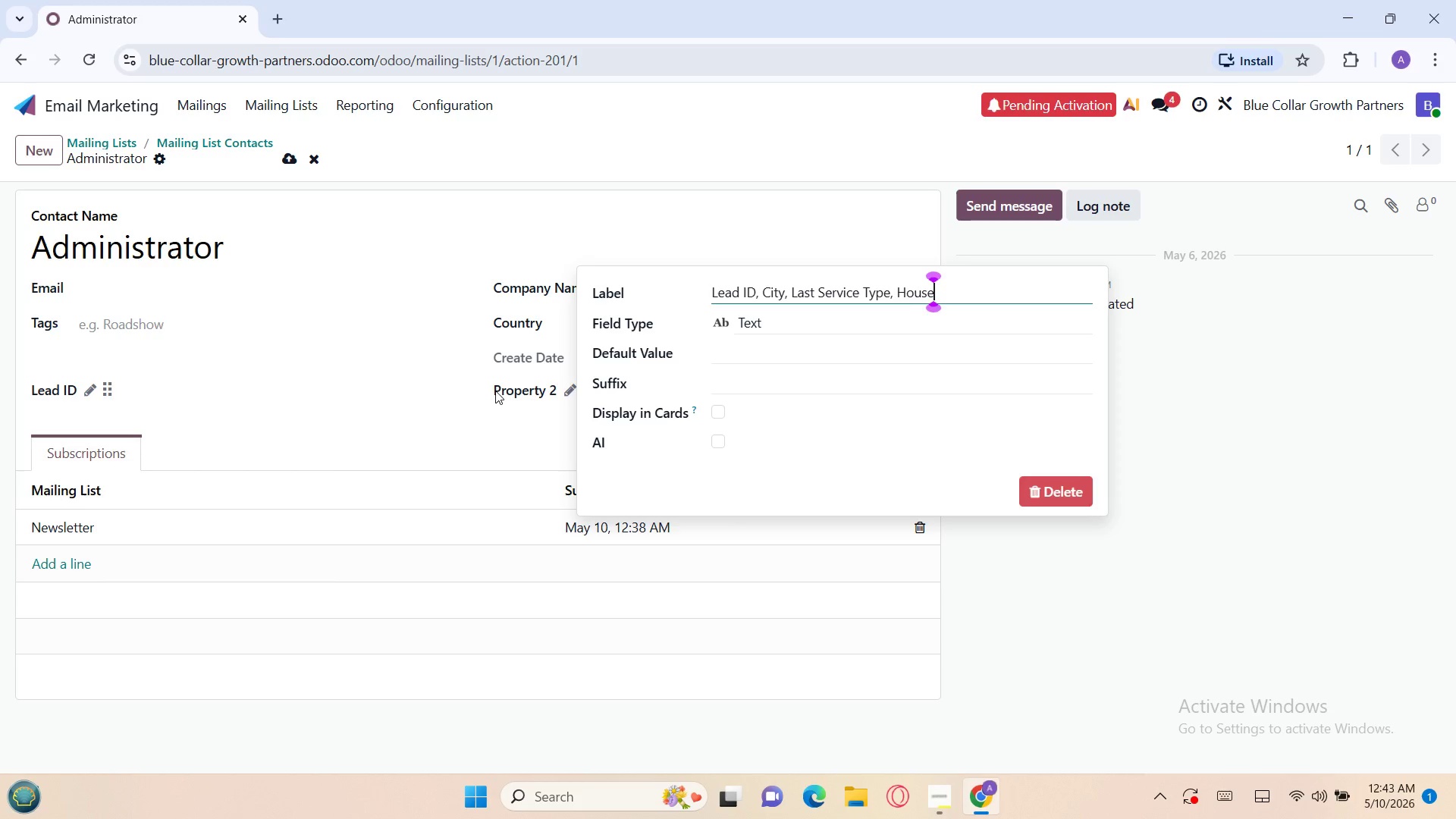 
key(Backspace)
 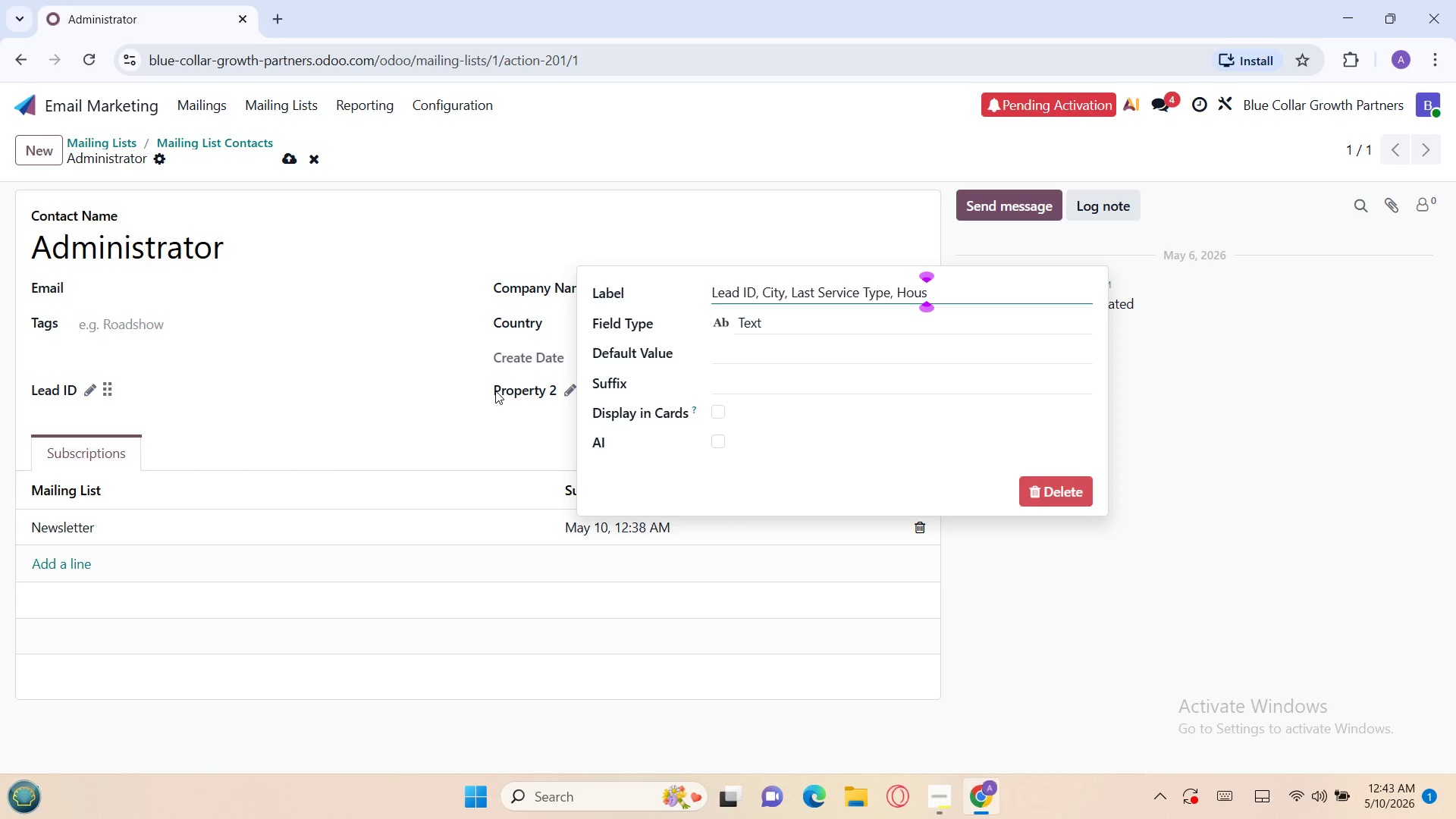 
key(Backspace)
 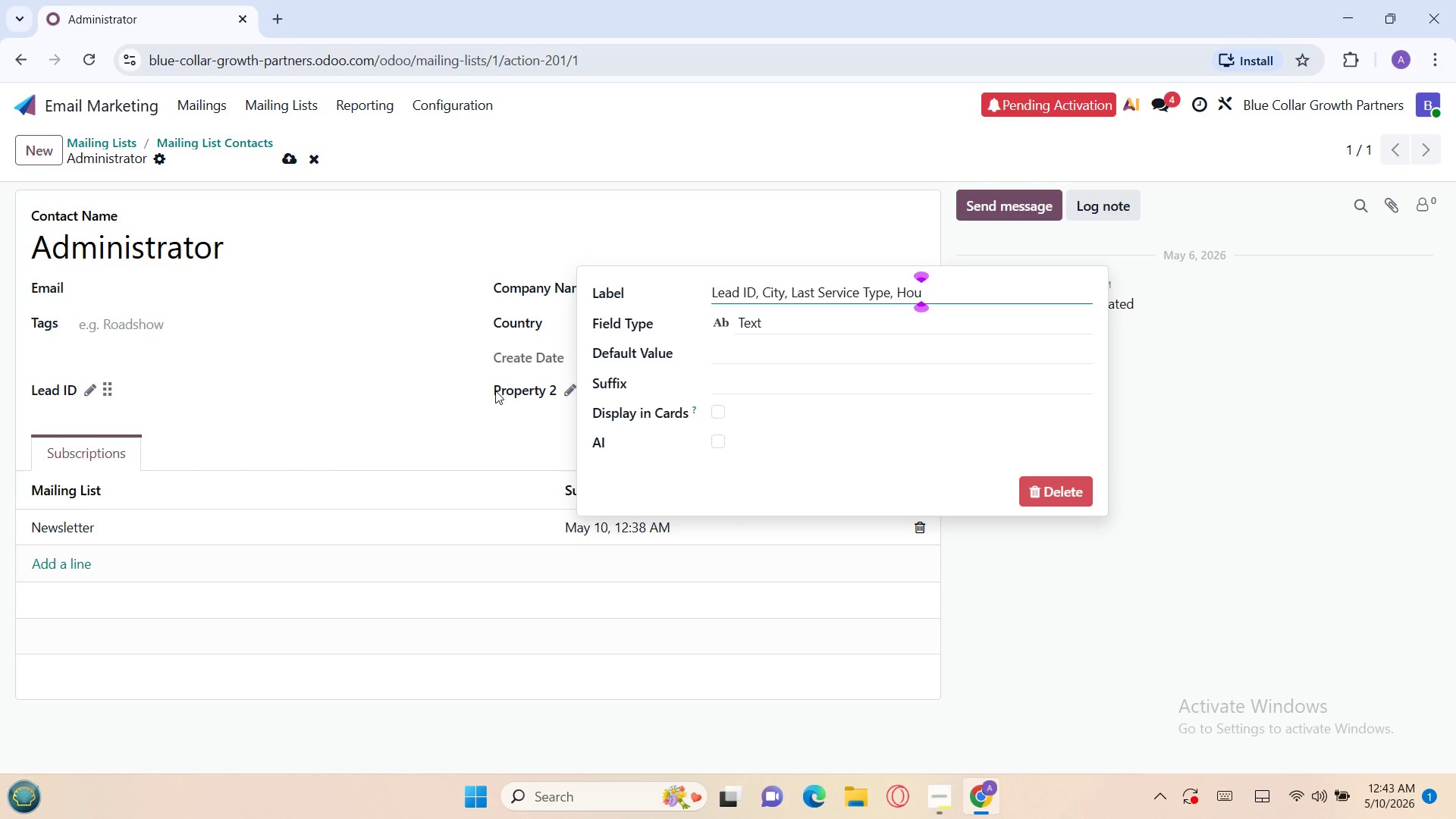 
key(Backspace)
 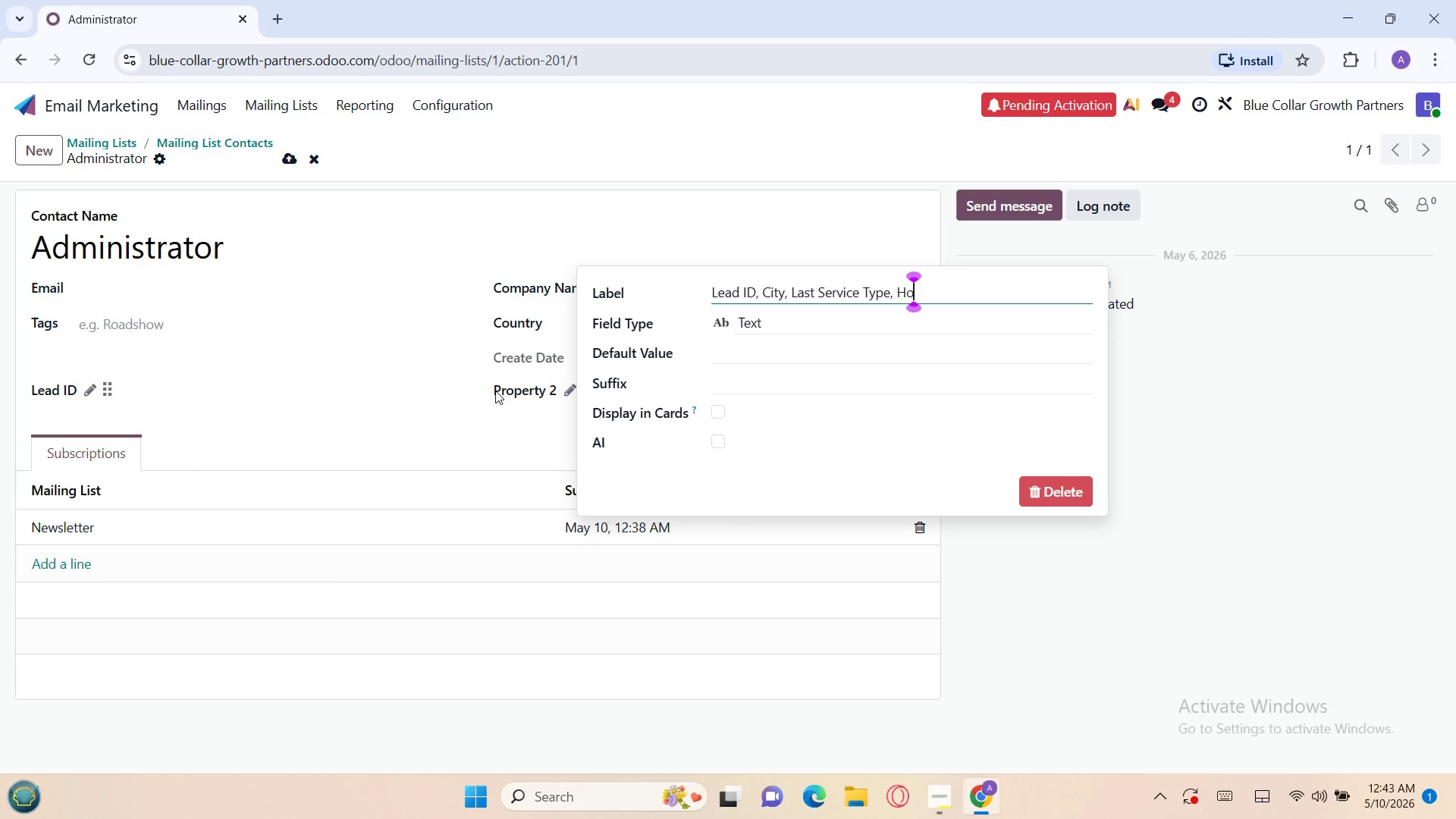 
key(Backspace)
 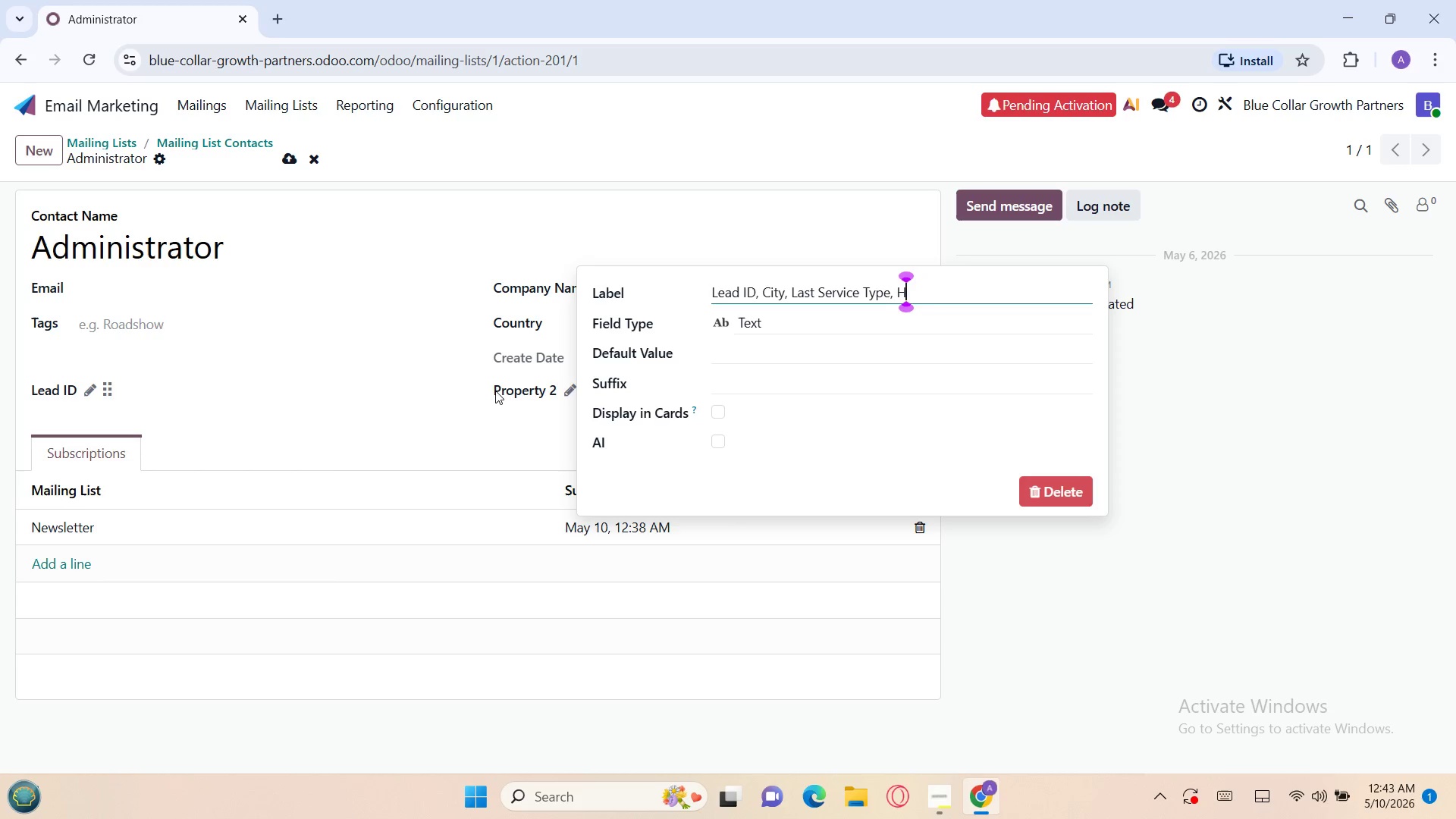 
key(Backspace)
 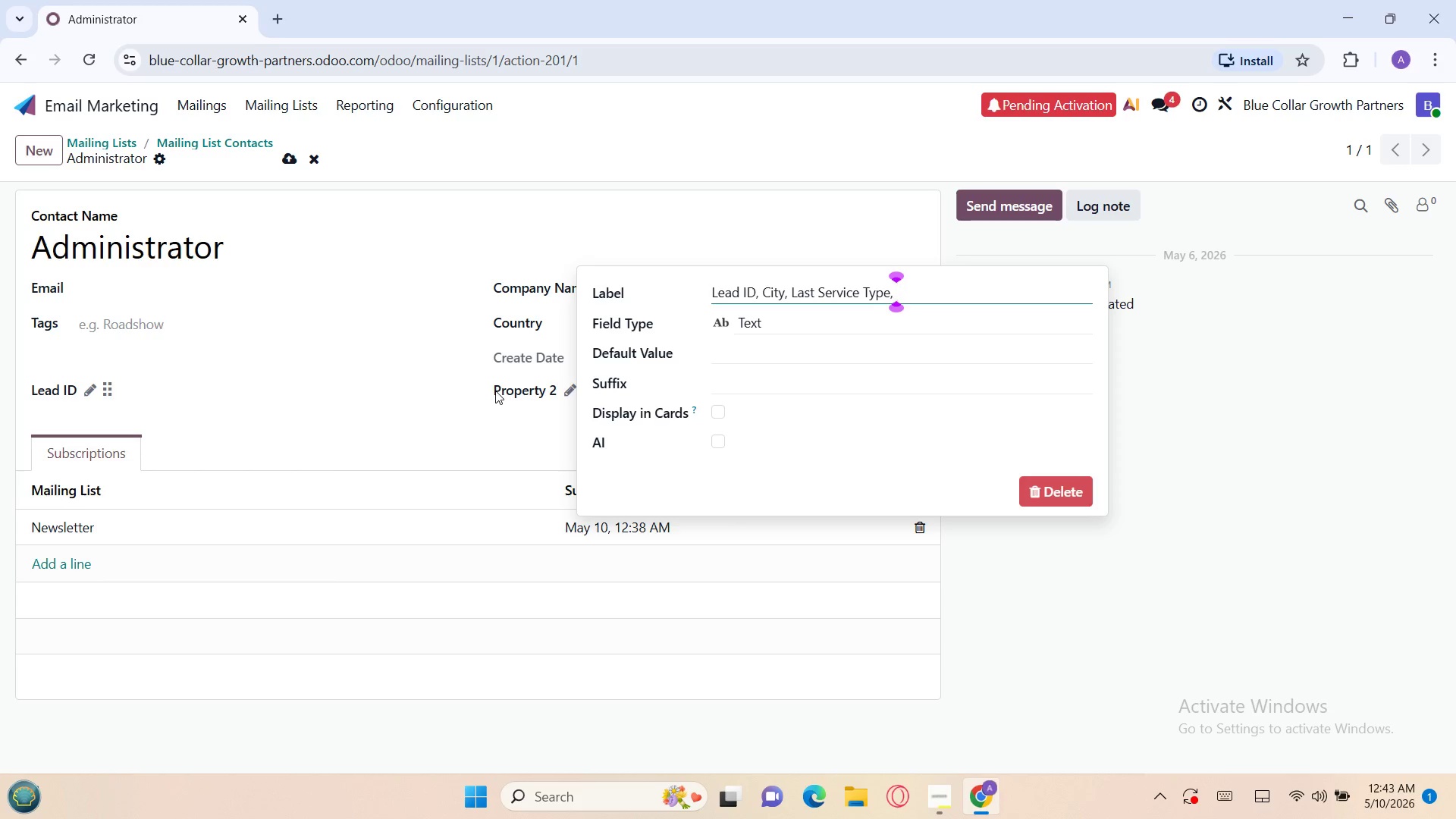 
key(Backspace)
 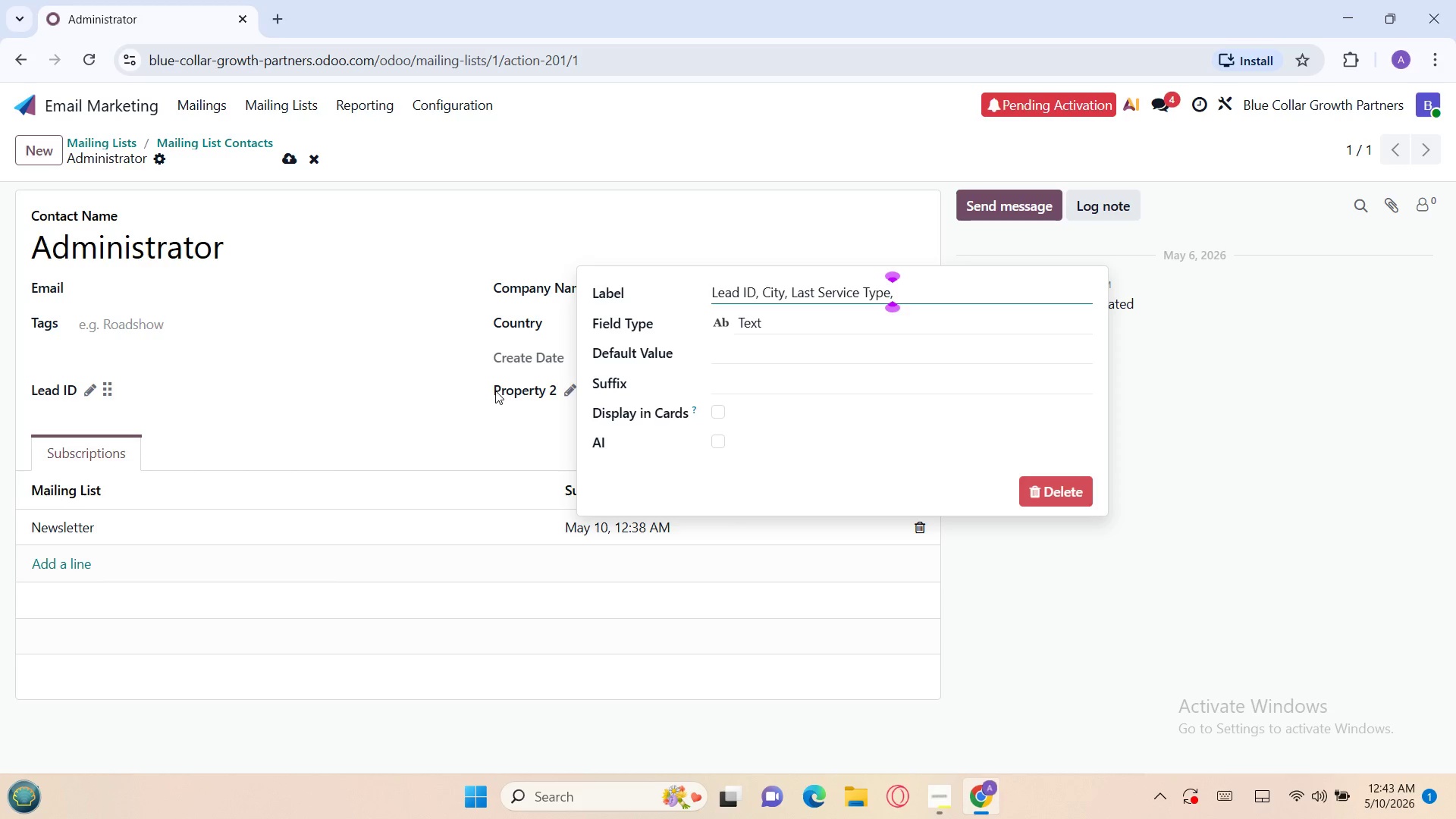 
key(Backspace)
 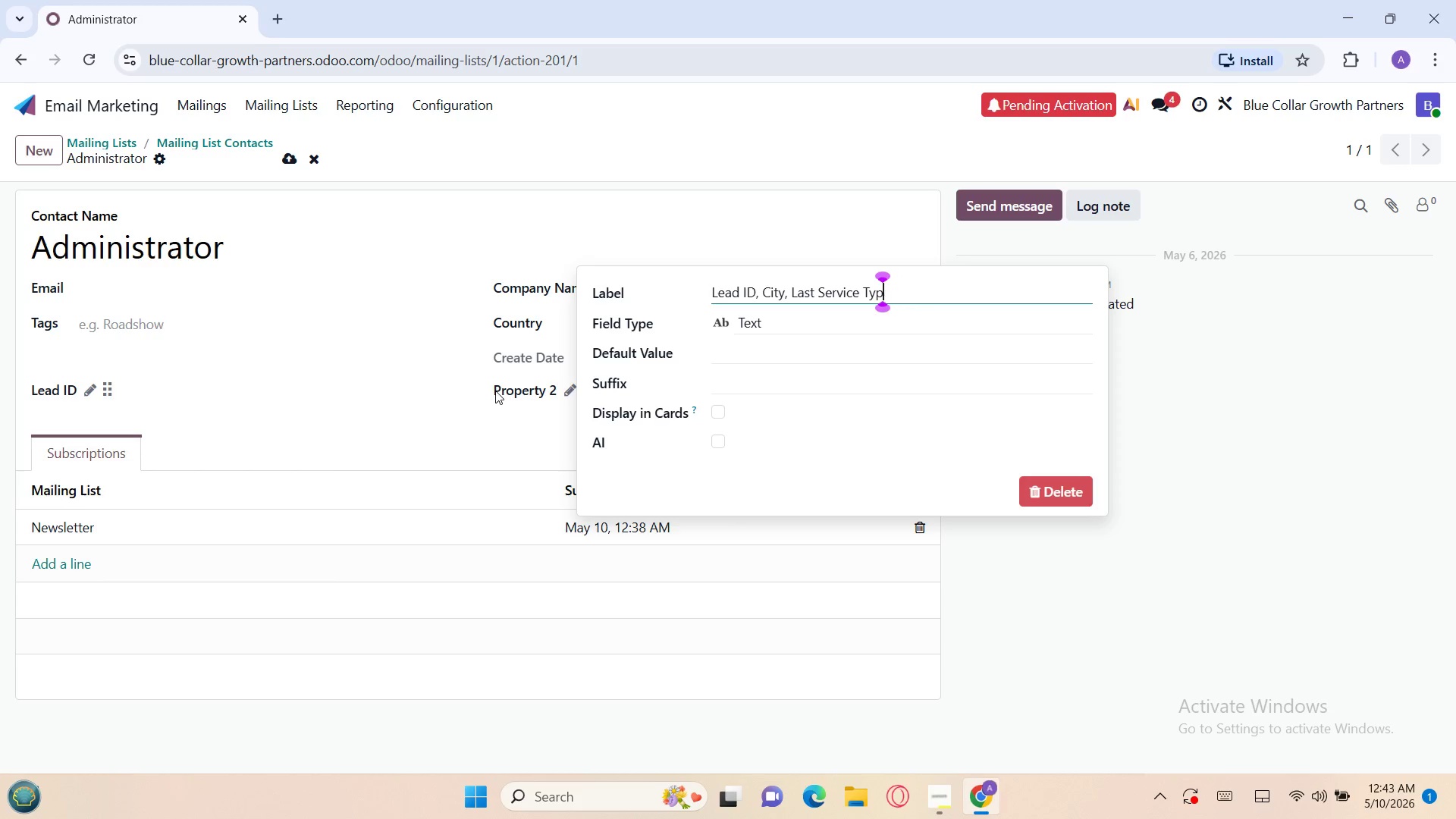 
key(Backspace)
 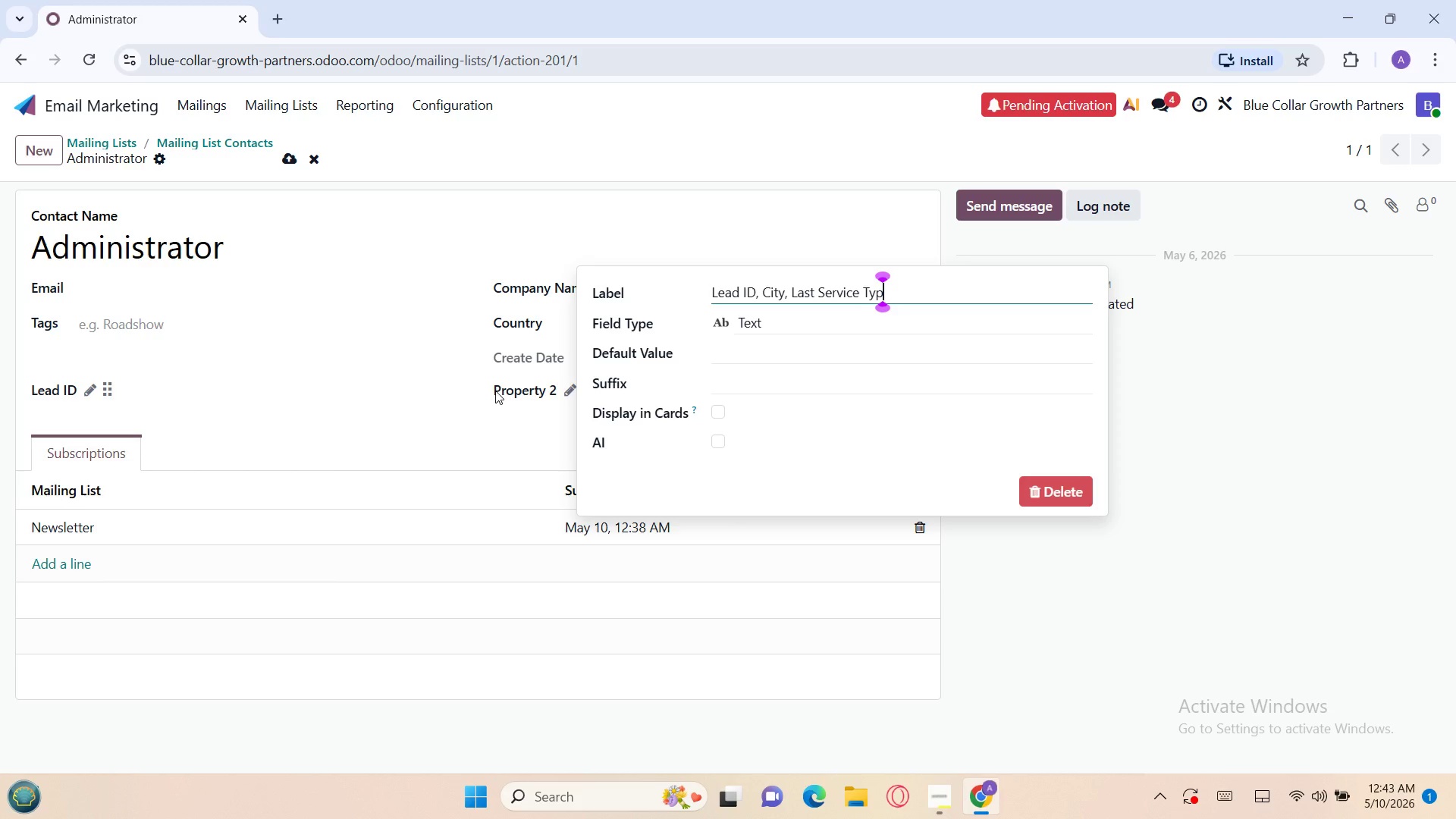 
key(Backspace)
 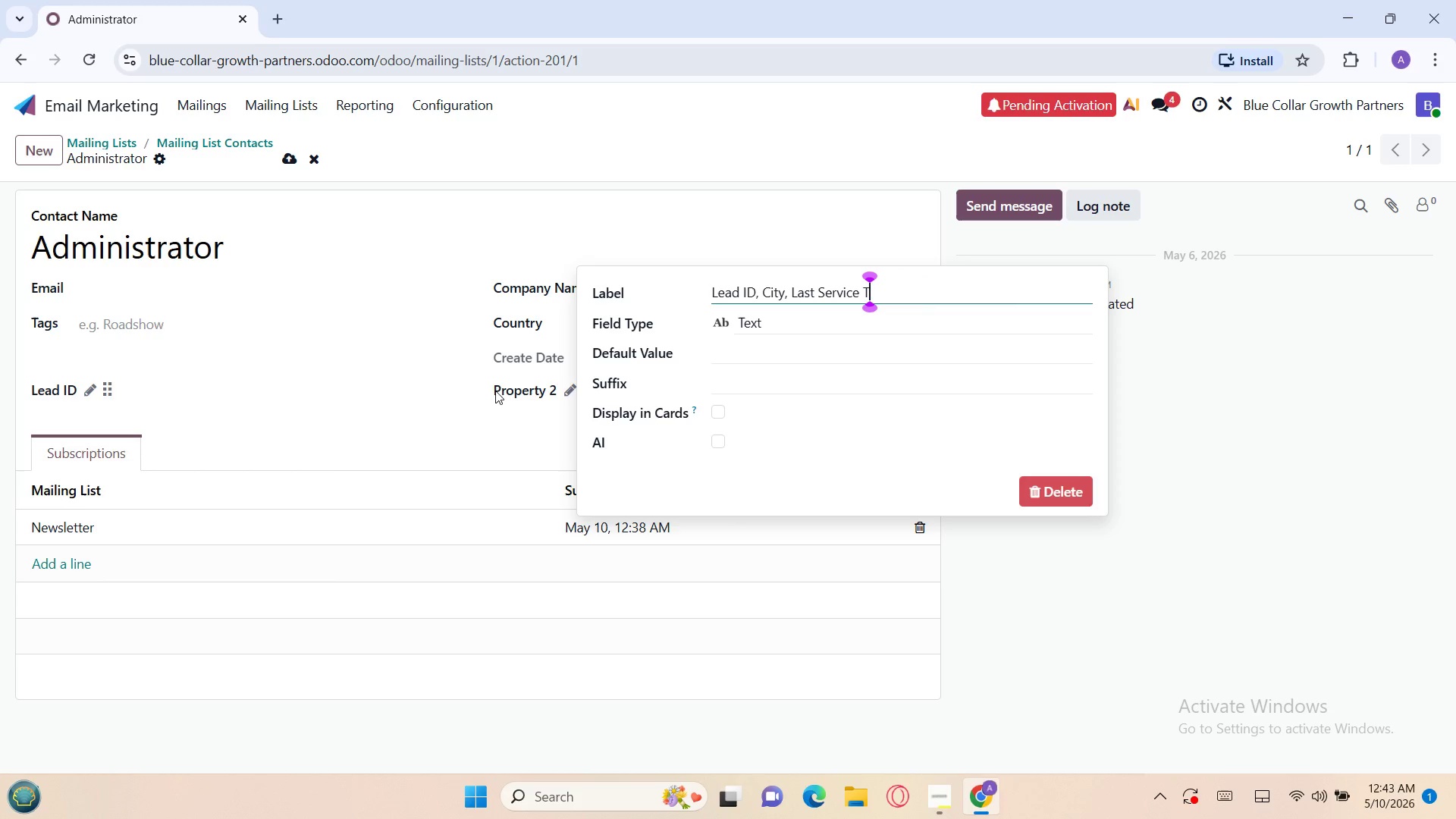 
key(Backspace)
 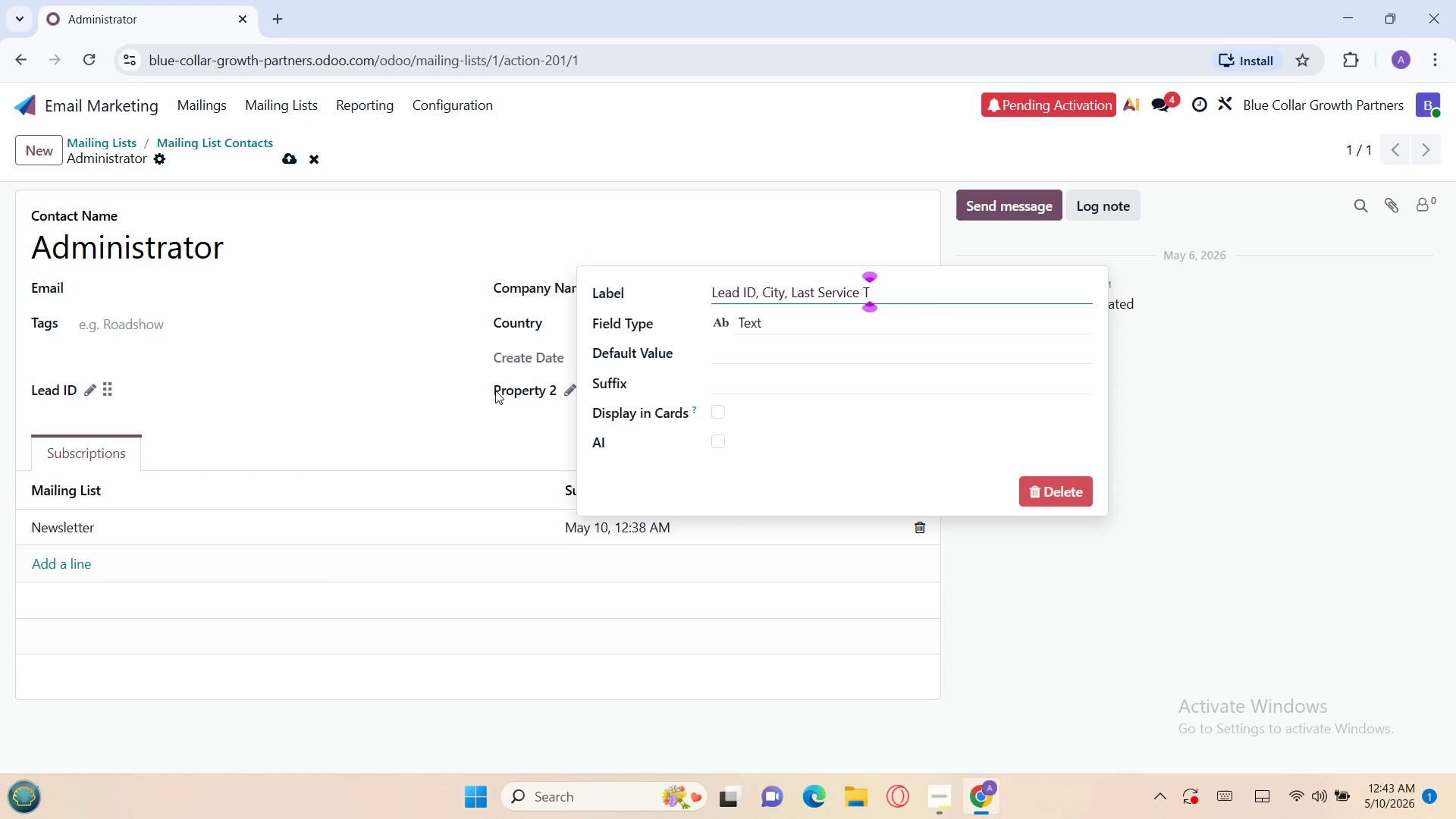 
key(Backspace)
 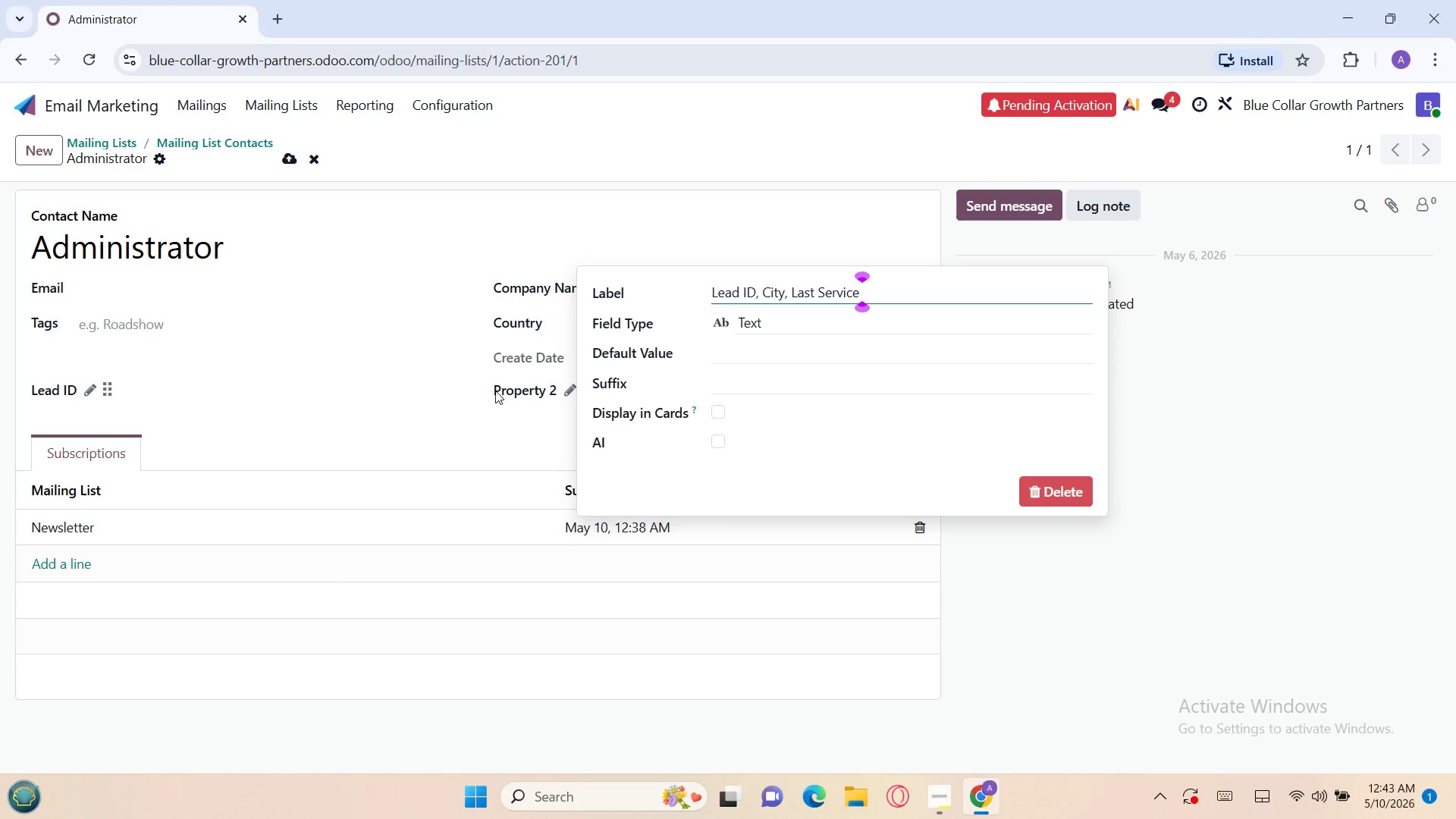 
key(Backspace)
 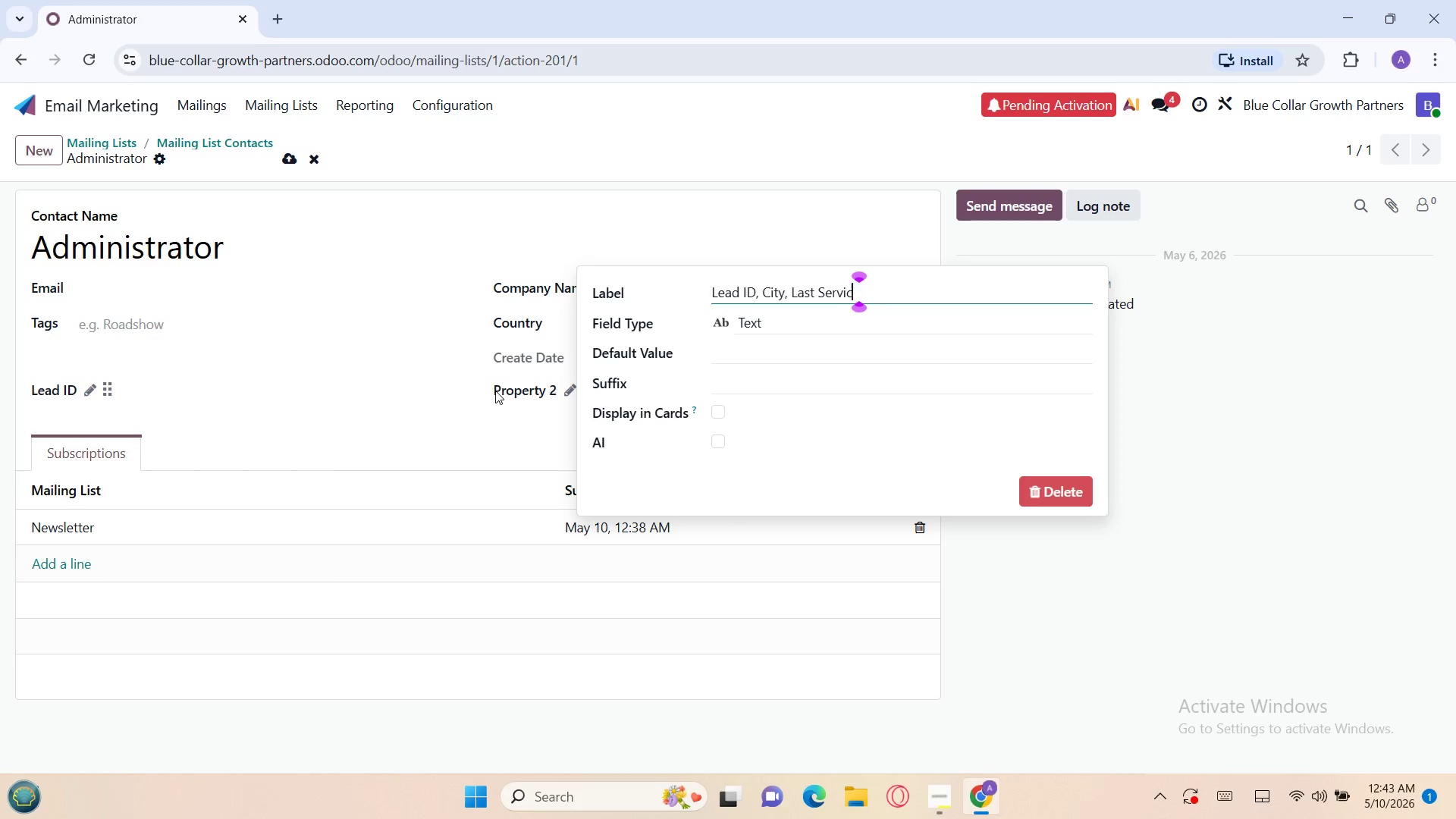 
key(Backspace)
 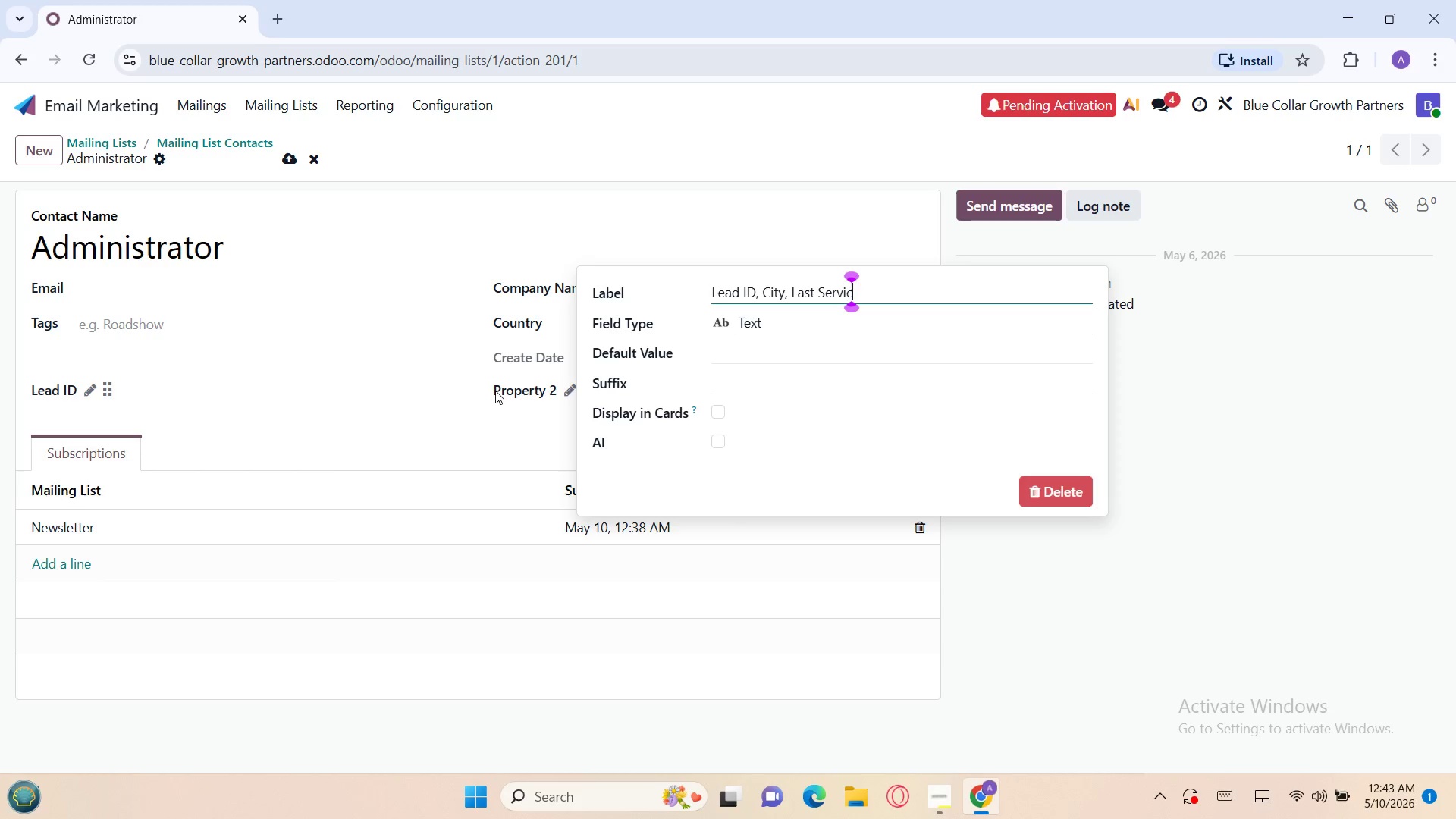 
key(Backspace)
 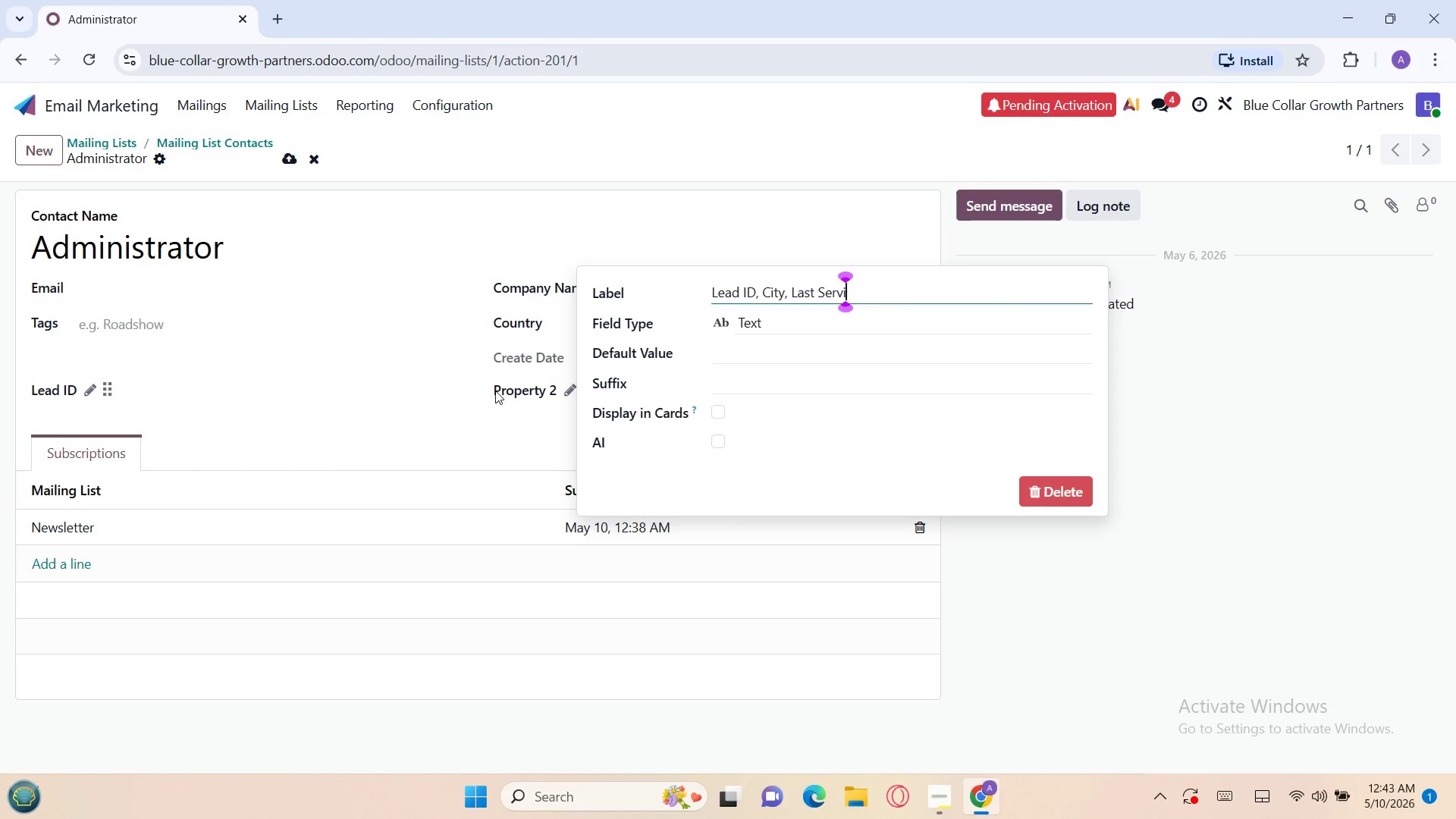 
key(Backspace)
 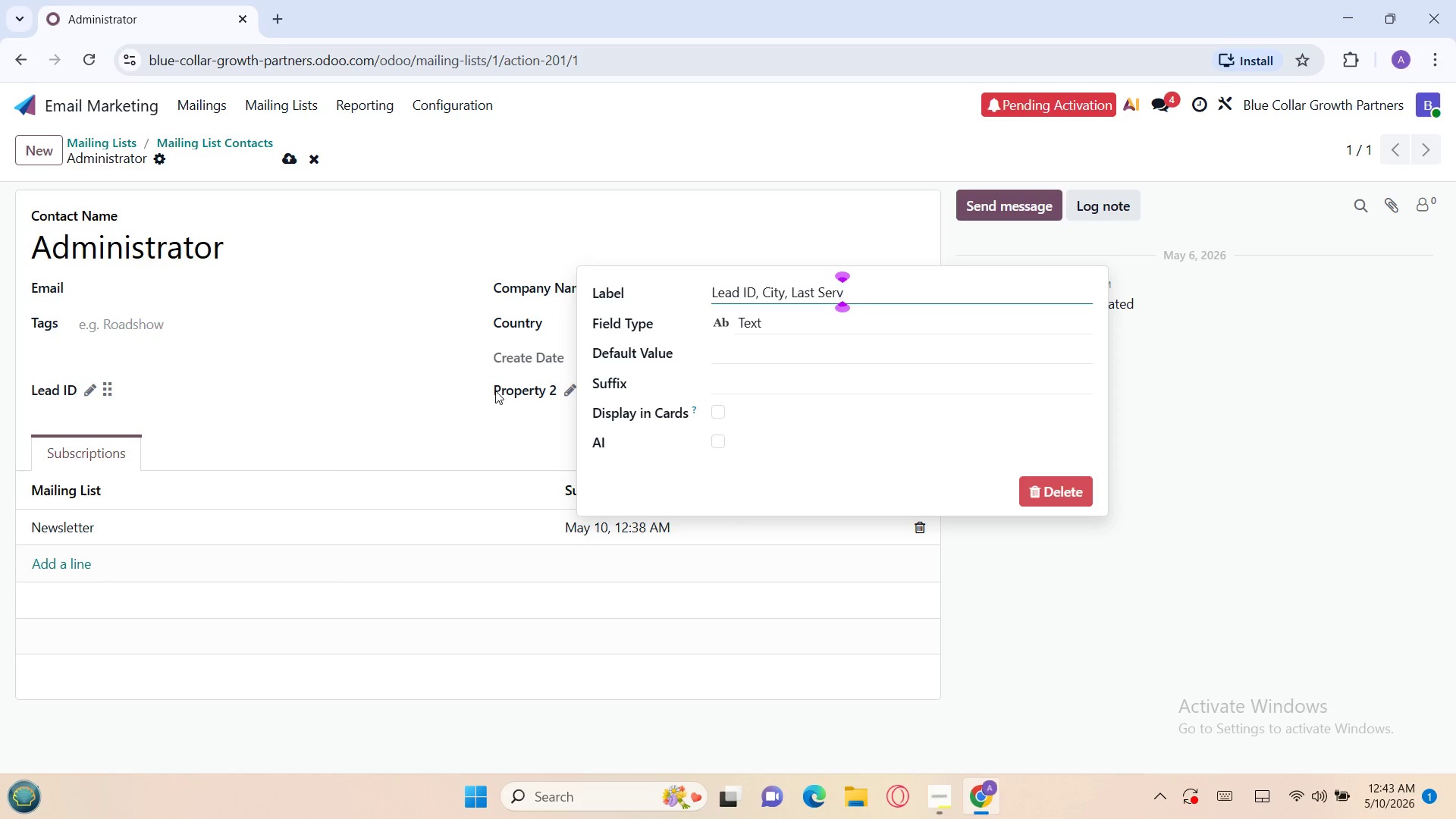 
key(Backspace)
 